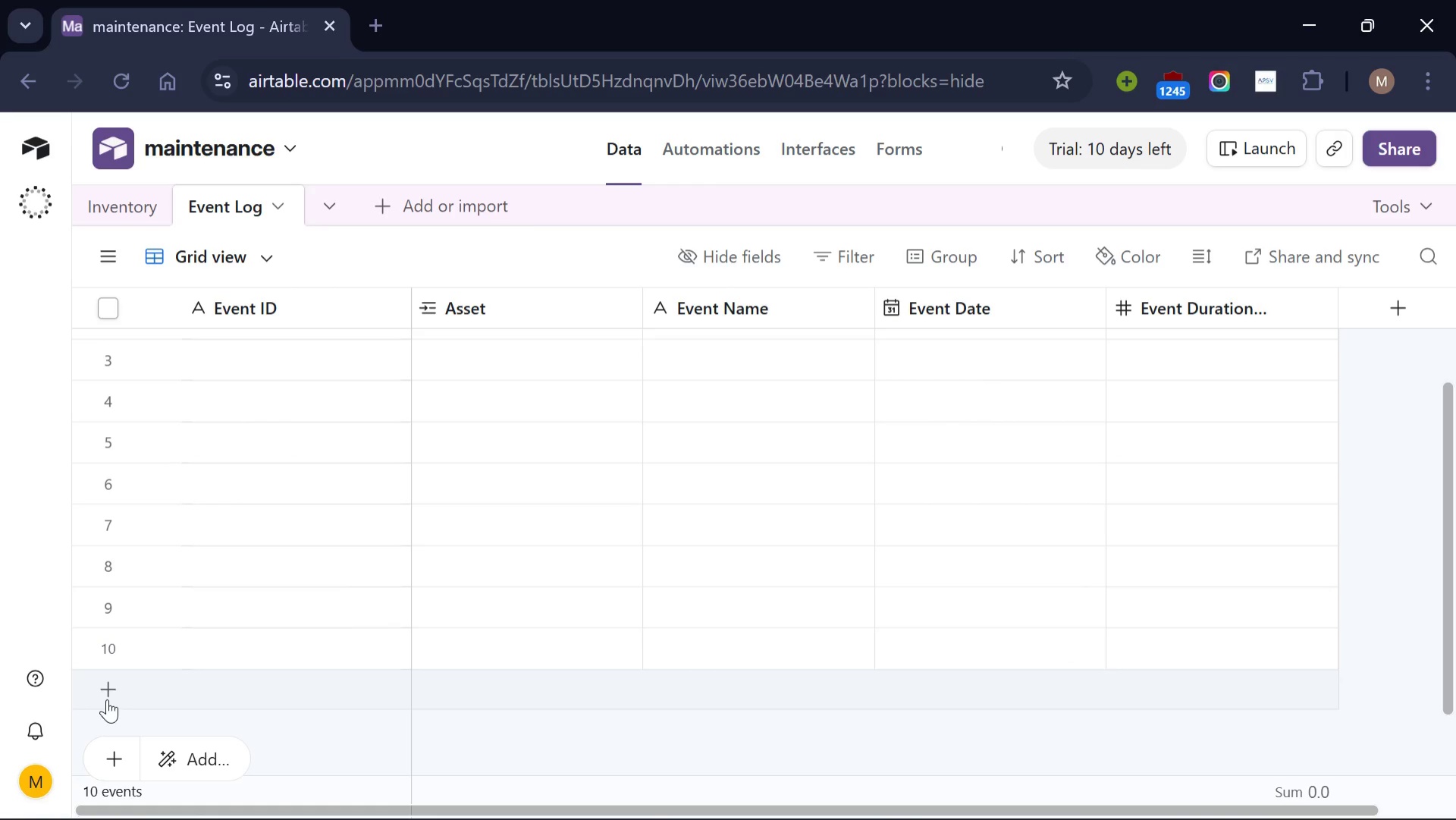 
left_click([107, 699])
 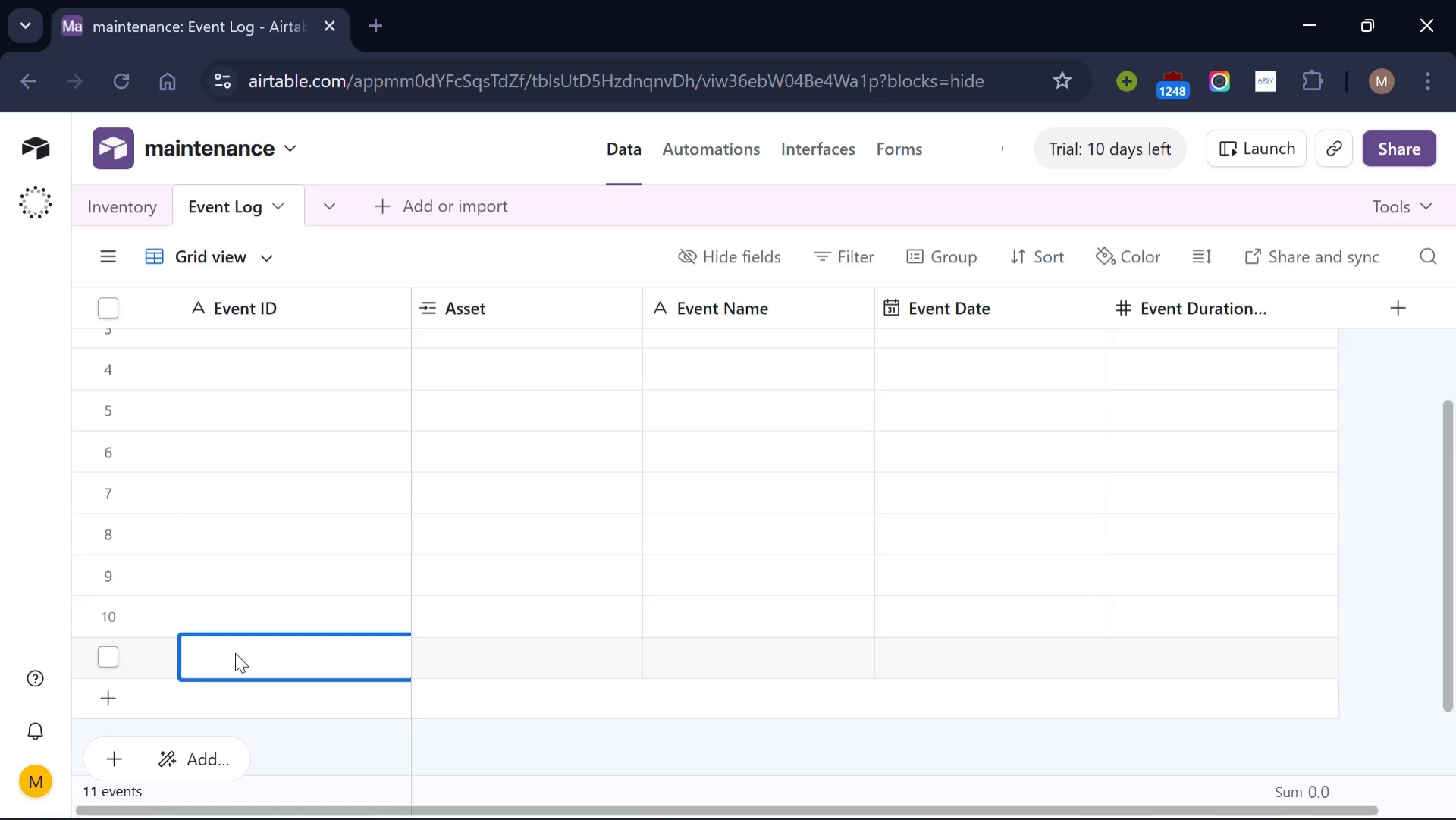 
scroll: coordinate [235, 652], scroll_direction: down, amount: 2.0
 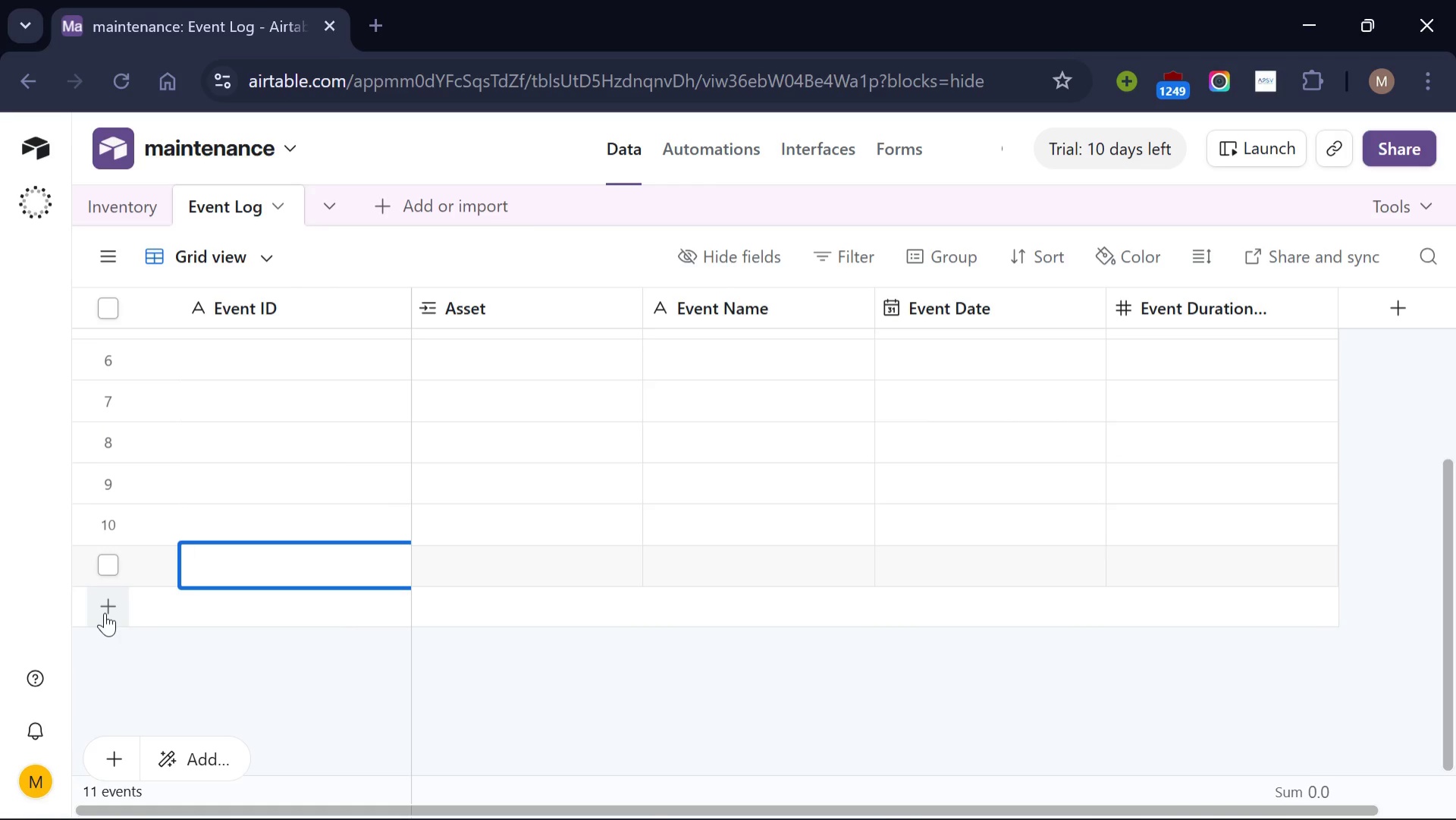 
left_click([105, 612])
 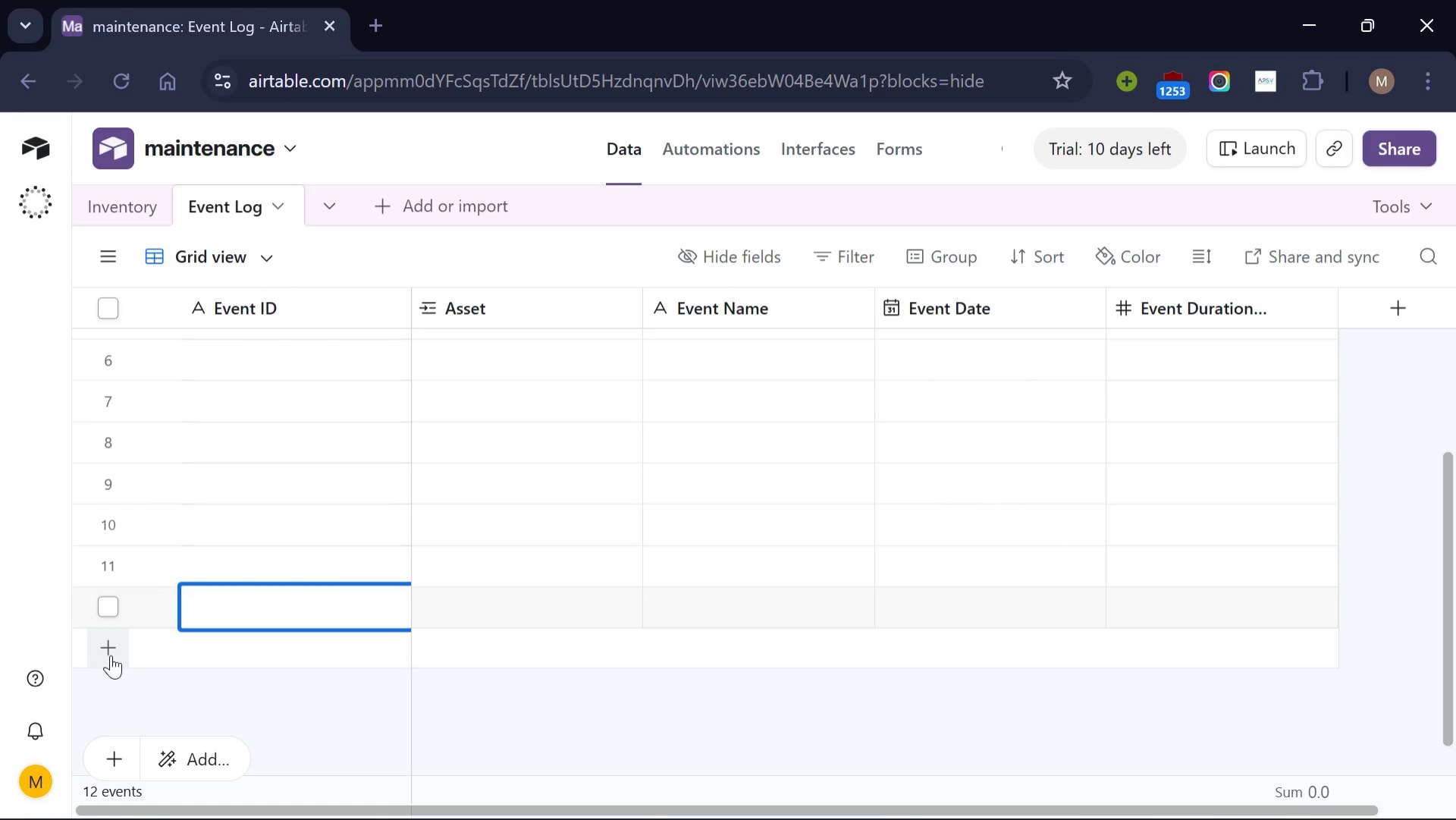 
left_click([111, 655])
 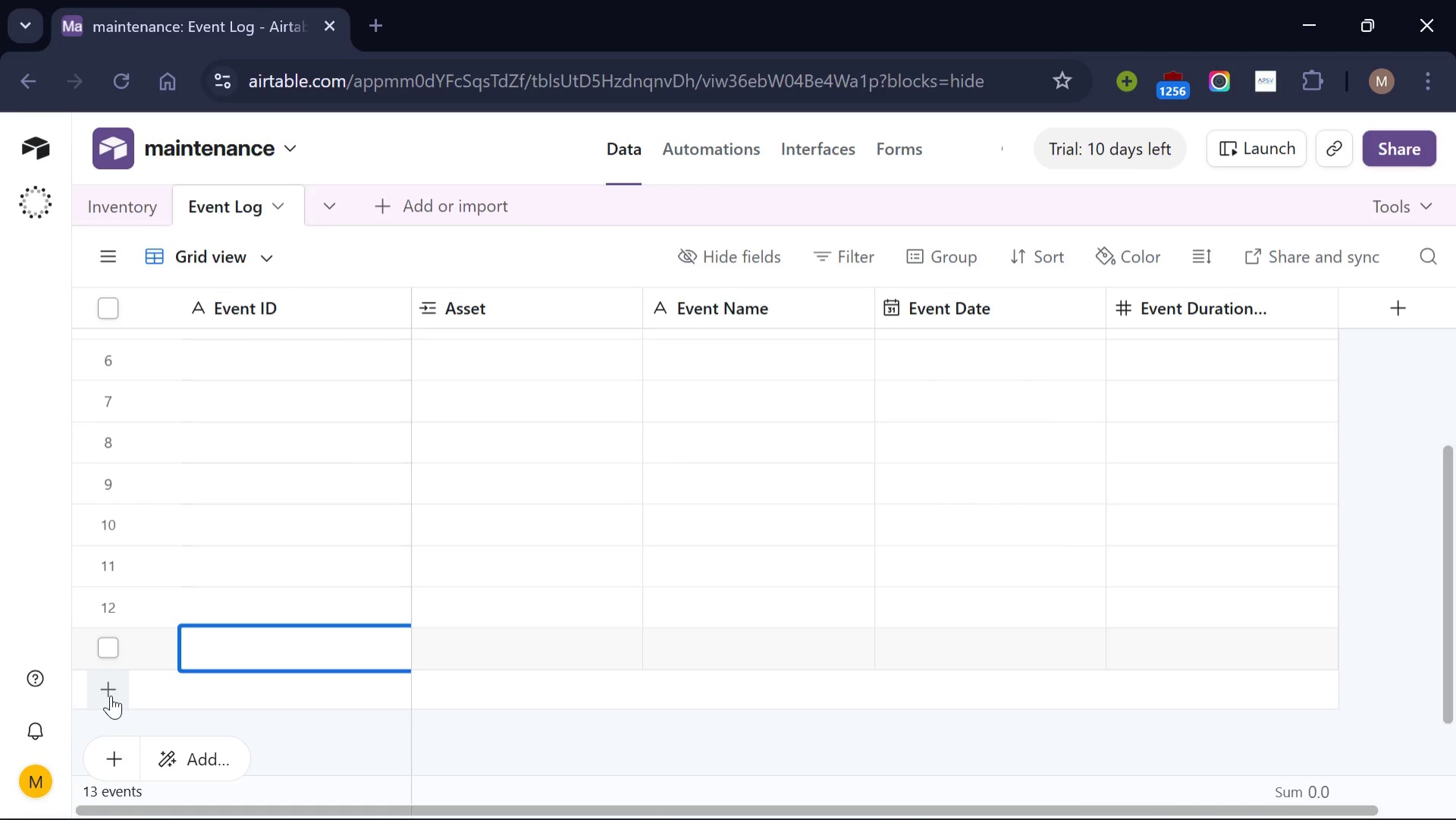 
left_click([111, 695])
 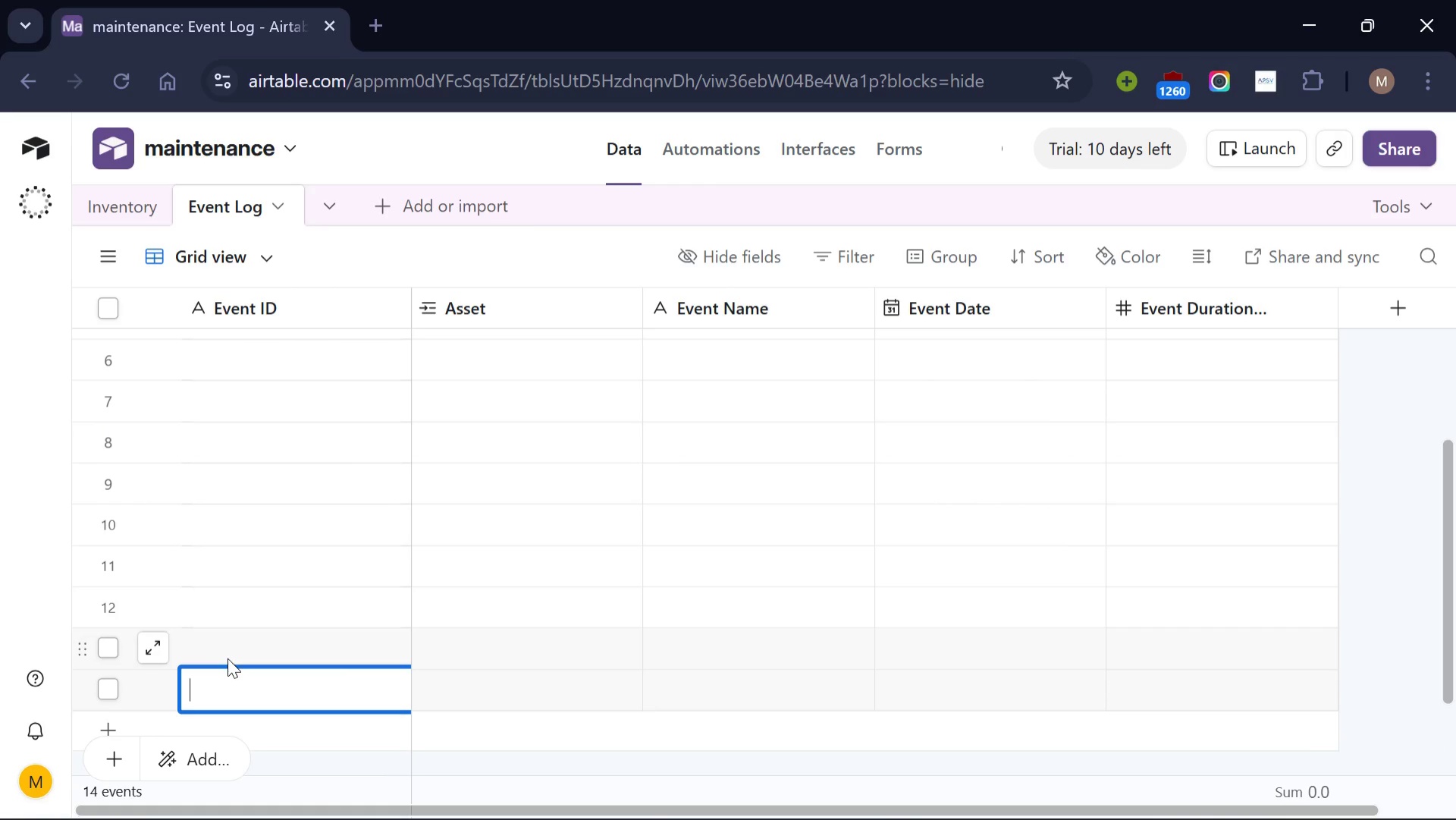 
scroll: coordinate [228, 658], scroll_direction: down, amount: 3.0
 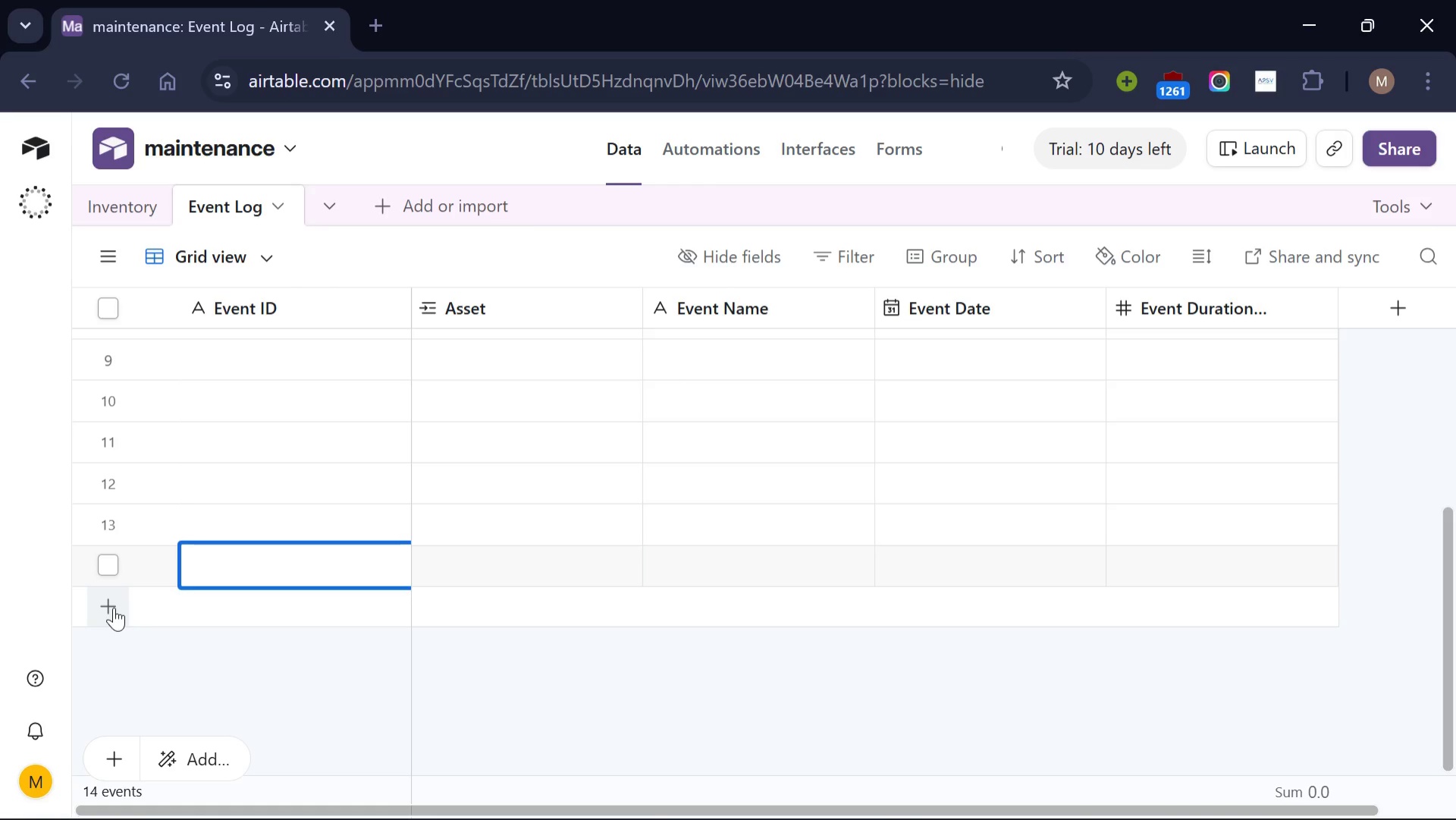 
left_click([114, 607])
 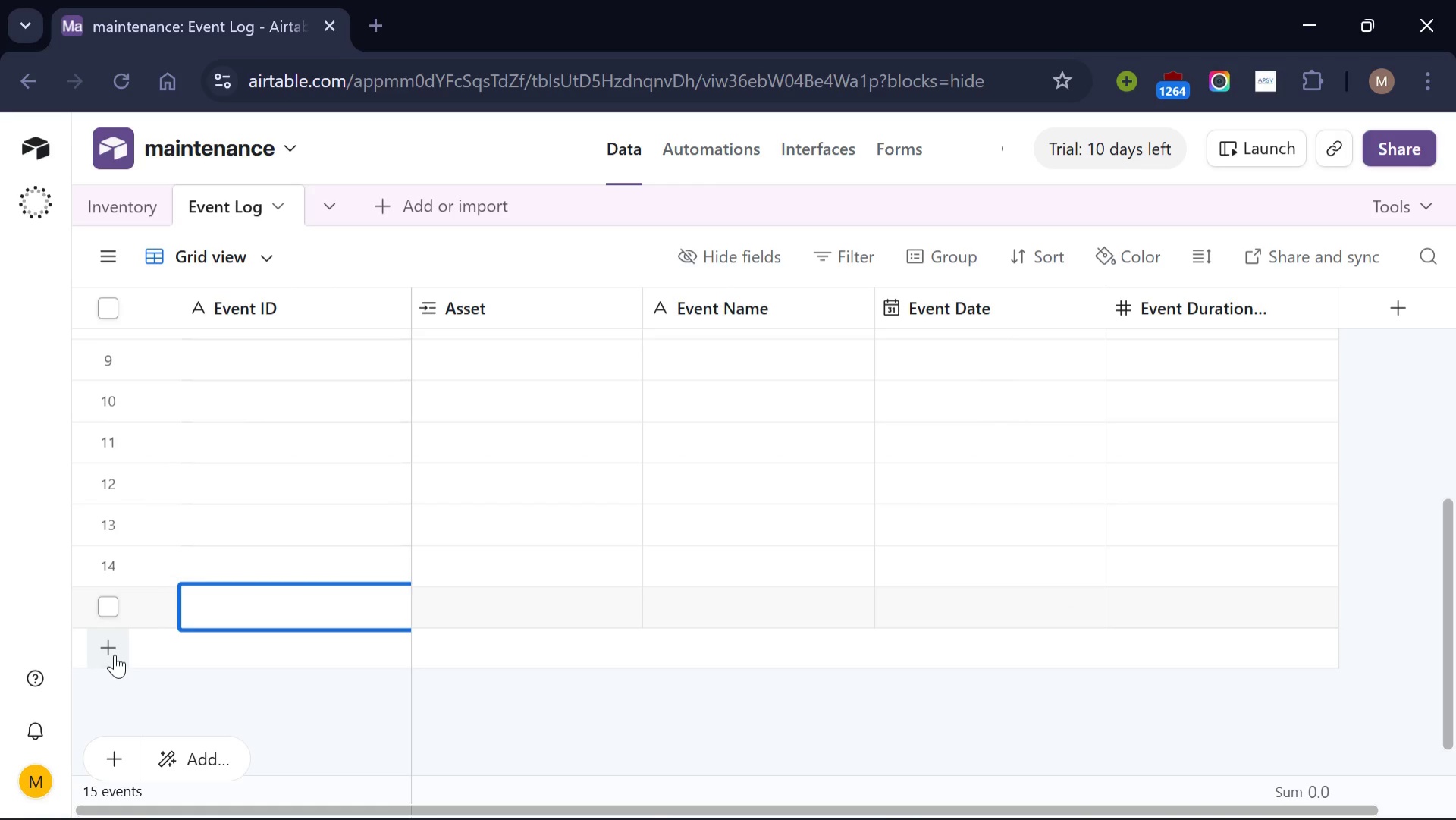 
left_click([115, 654])
 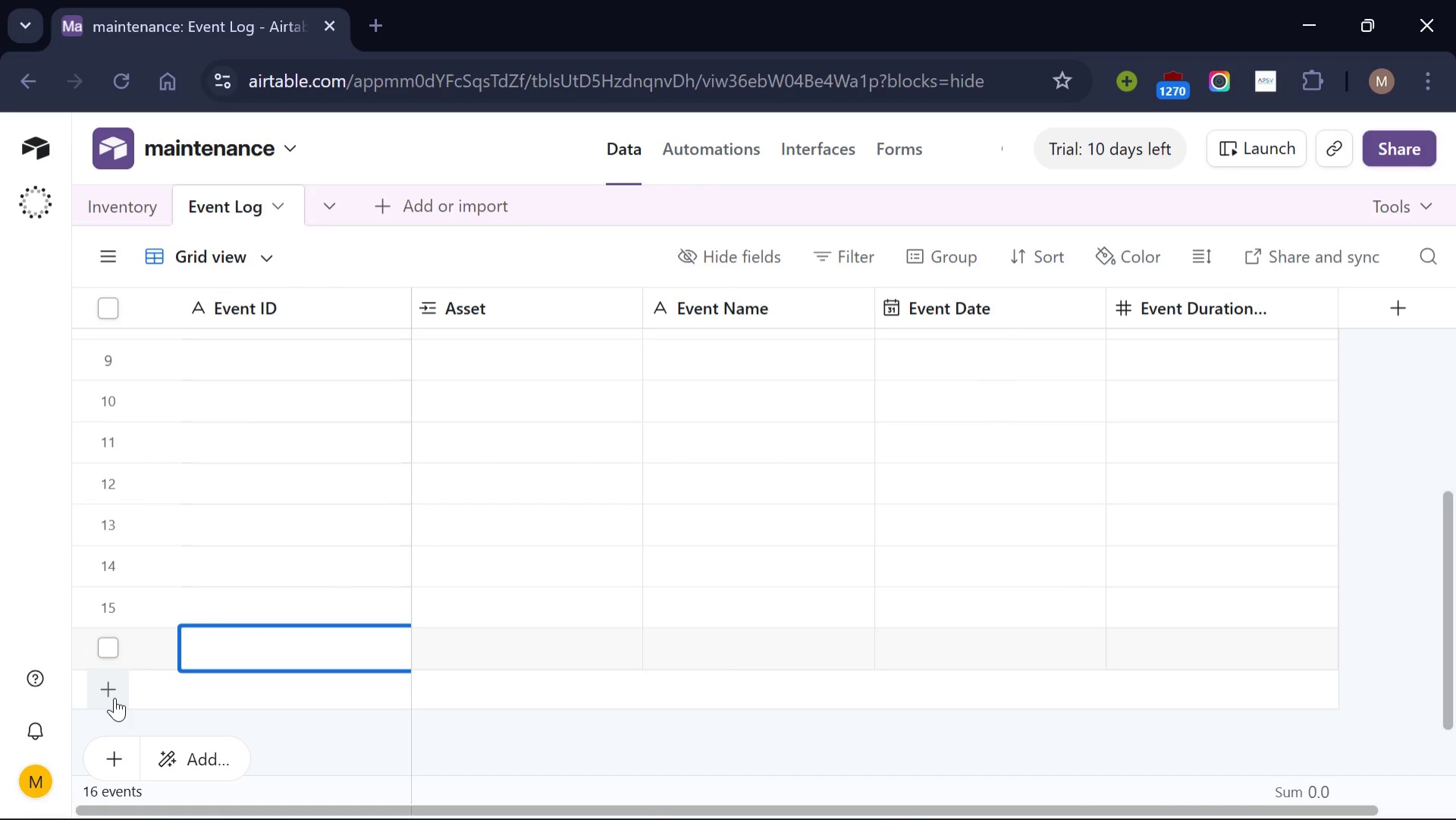 
left_click([115, 697])
 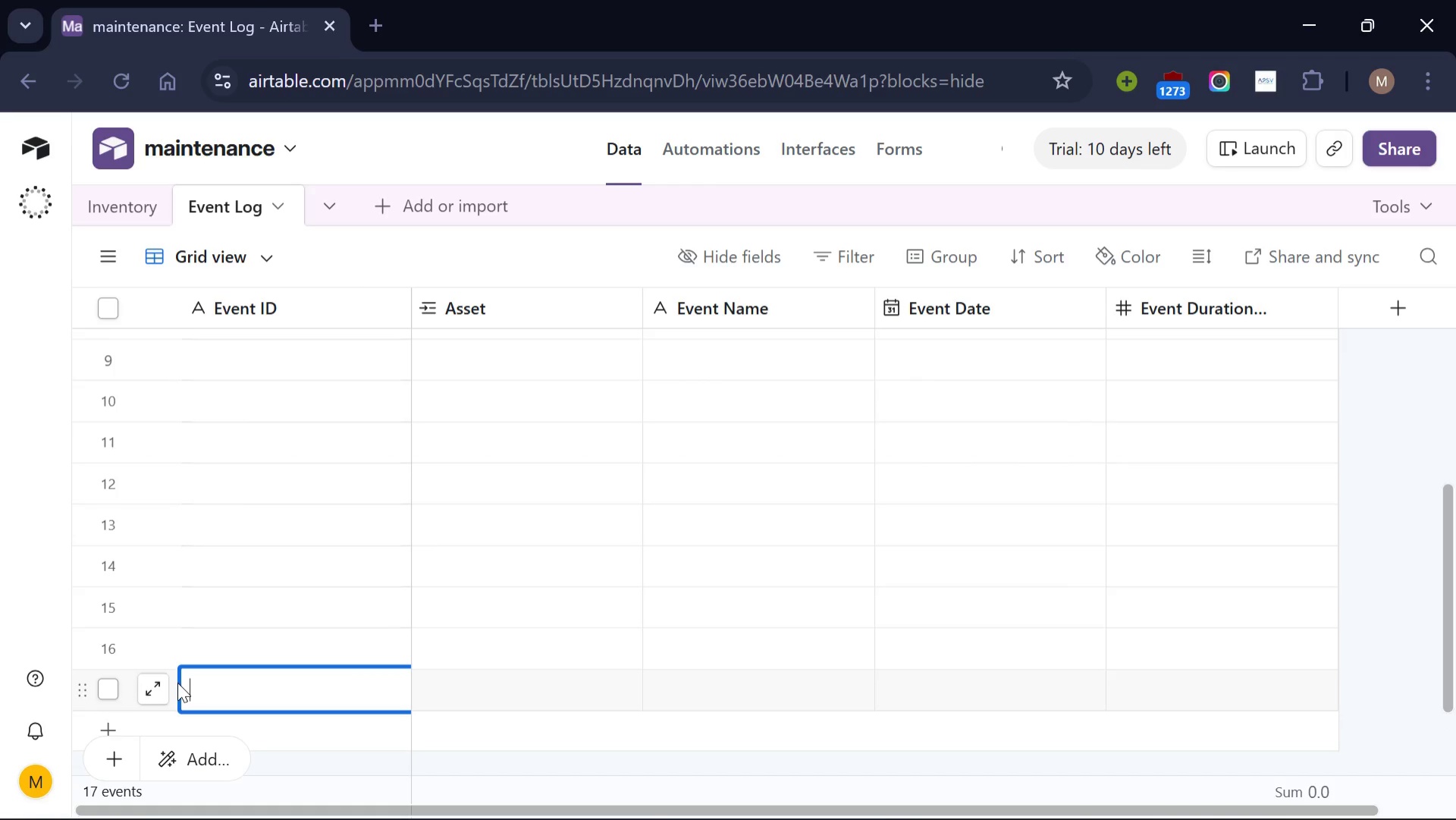 
scroll: coordinate [177, 682], scroll_direction: down, amount: 1.0
 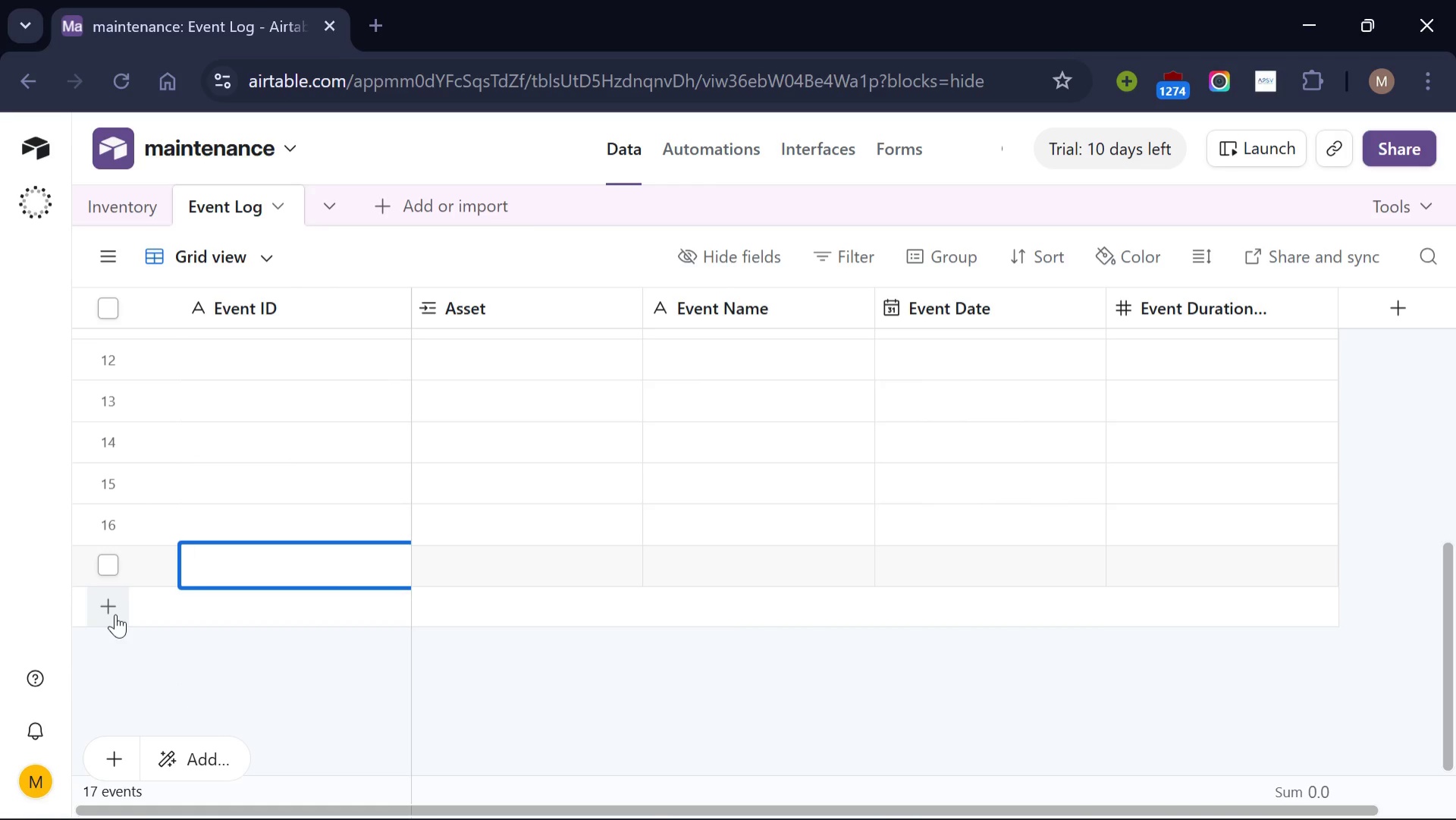 
left_click([115, 614])
 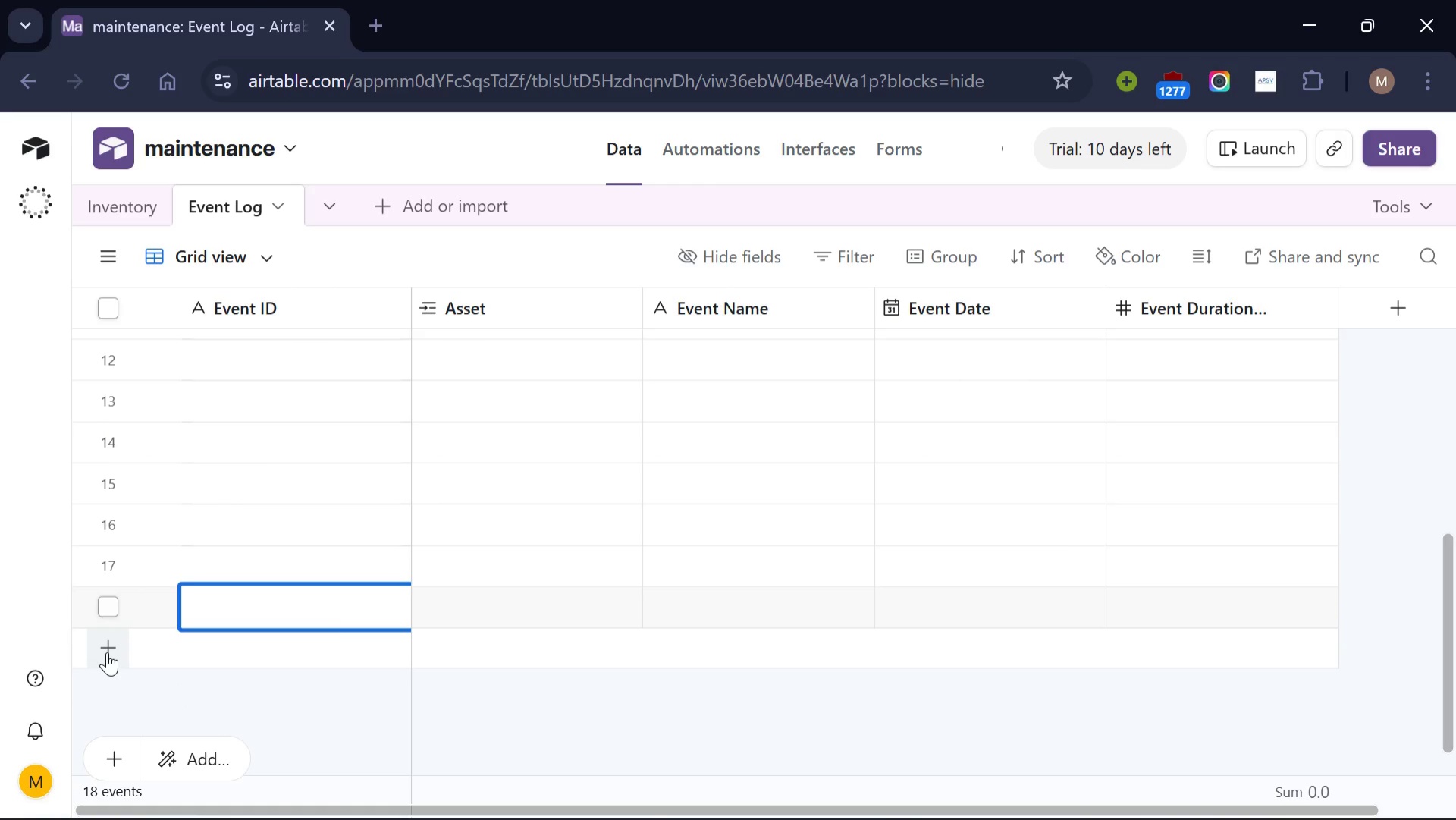 
left_click([107, 652])
 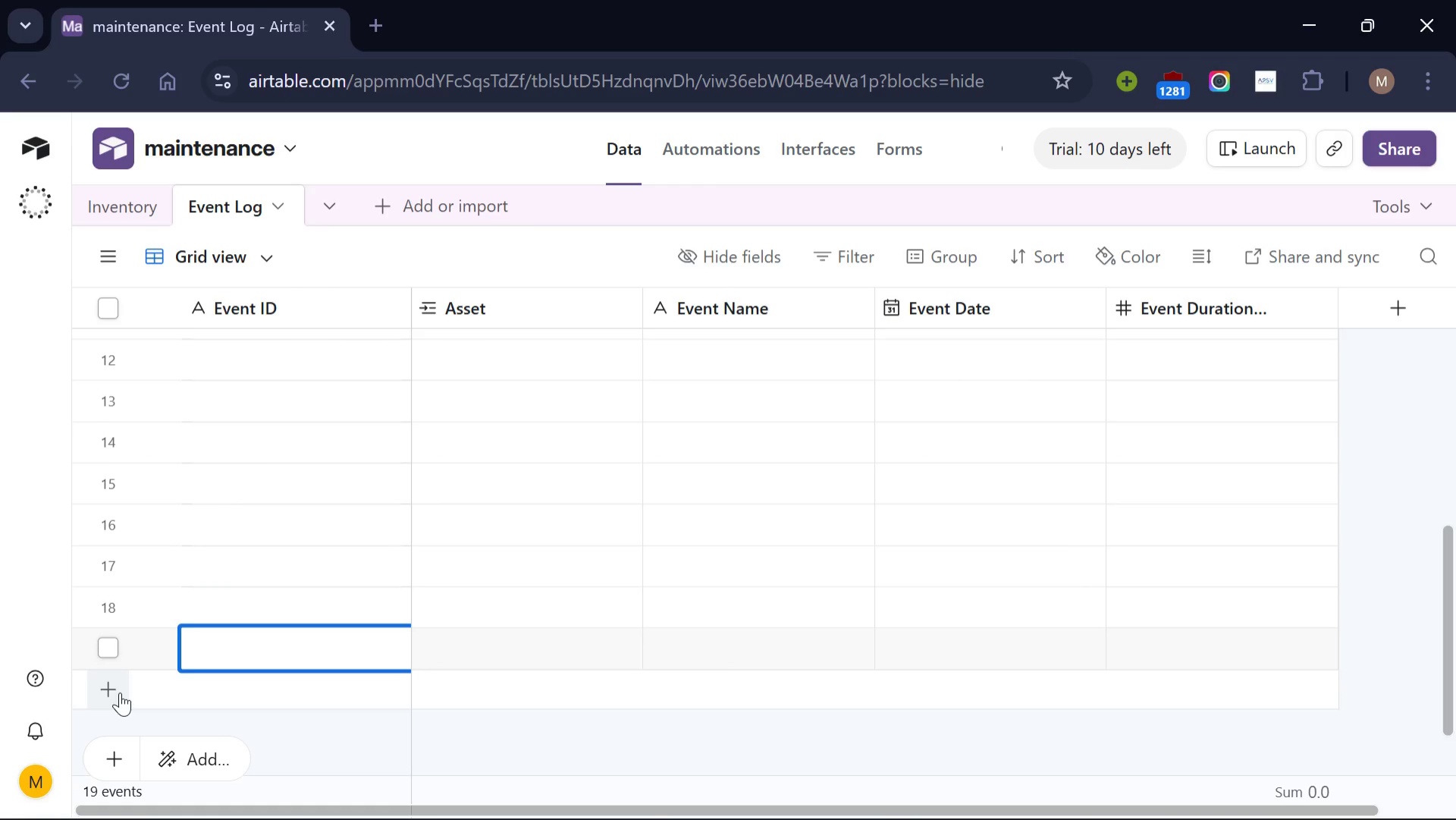 
left_click([120, 692])
 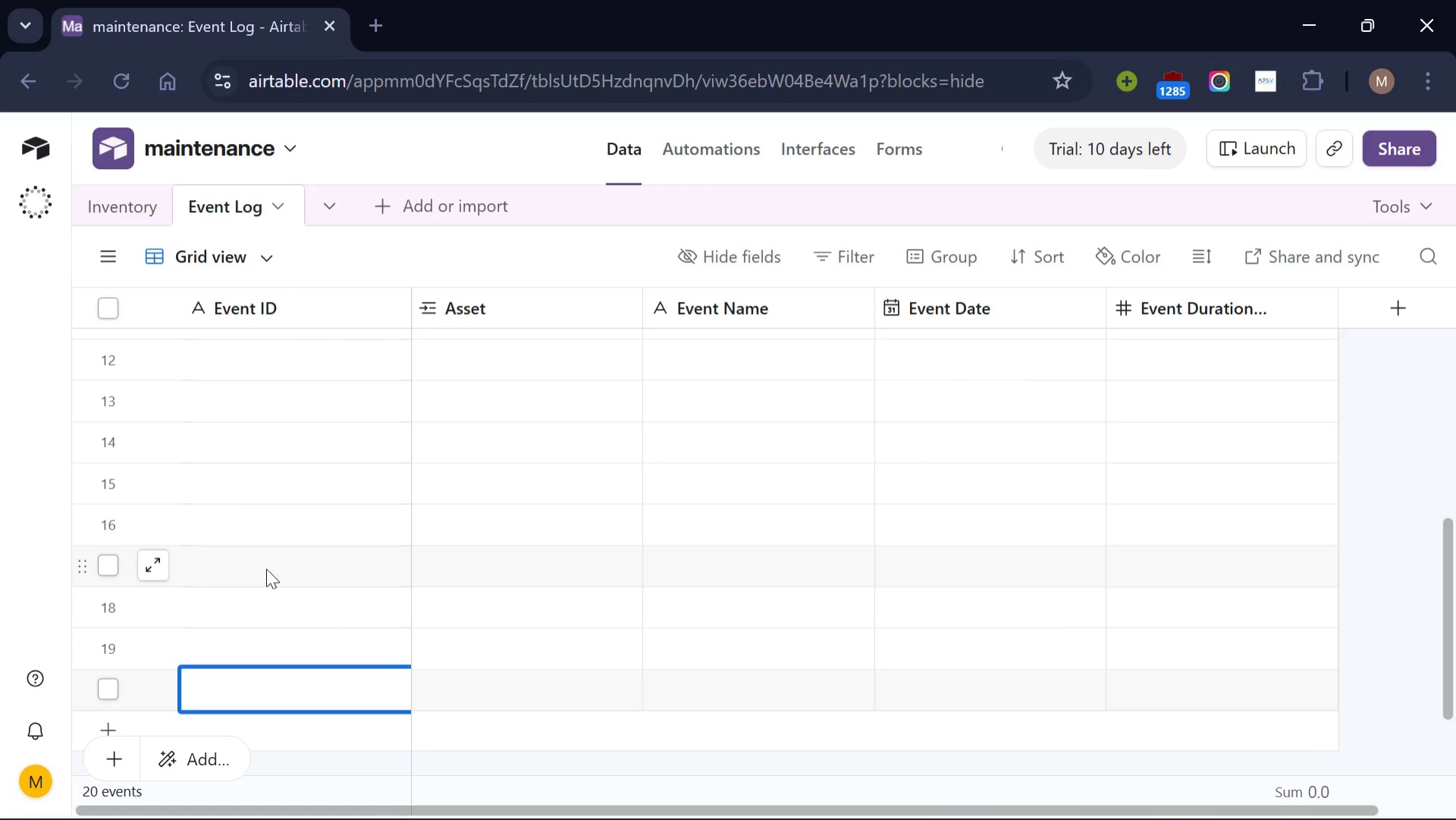 
scroll: coordinate [266, 568], scroll_direction: down, amount: 1.0
 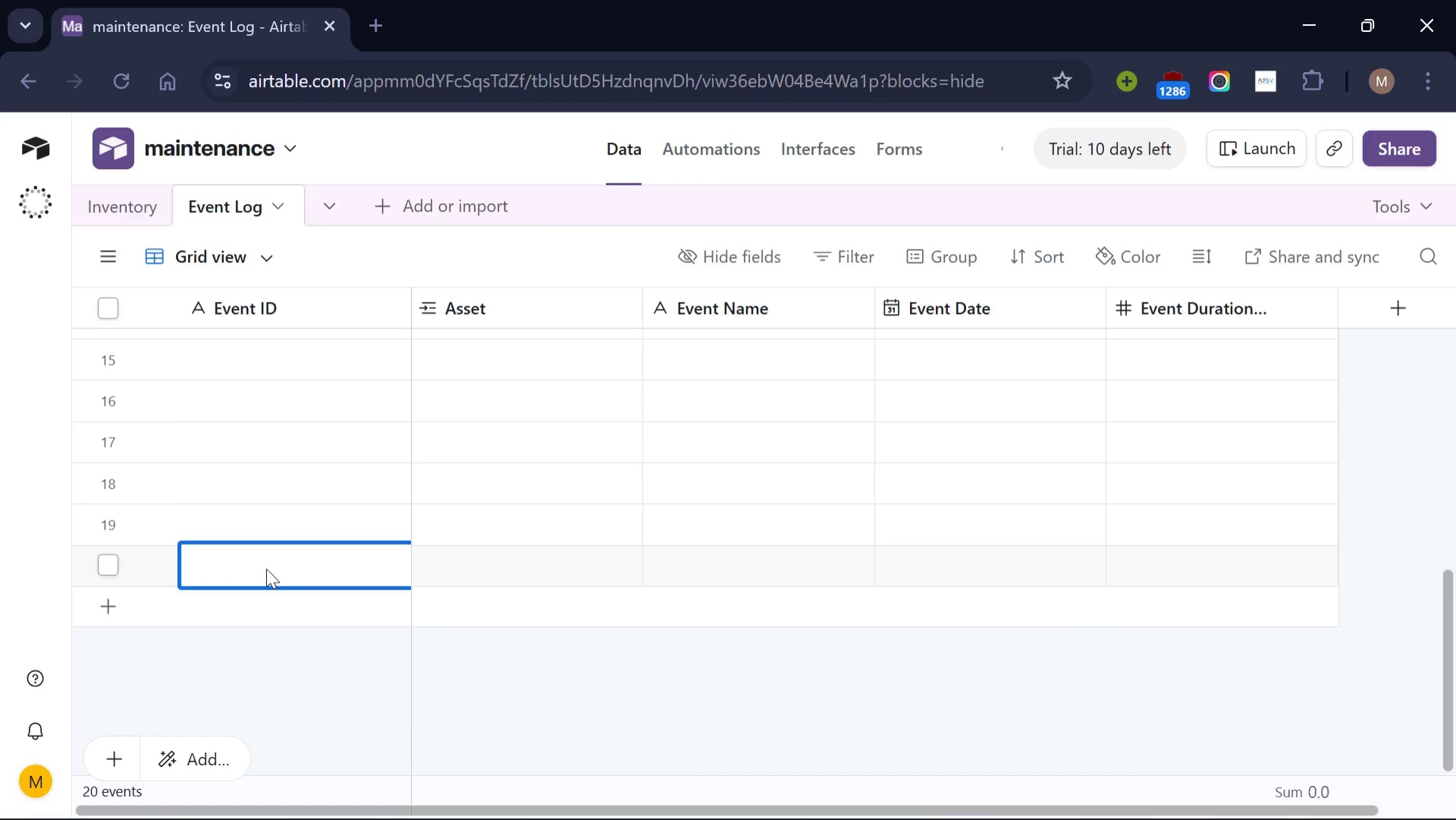 
scroll: coordinate [266, 568], scroll_direction: up, amount: 6.0
 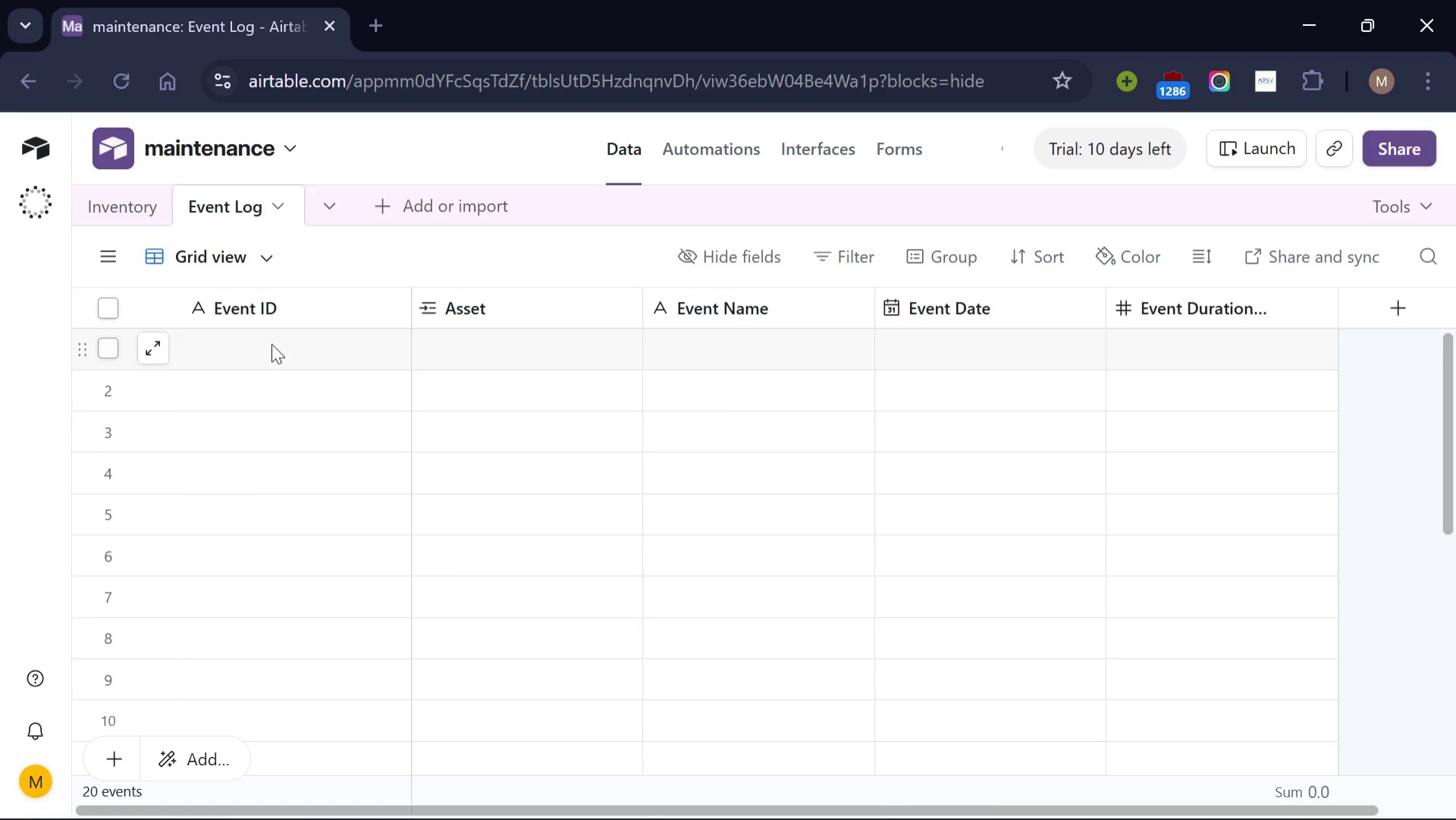 
left_click([271, 344])
 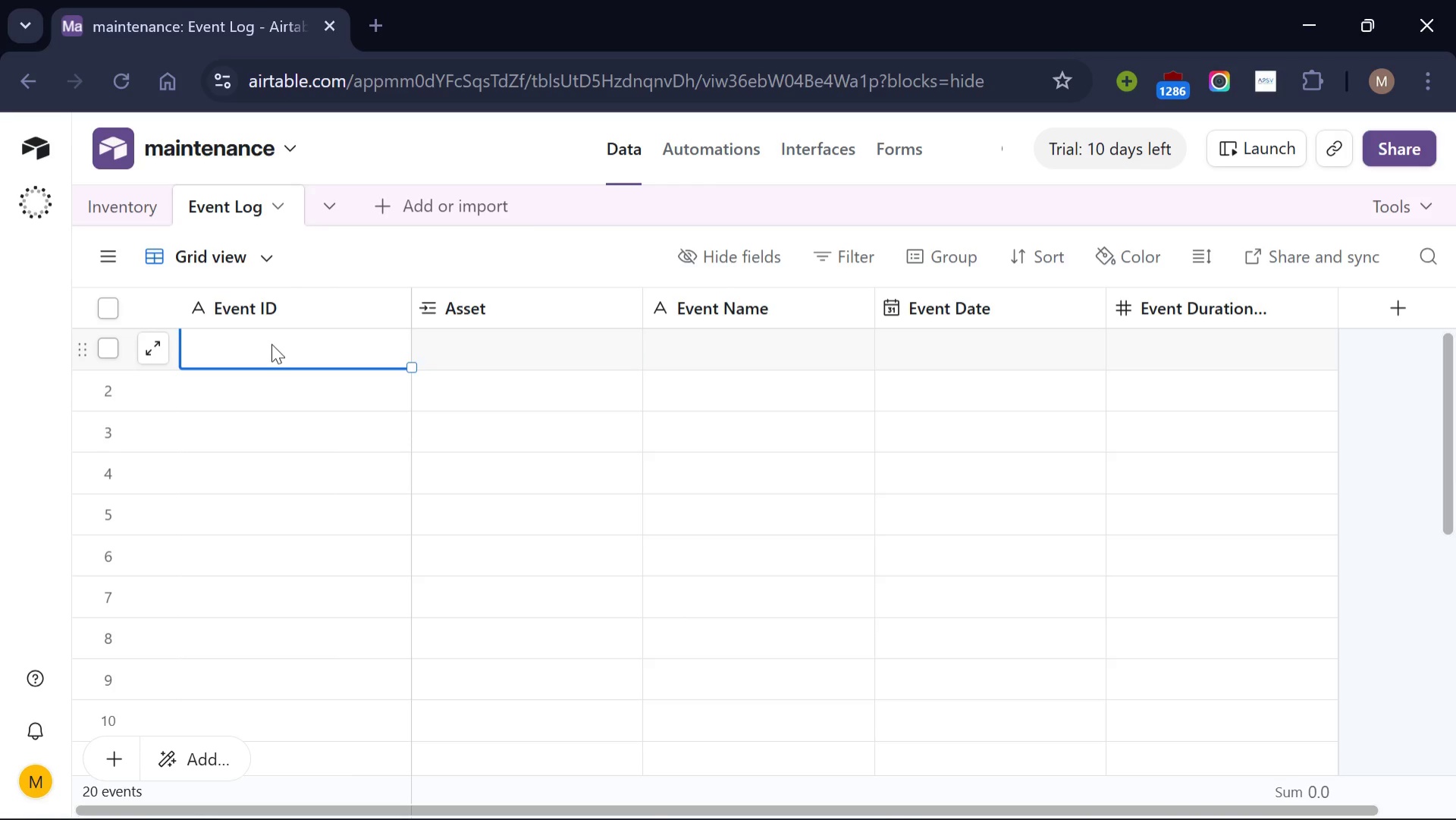 
key(1)
 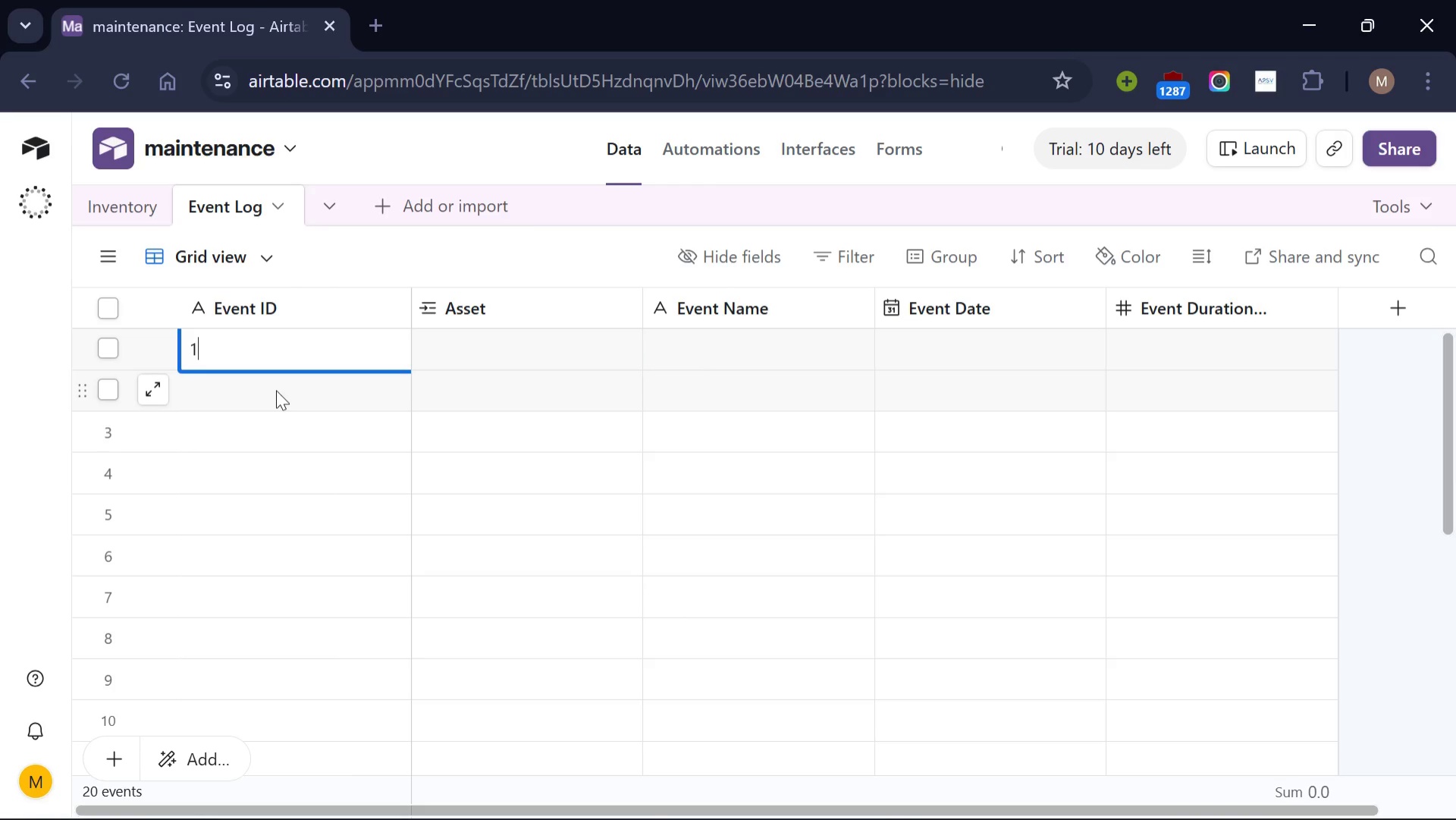 
left_click([276, 390])
 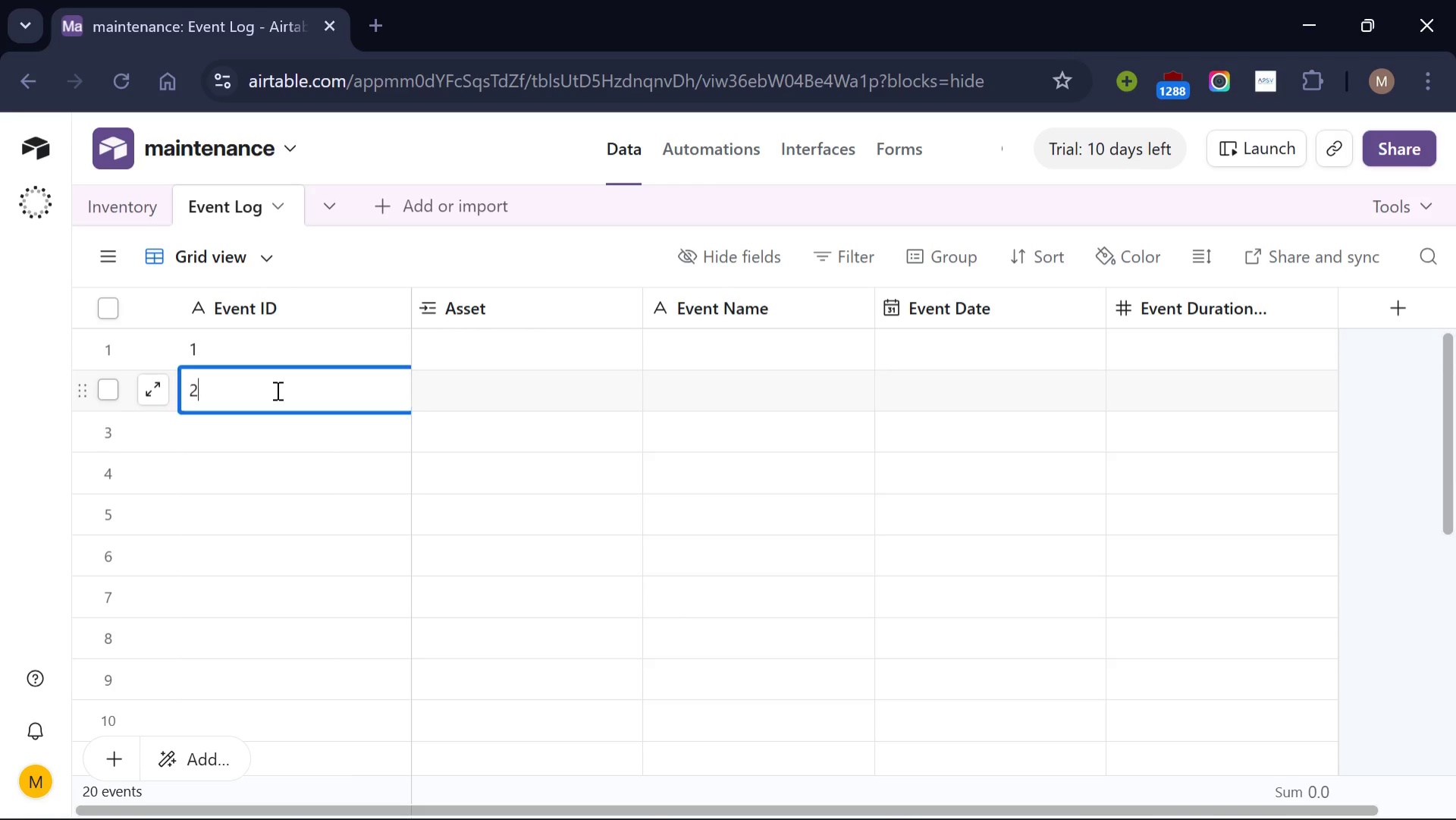 
key(2)
 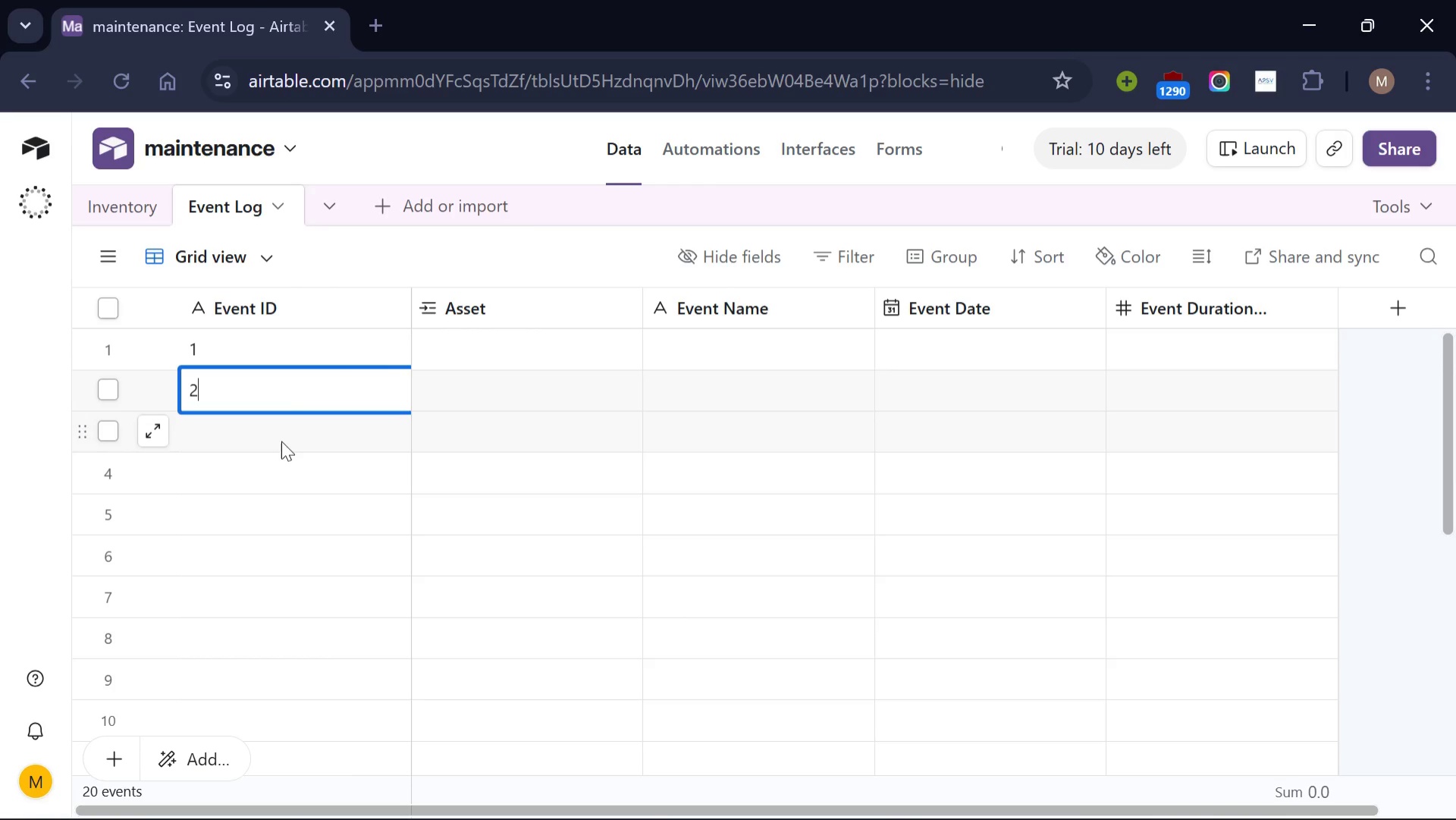 
left_click([281, 441])
 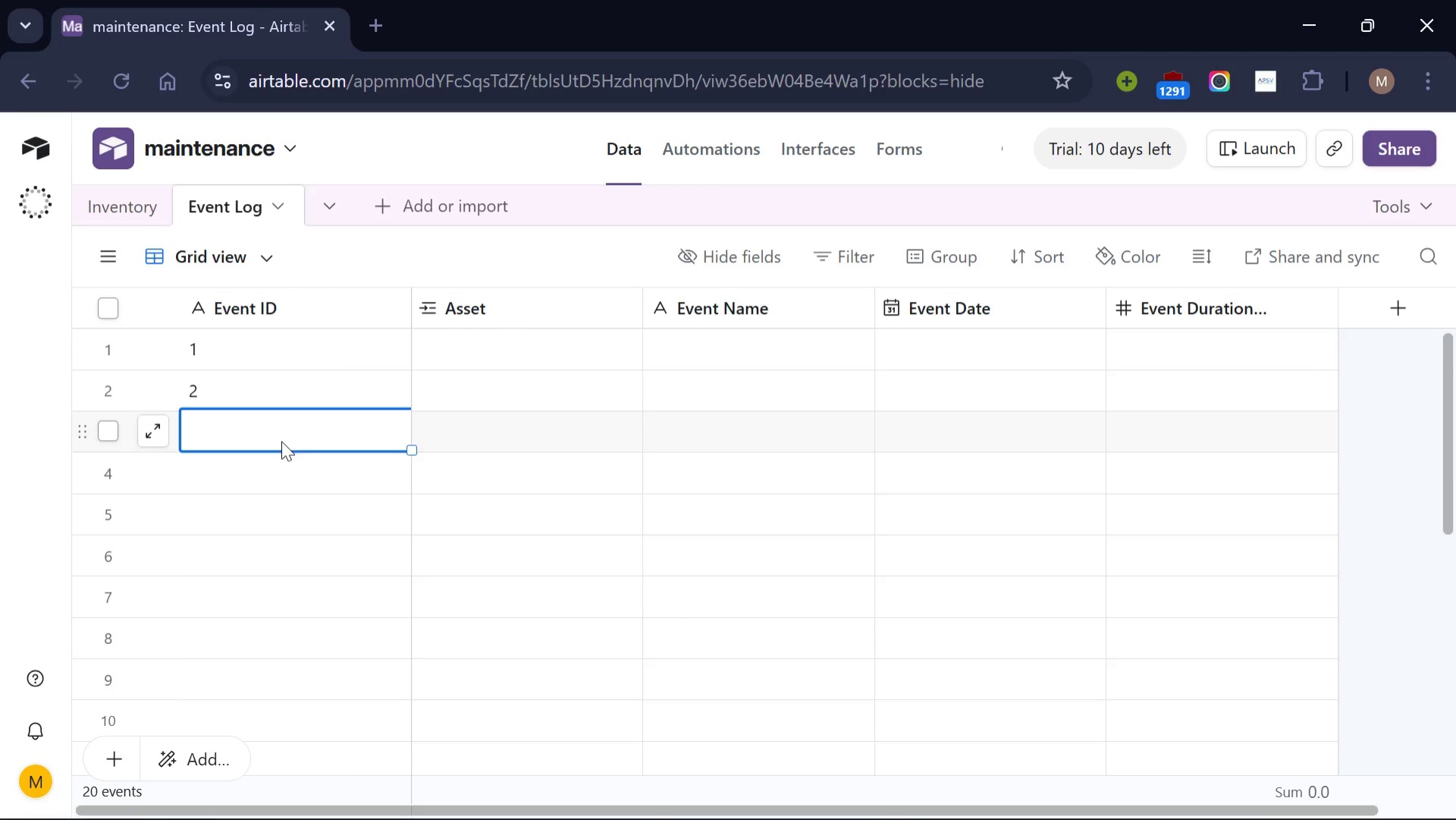 
key(3)
 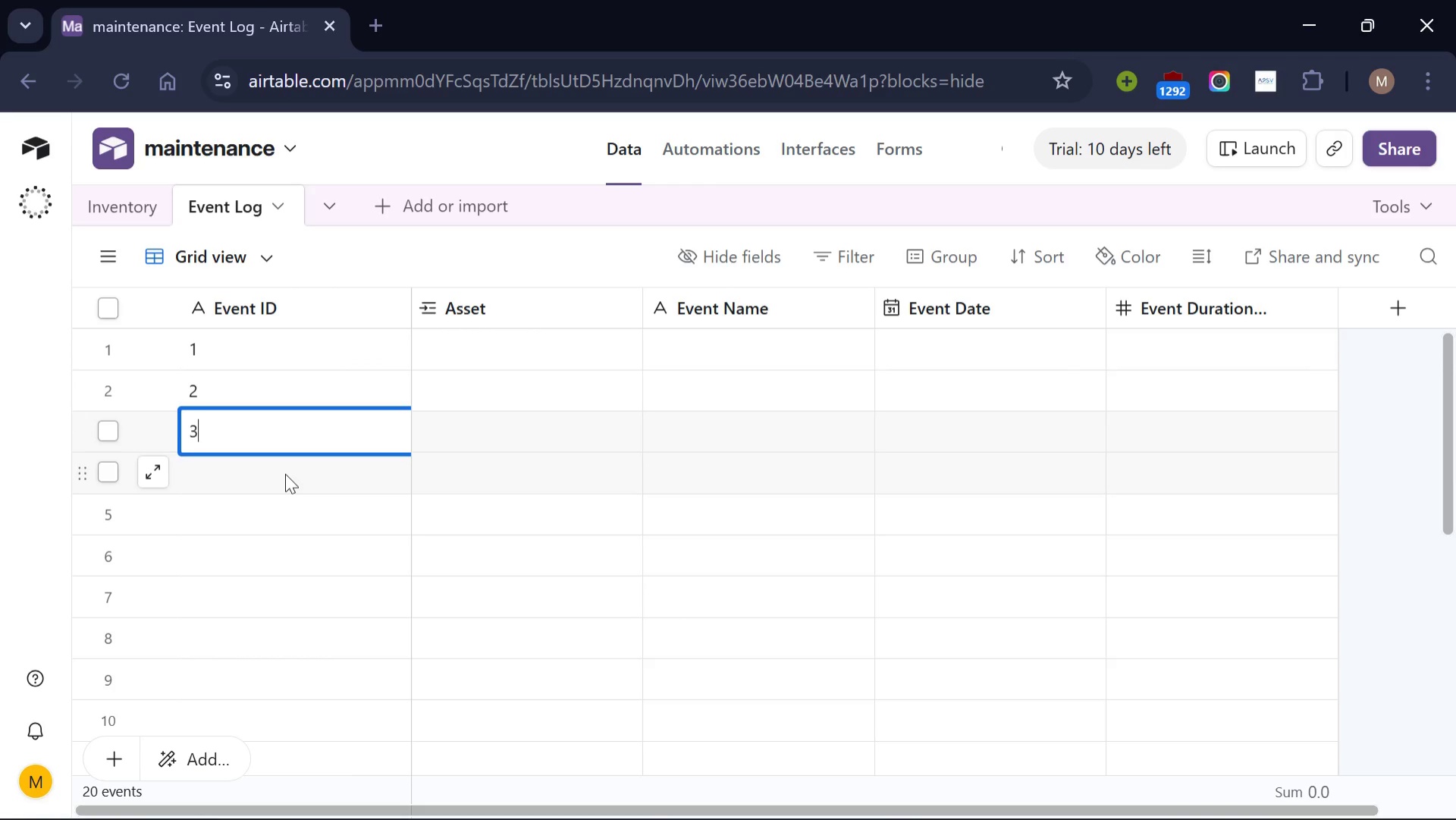 
left_click([285, 473])
 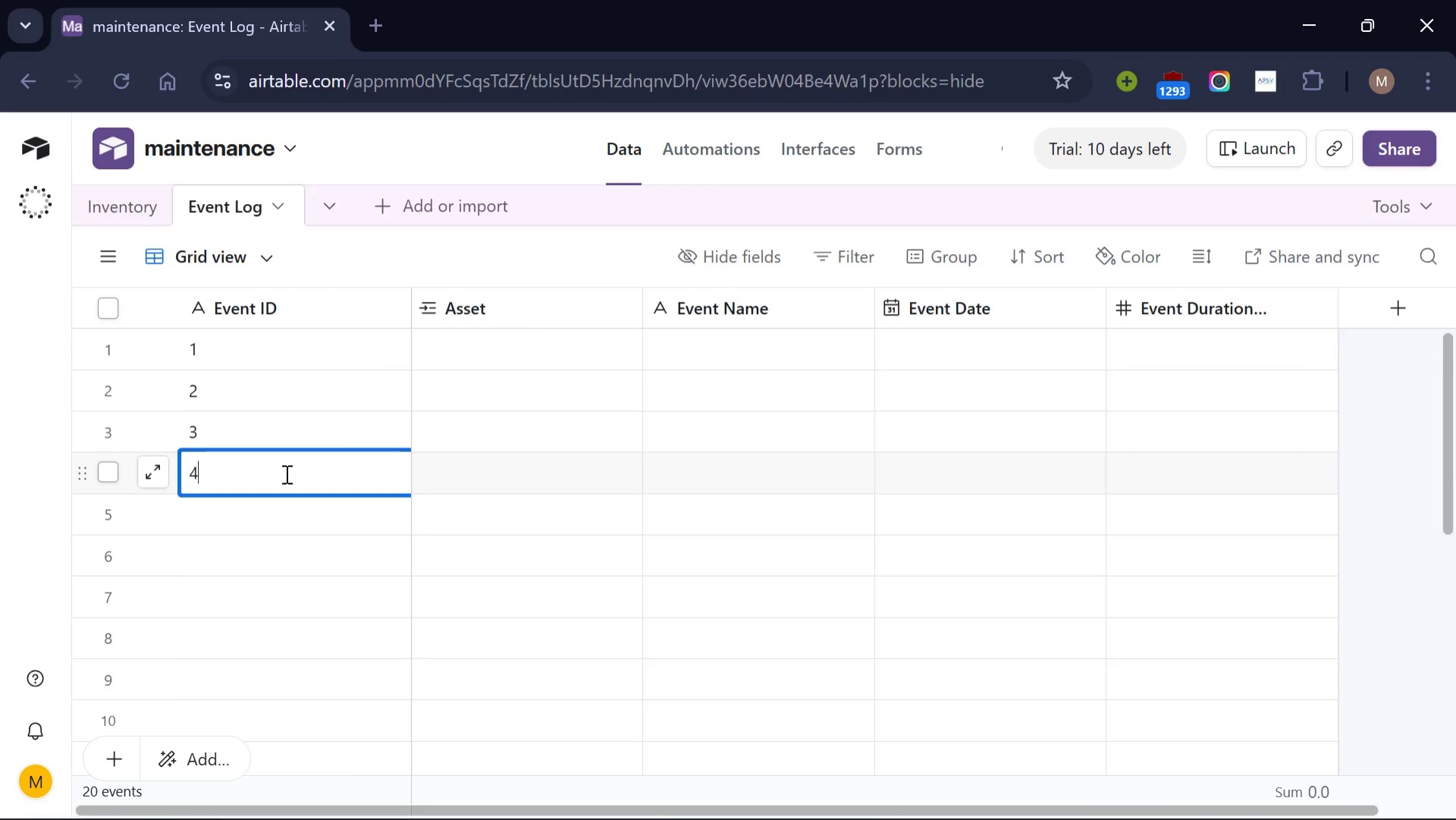 
key(4)
 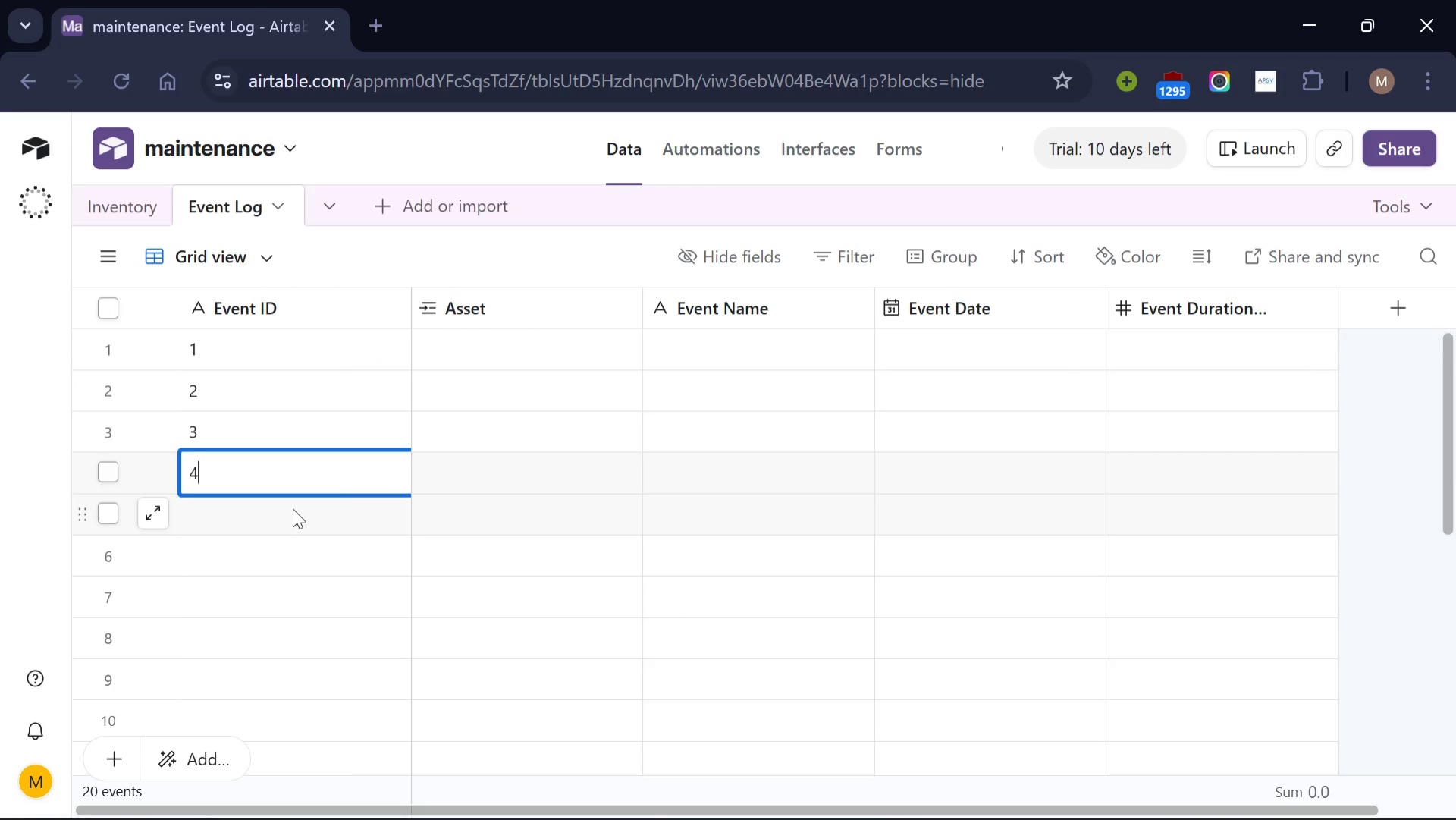 
left_click([293, 508])
 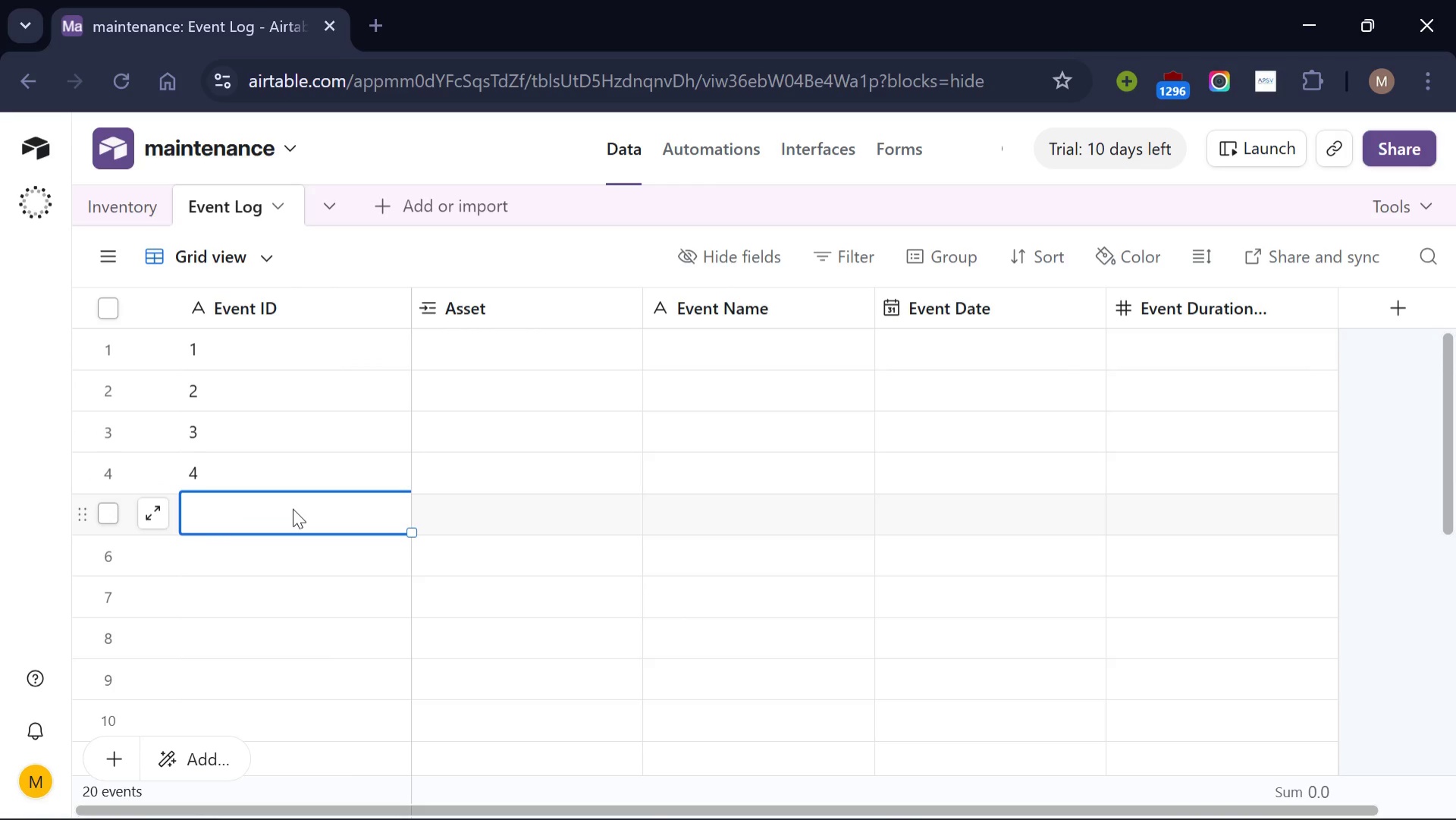 
key(5)
 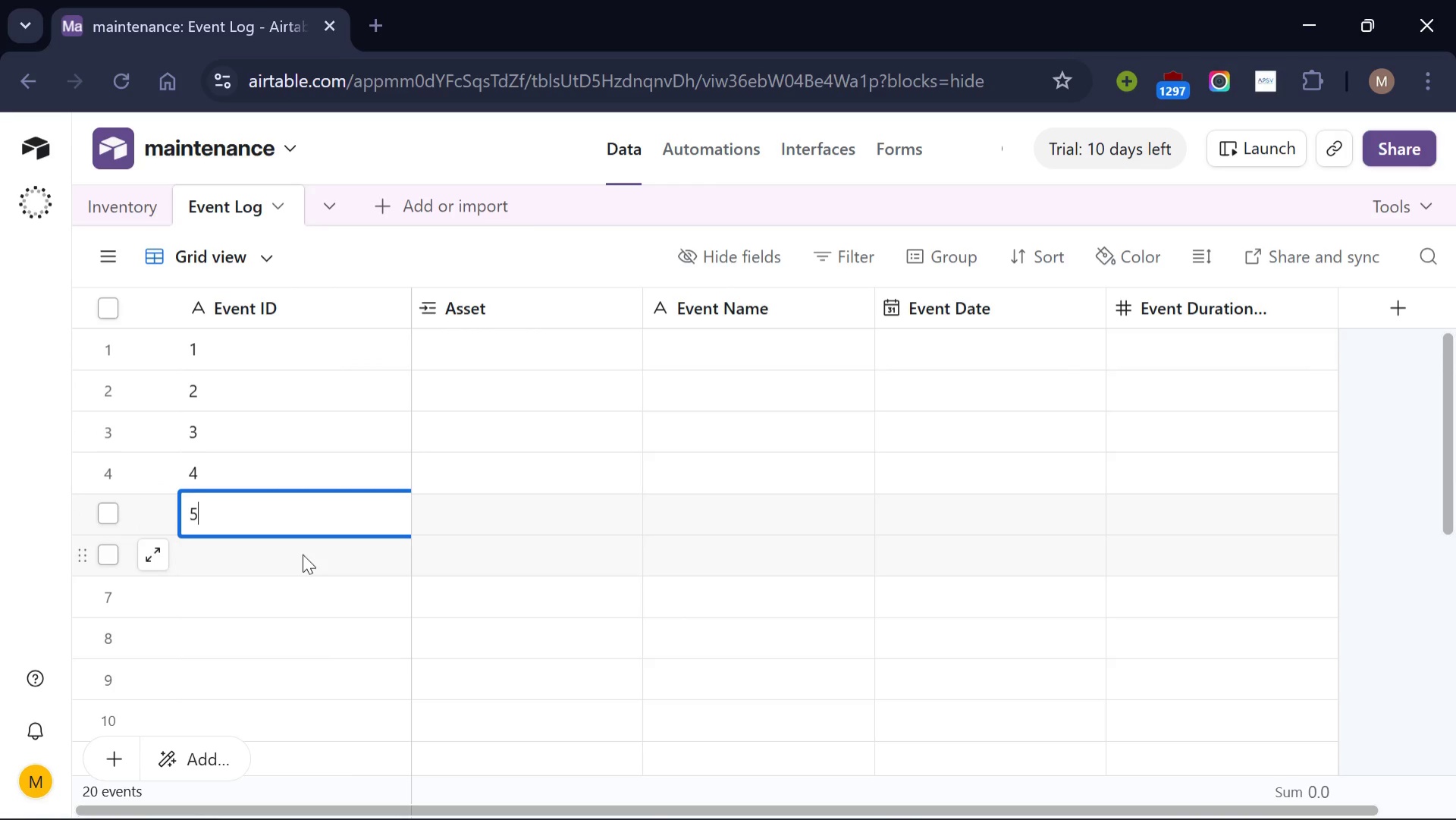 
left_click([303, 554])
 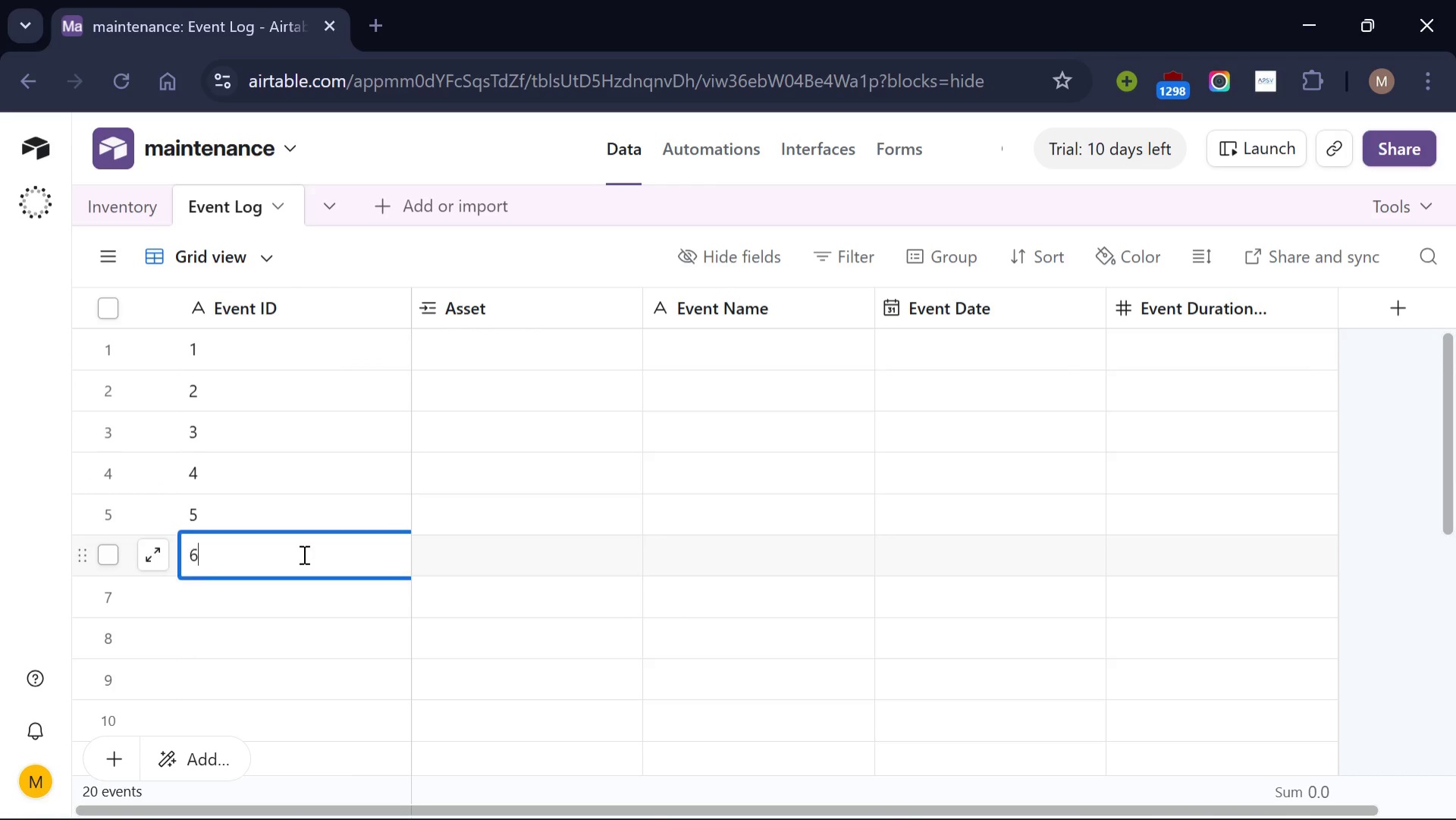 
key(6)
 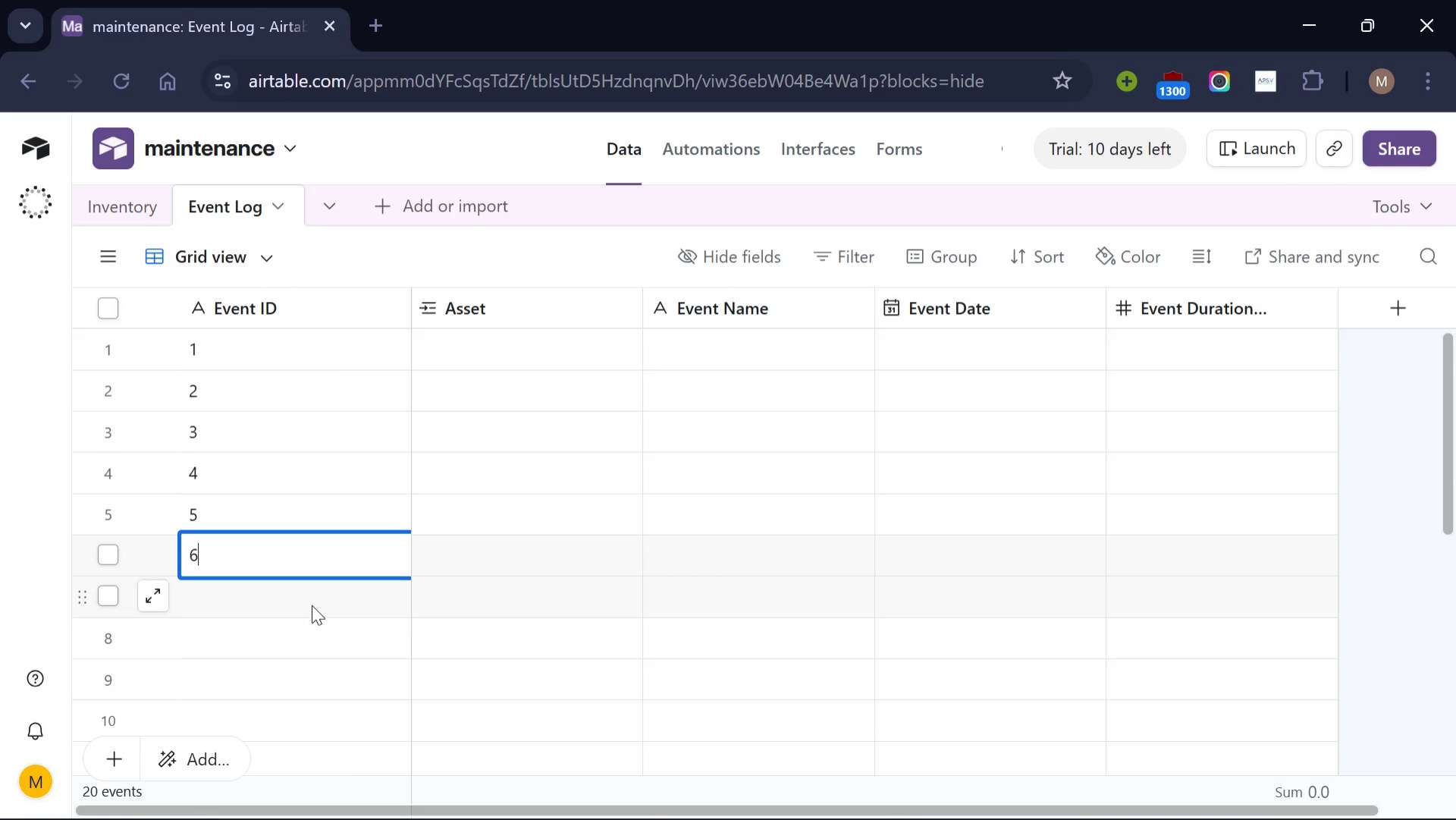 
left_click([312, 605])
 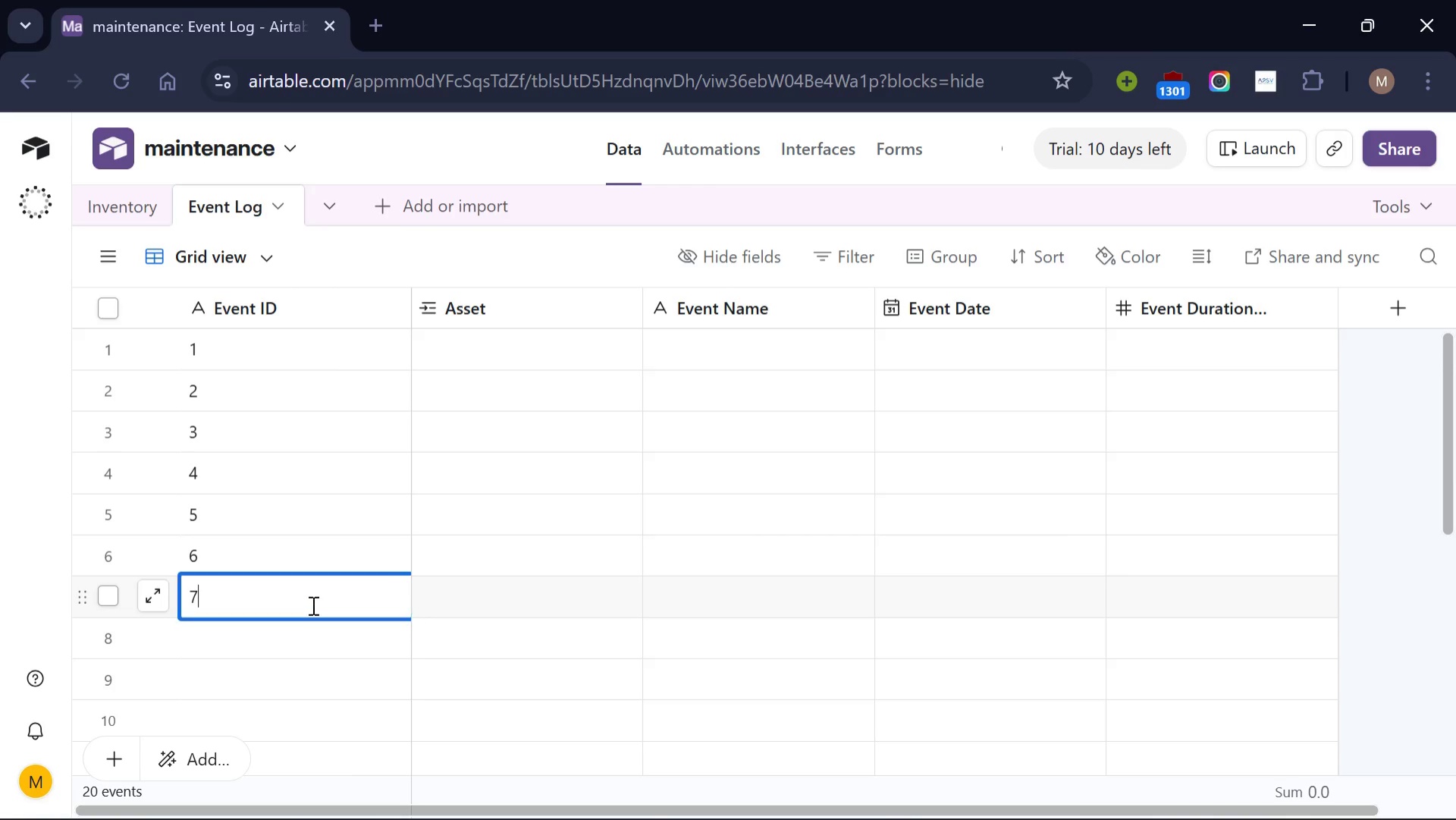 
key(7)
 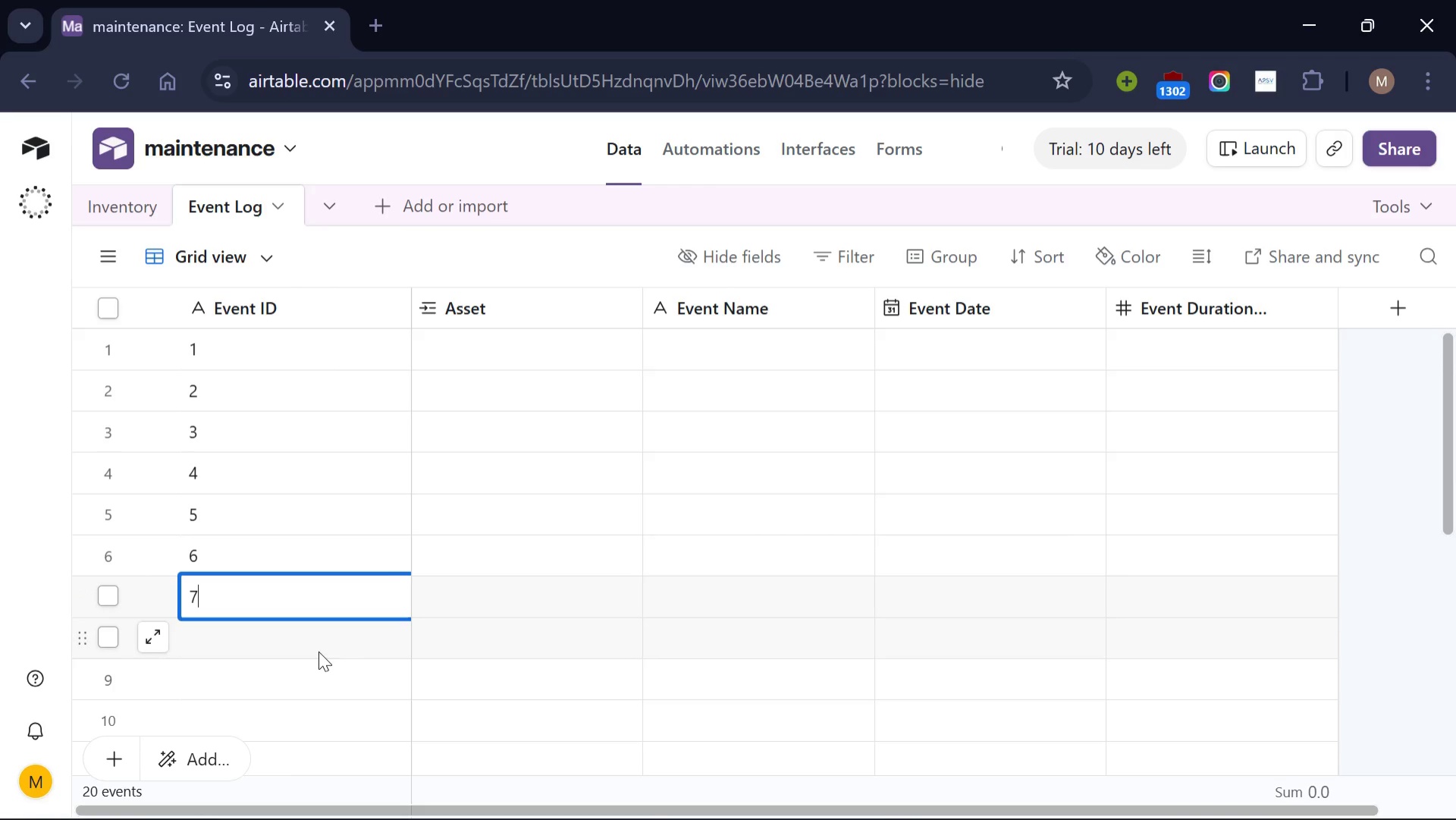 
left_click([318, 651])
 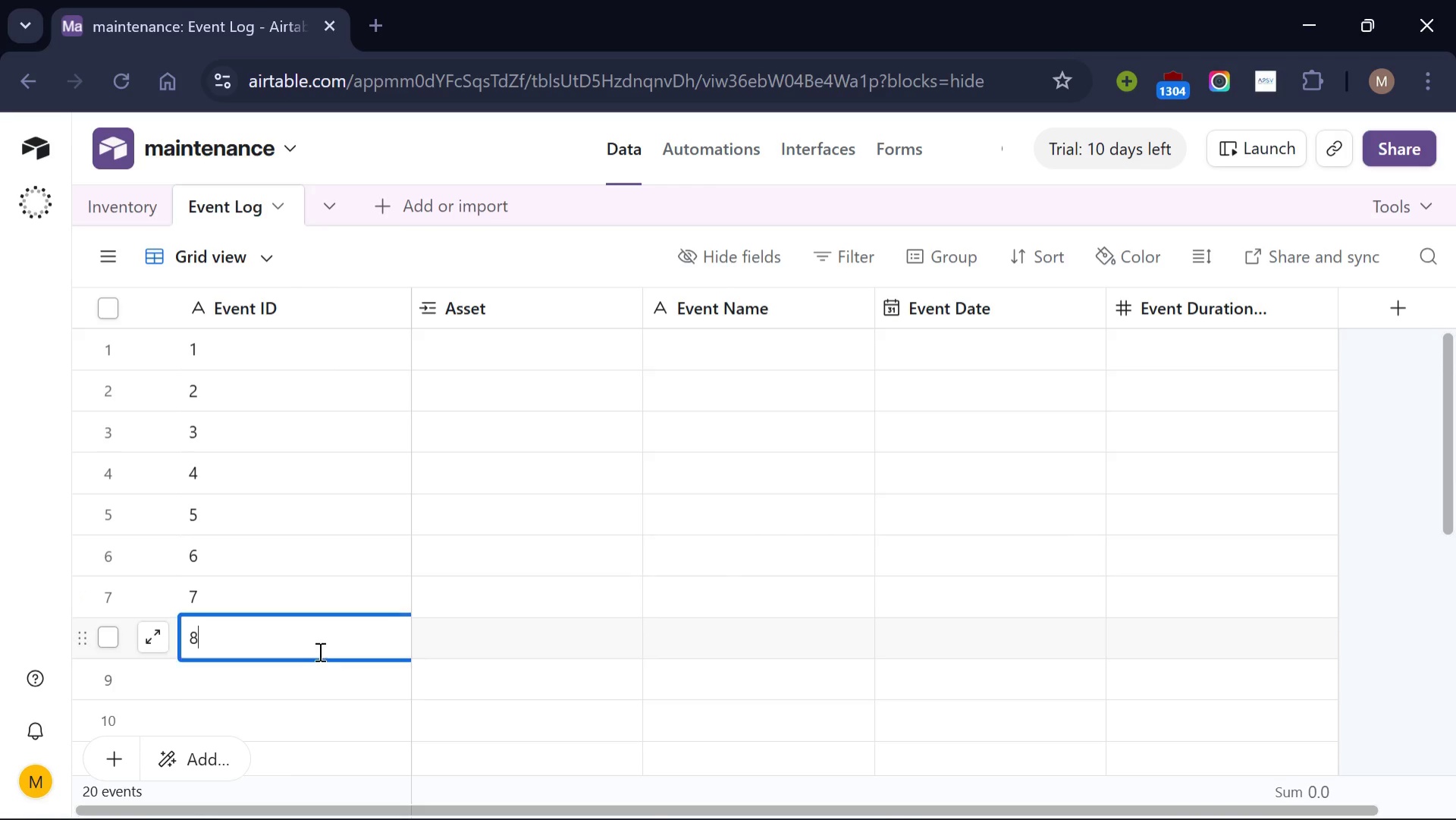 
key(8)
 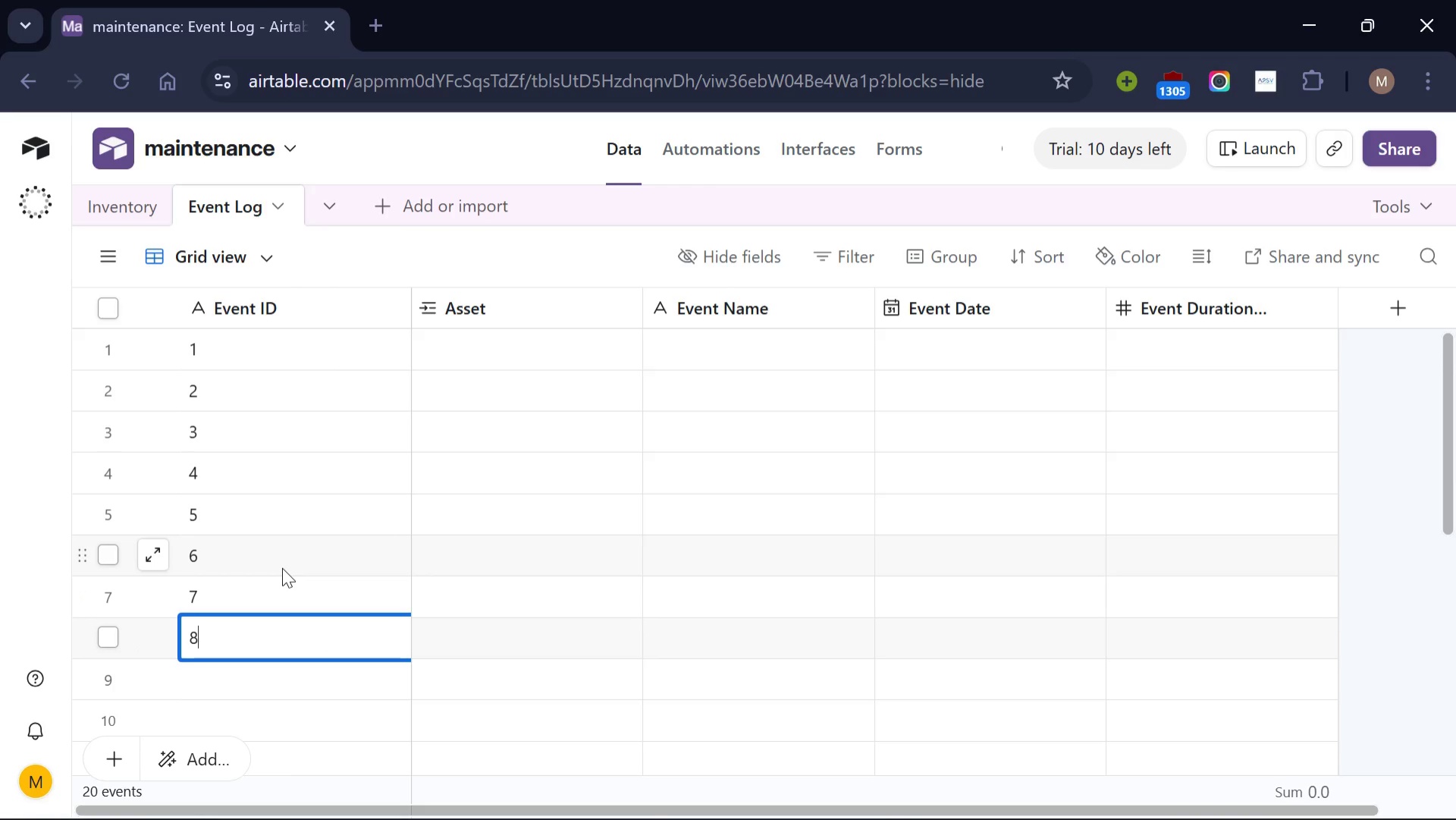 
scroll: coordinate [282, 567], scroll_direction: none, amount: 0.0
 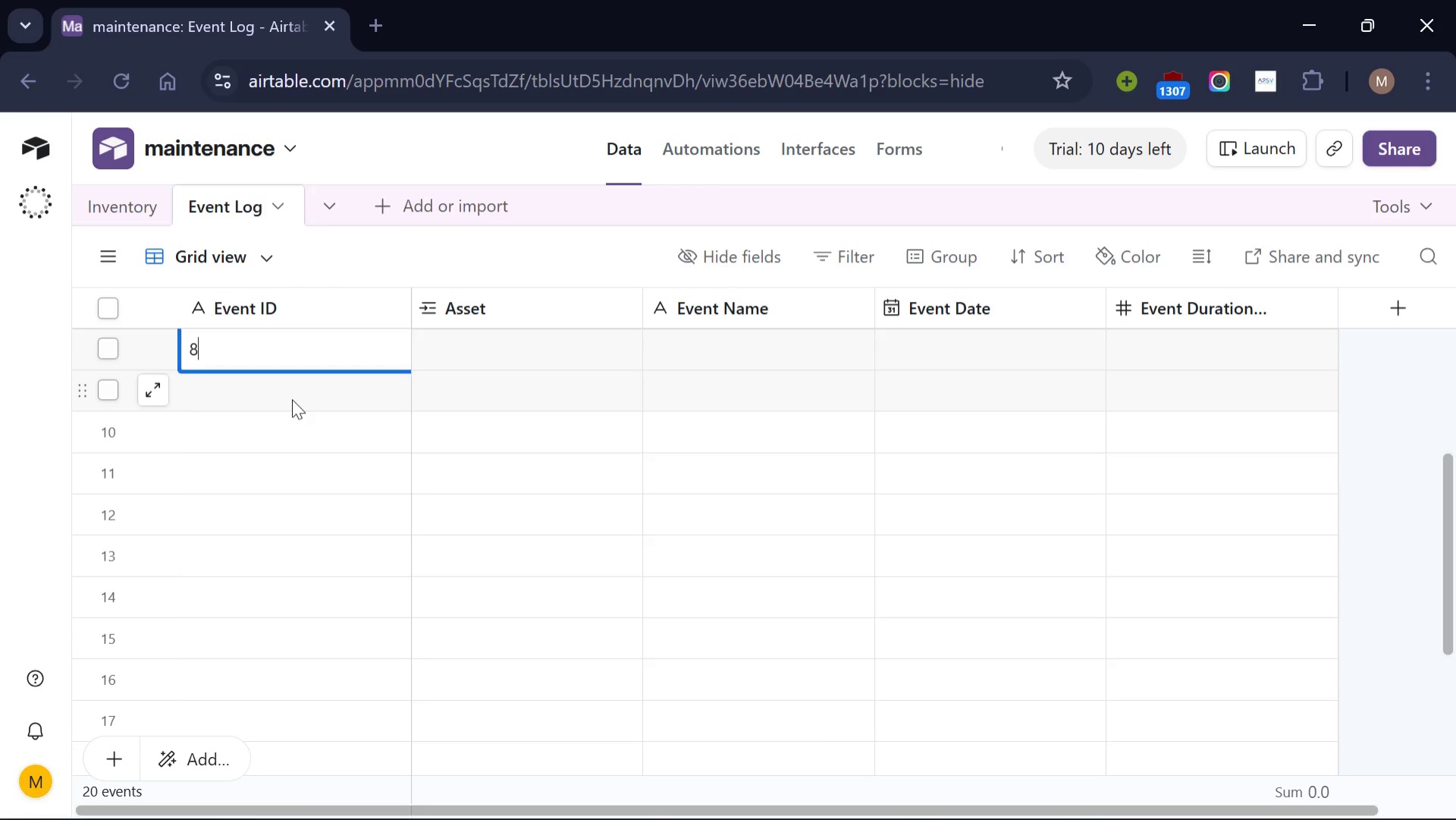 
left_click([292, 399])
 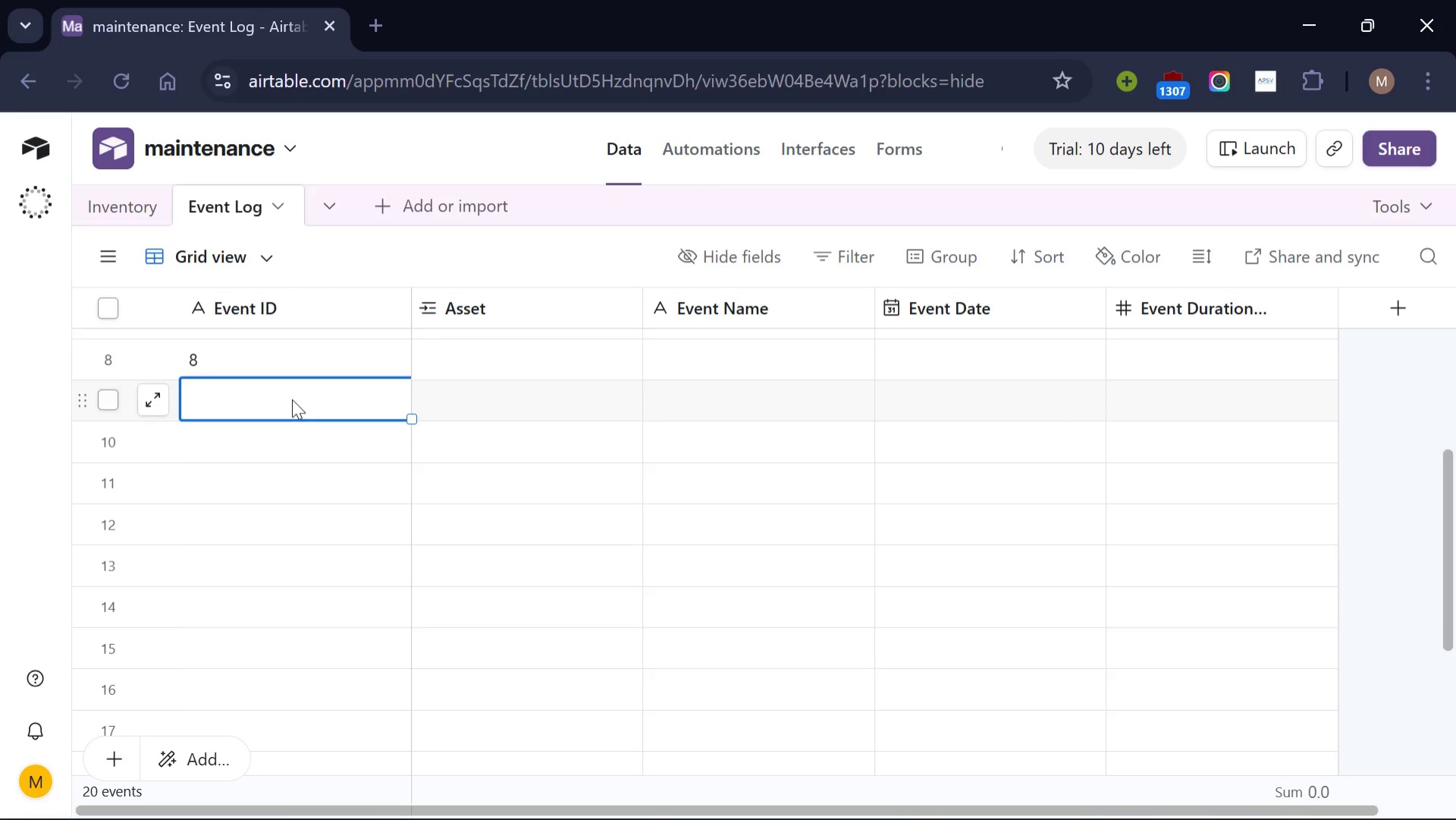 
key(9)
 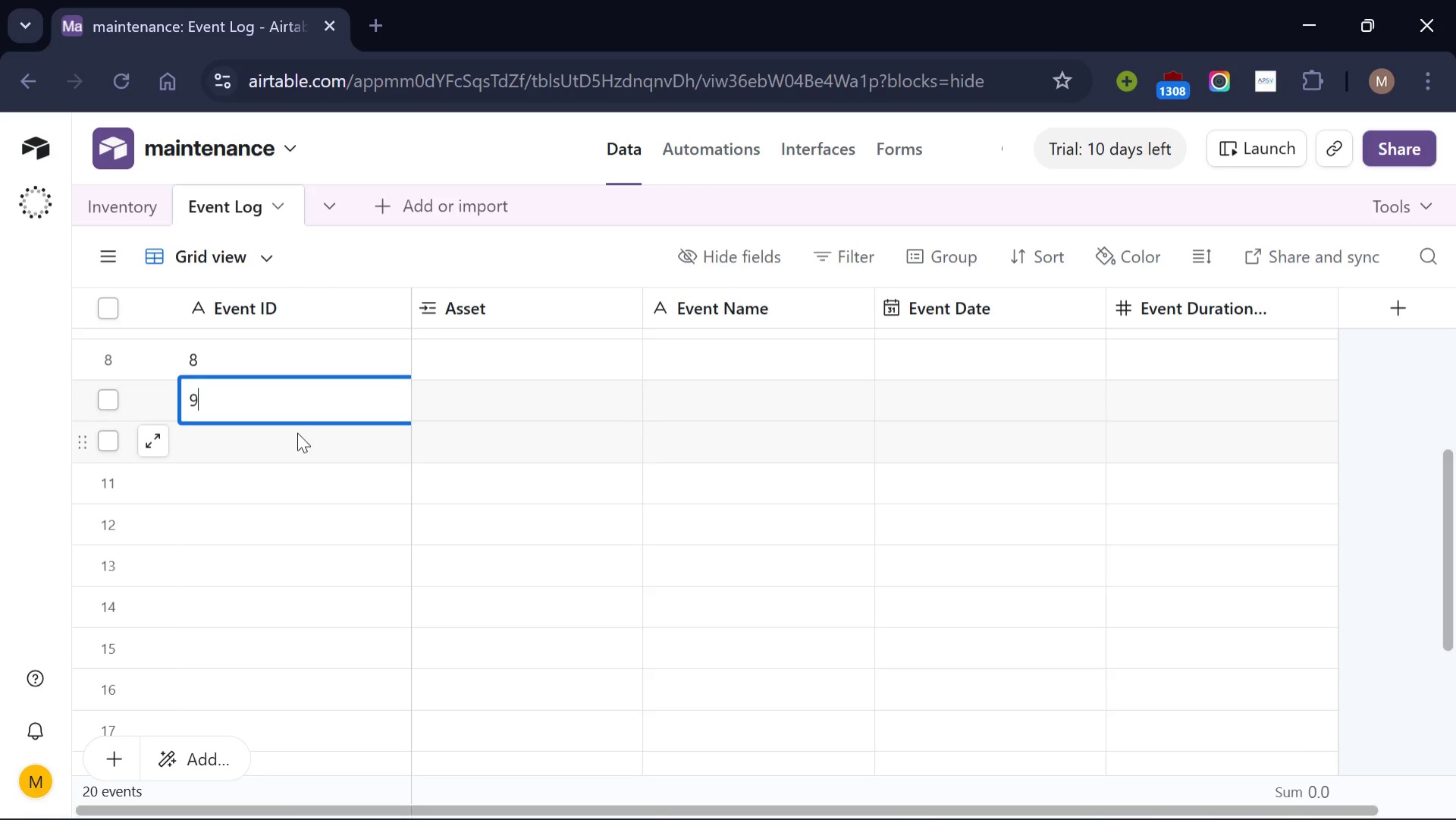 
left_click([297, 432])
 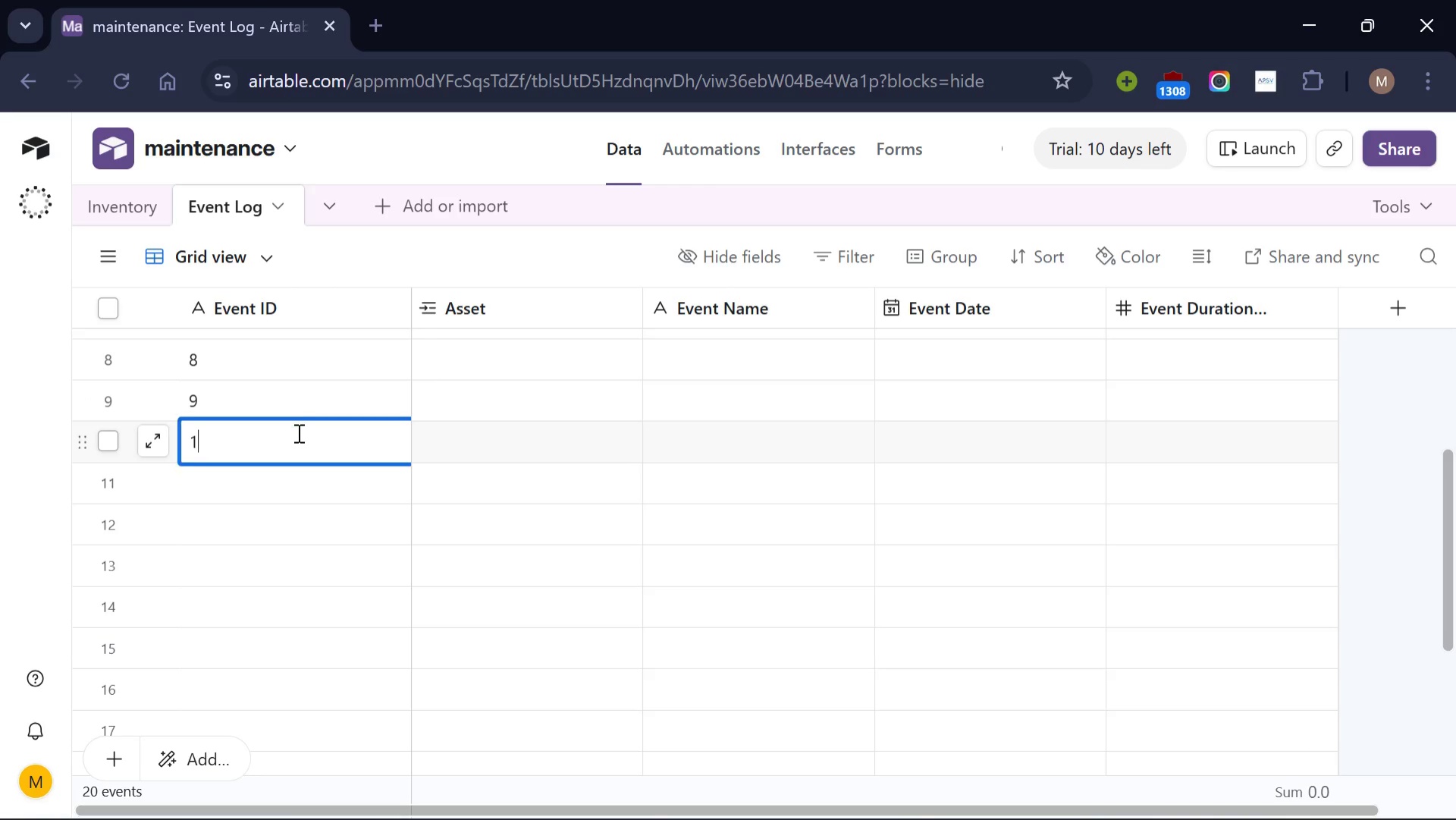 
type(10)
 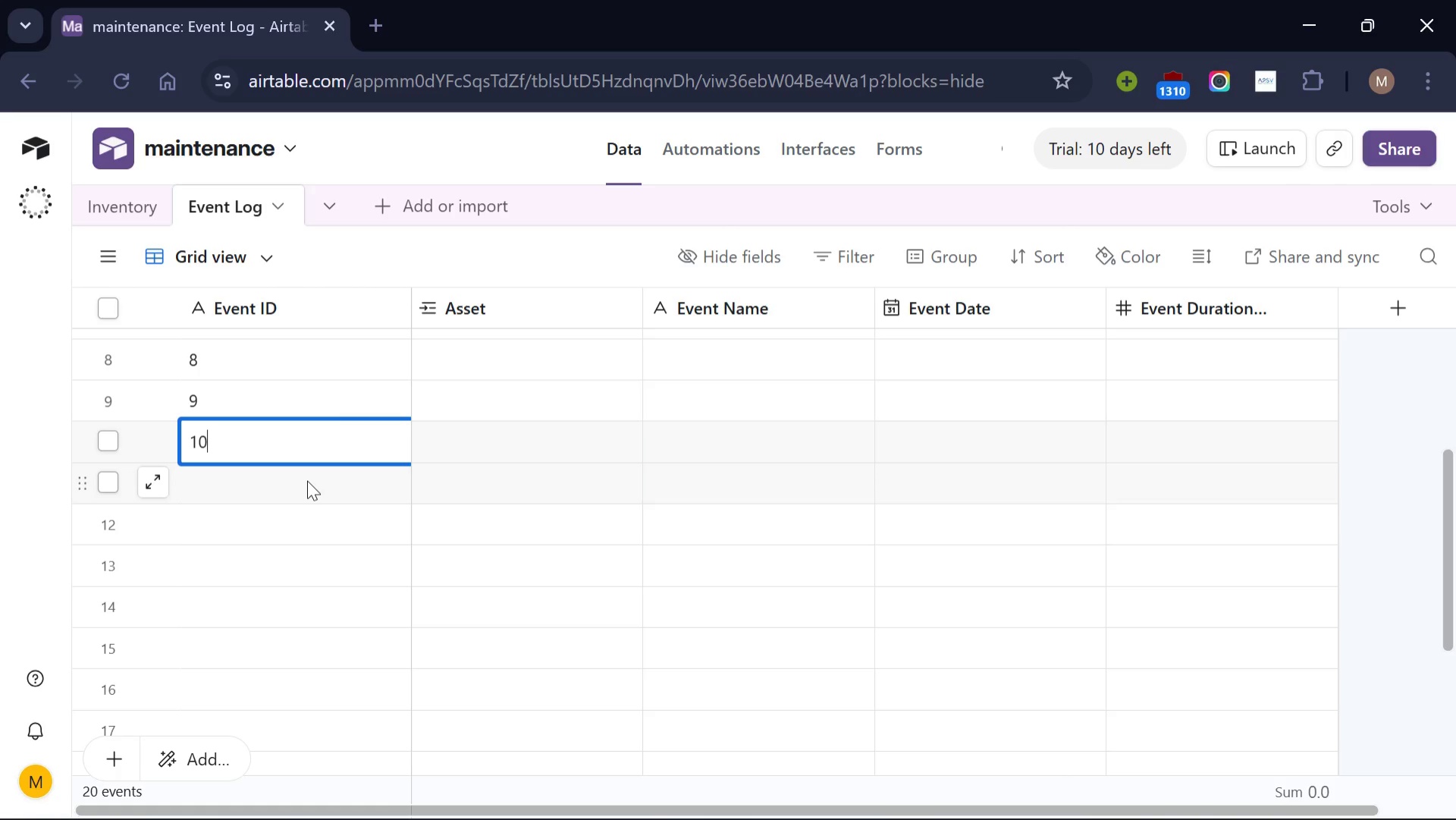 
left_click([307, 480])
 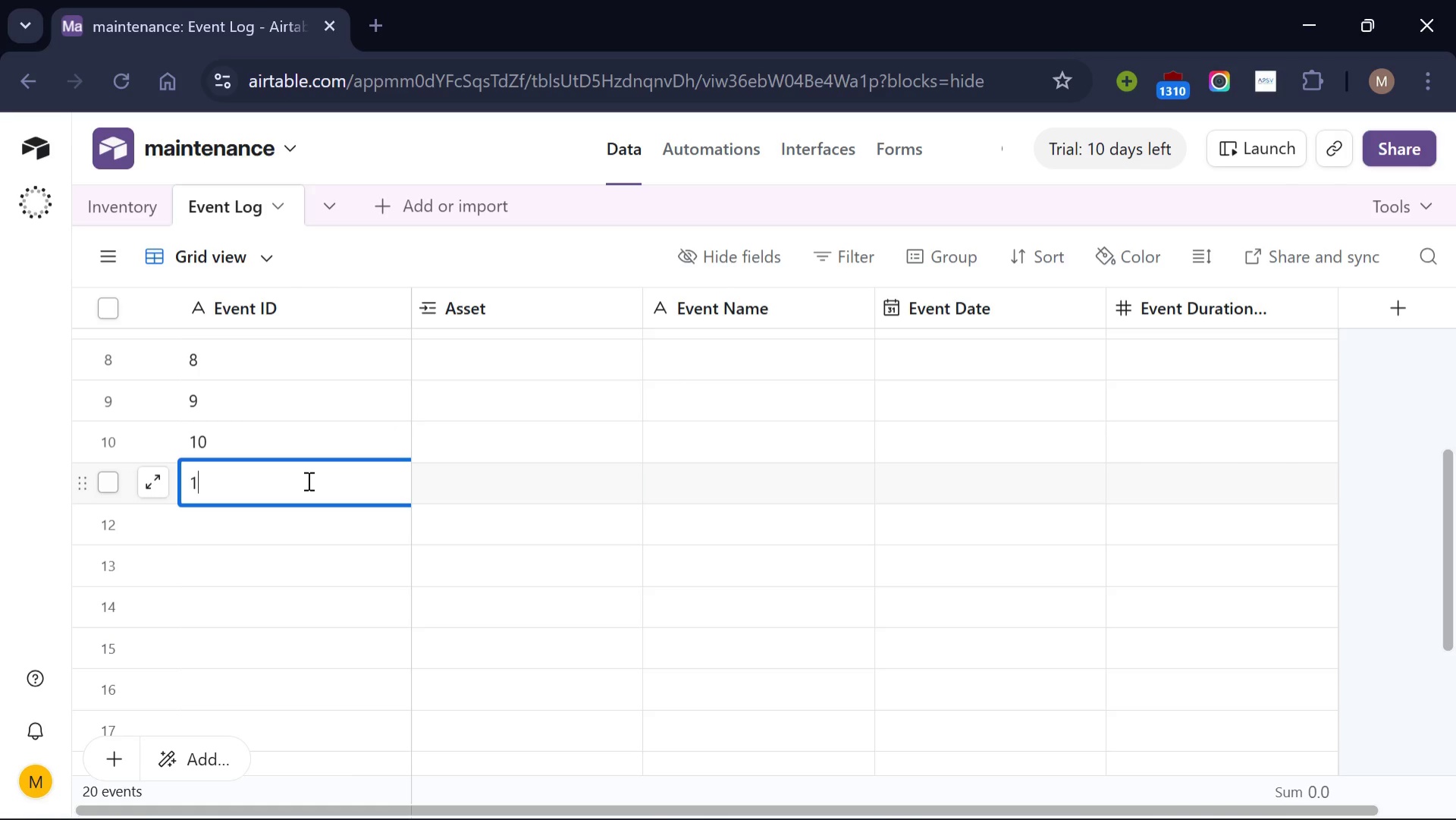 
type(11)
 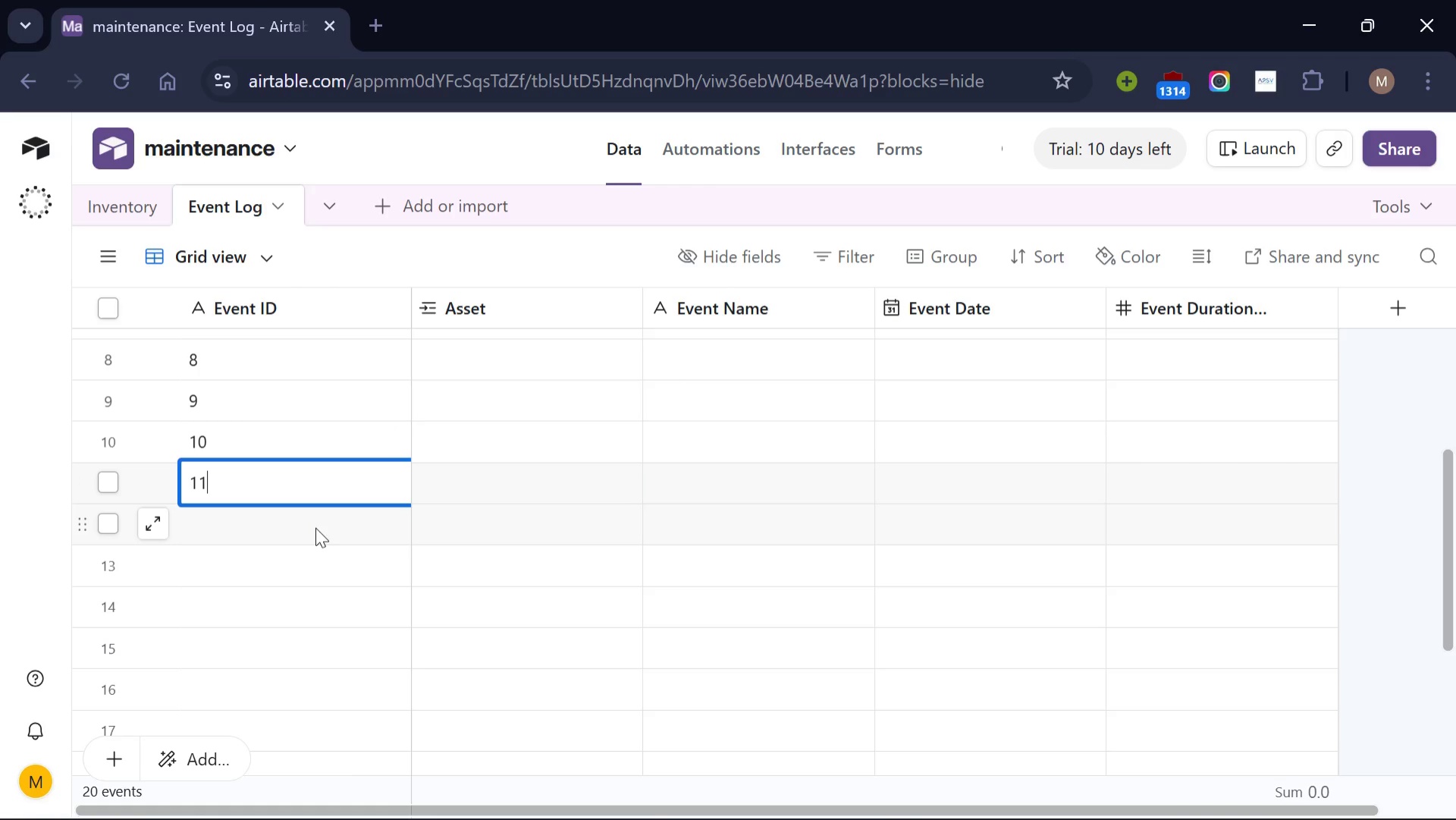 
left_click([315, 527])
 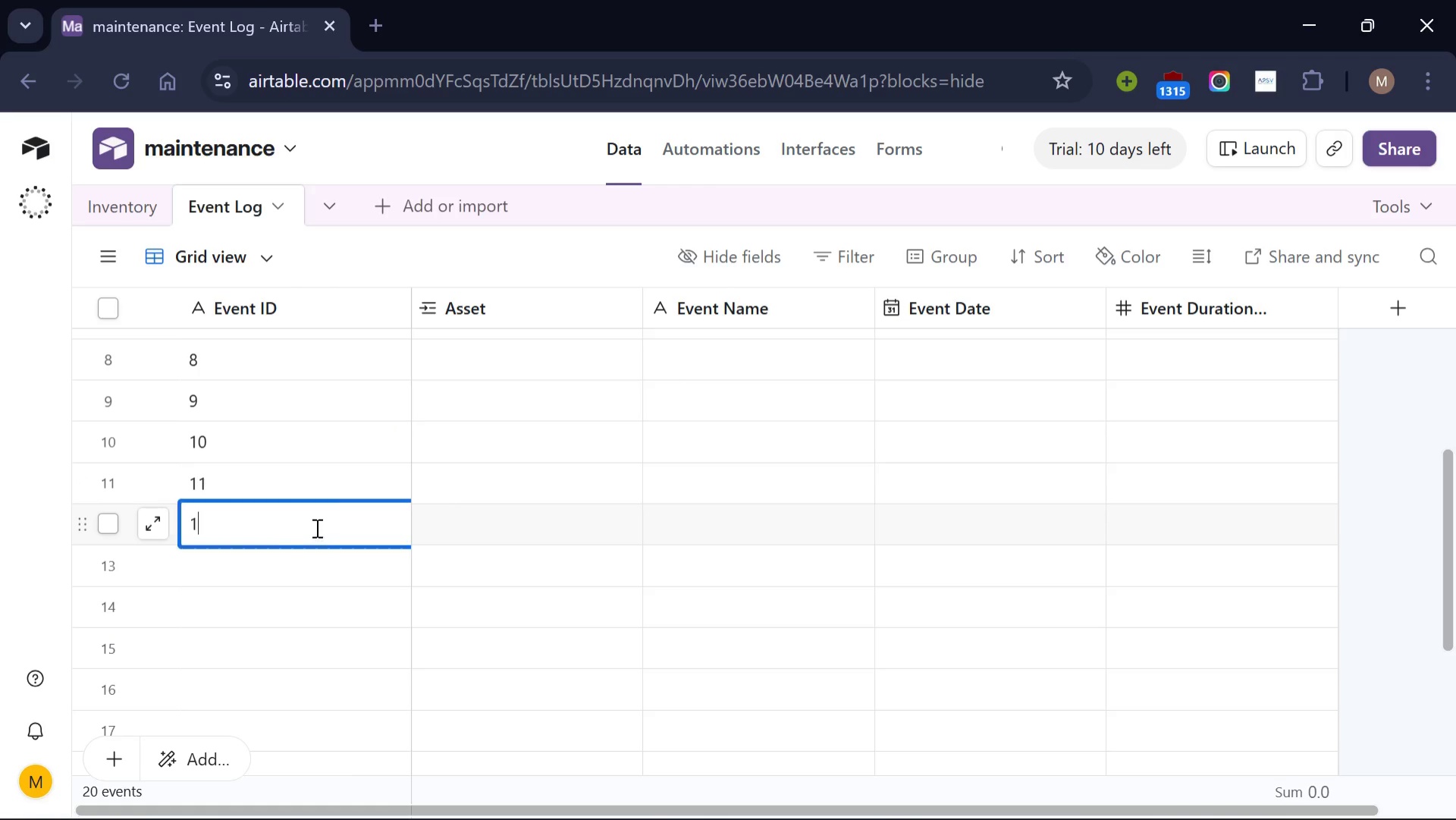 
type(12)
 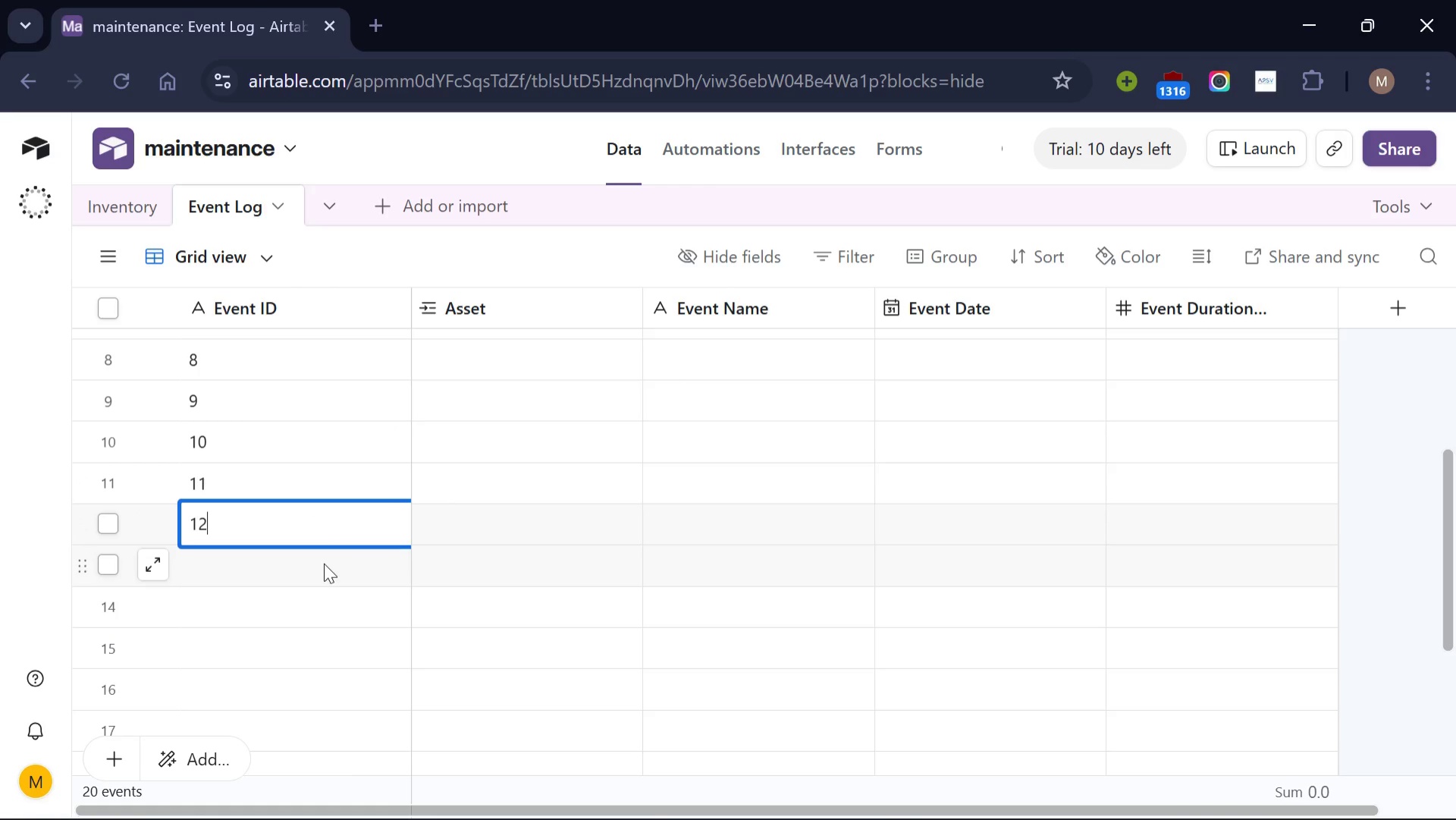 
left_click([324, 563])
 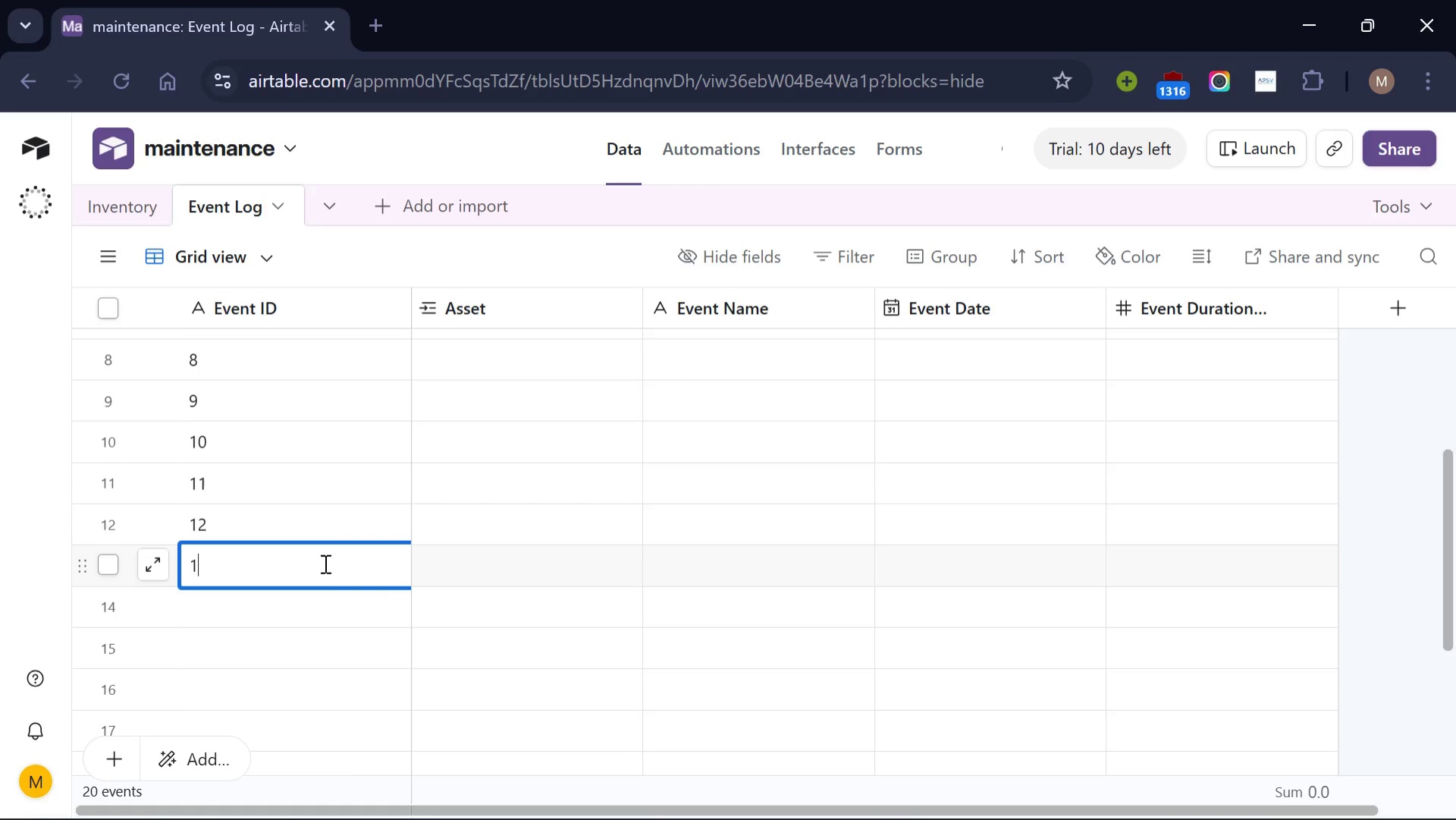 
type(14)
key(Backspace)
type(3)
 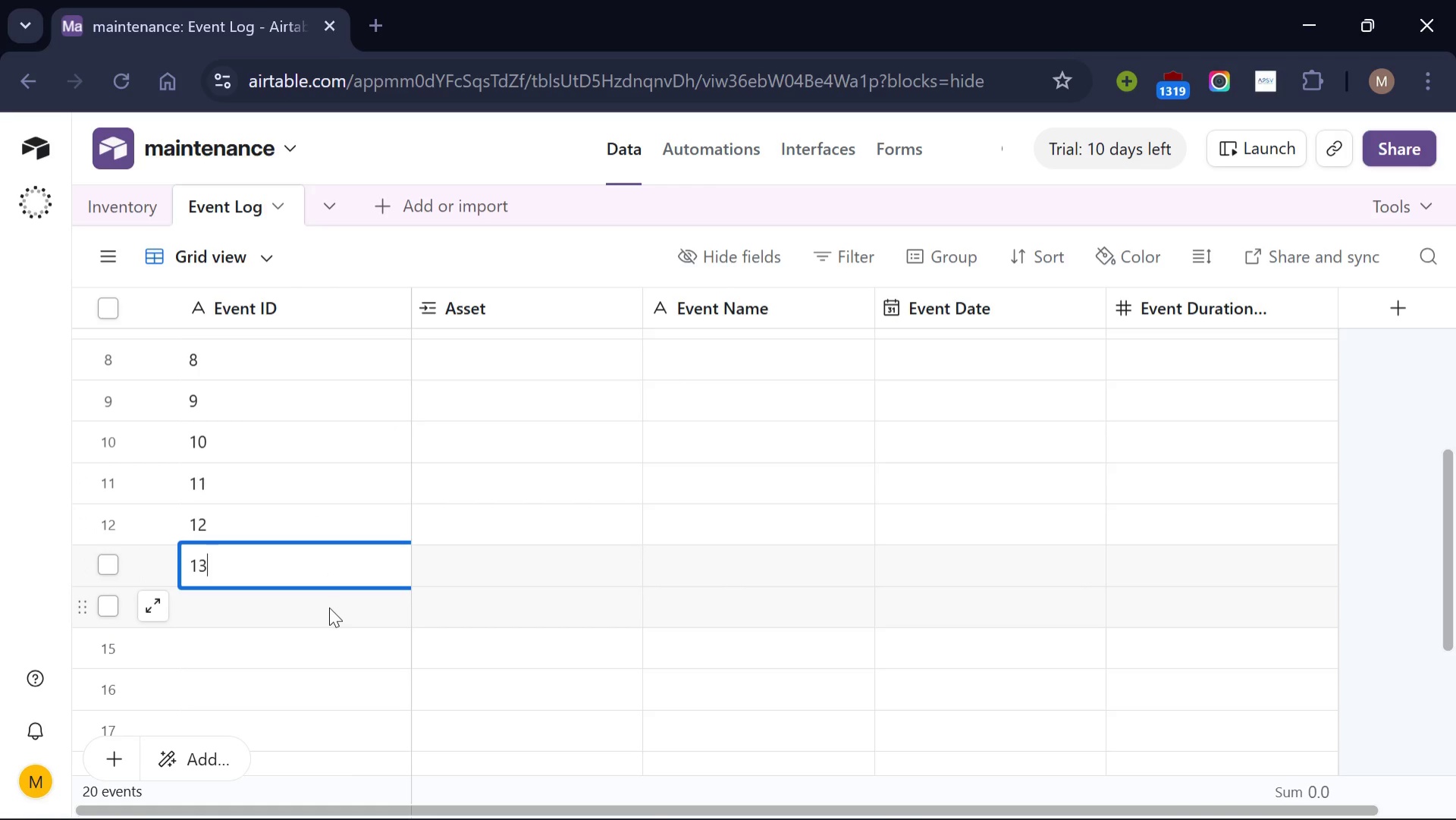 
left_click([329, 607])
 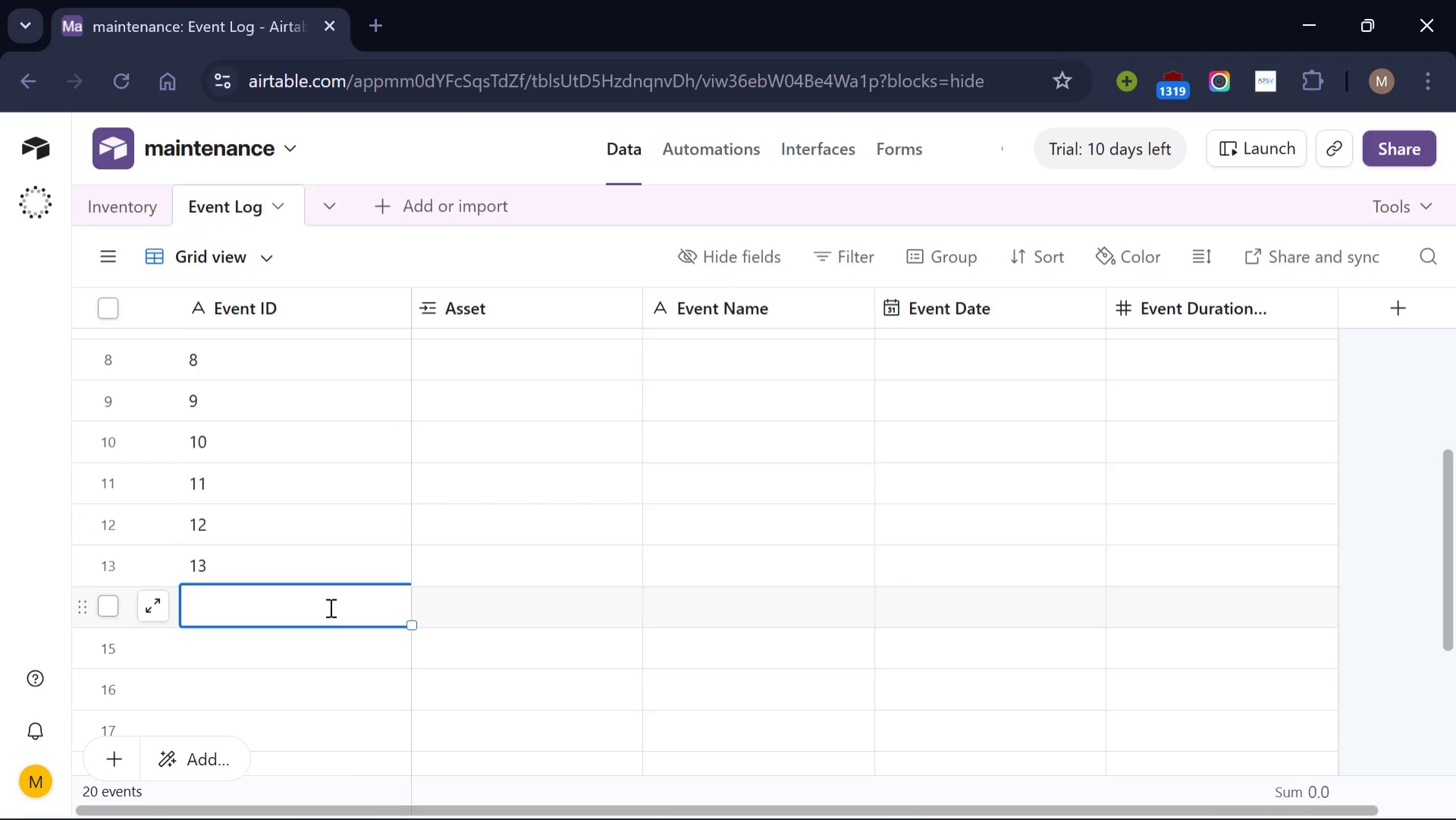 
type(14)
 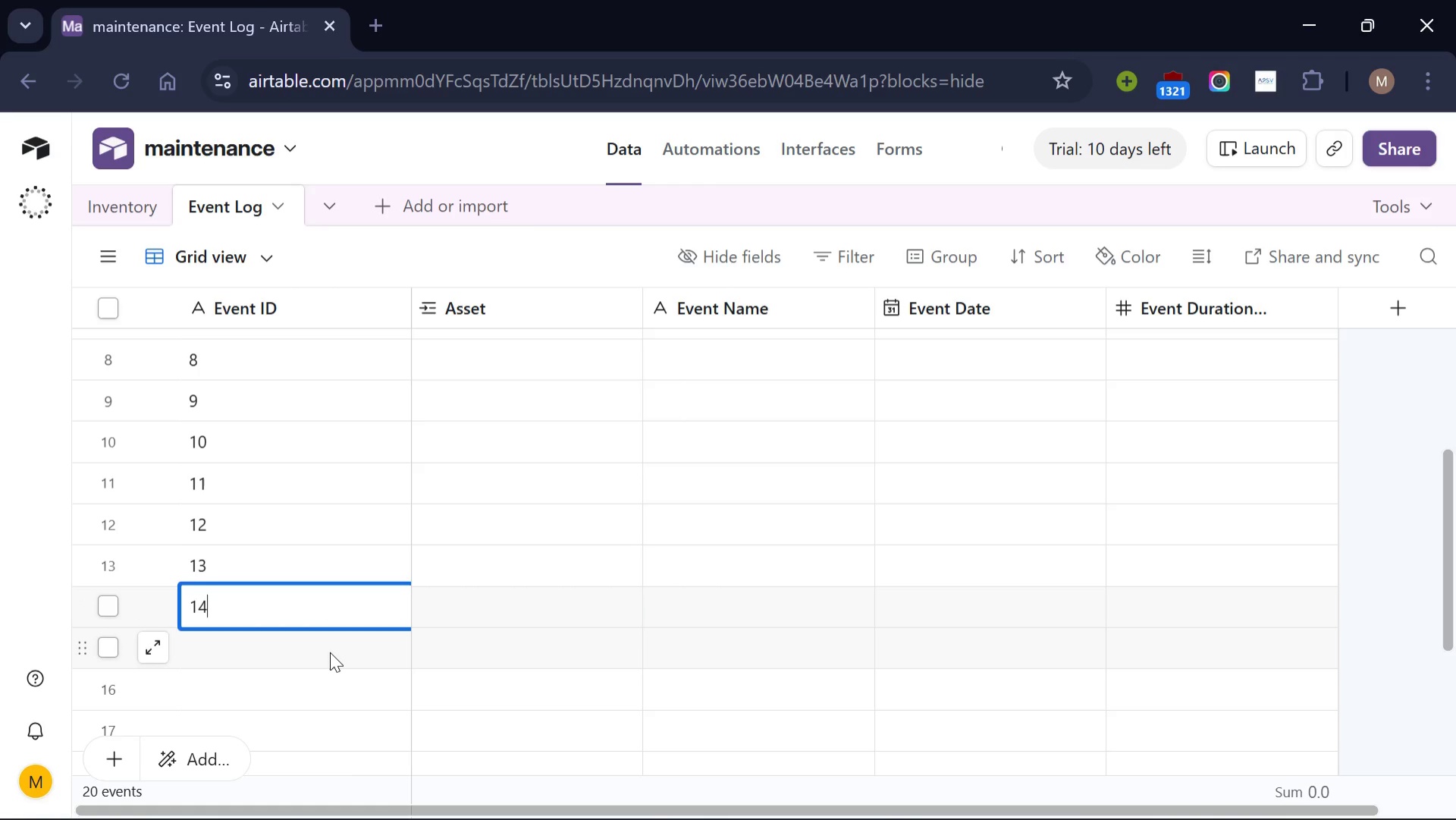 
left_click([330, 652])
 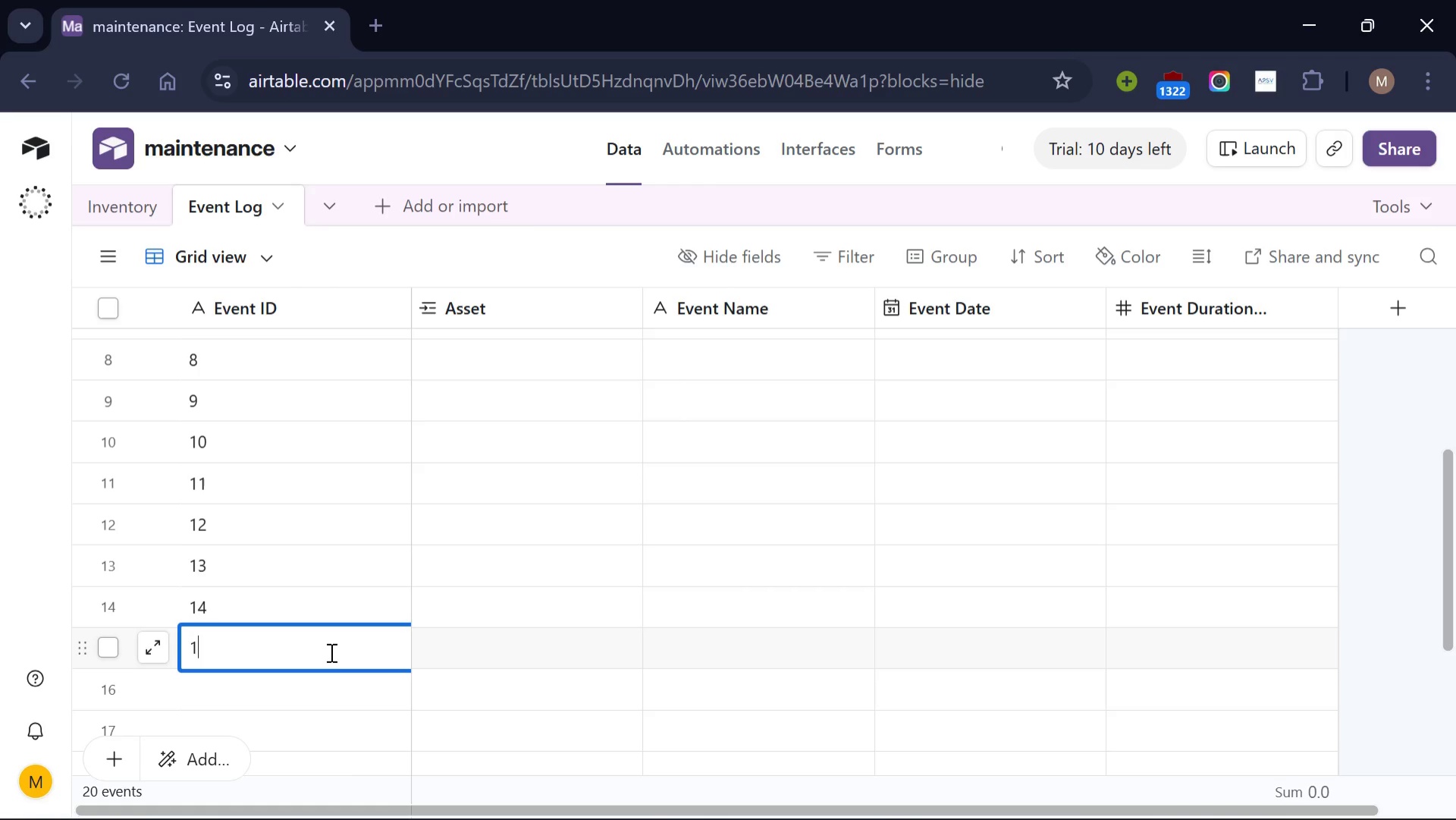 
type(15)
 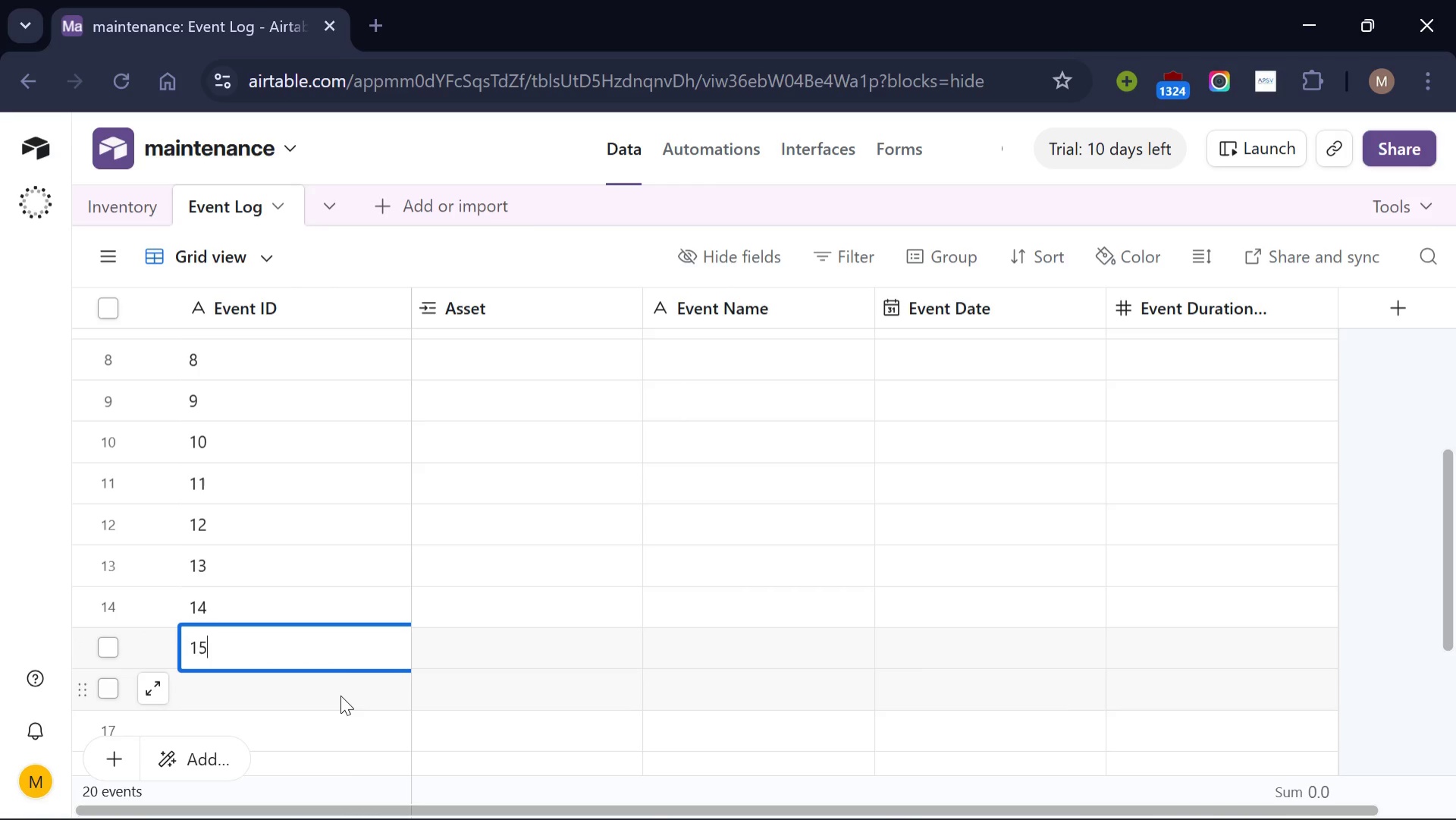 
left_click([340, 695])
 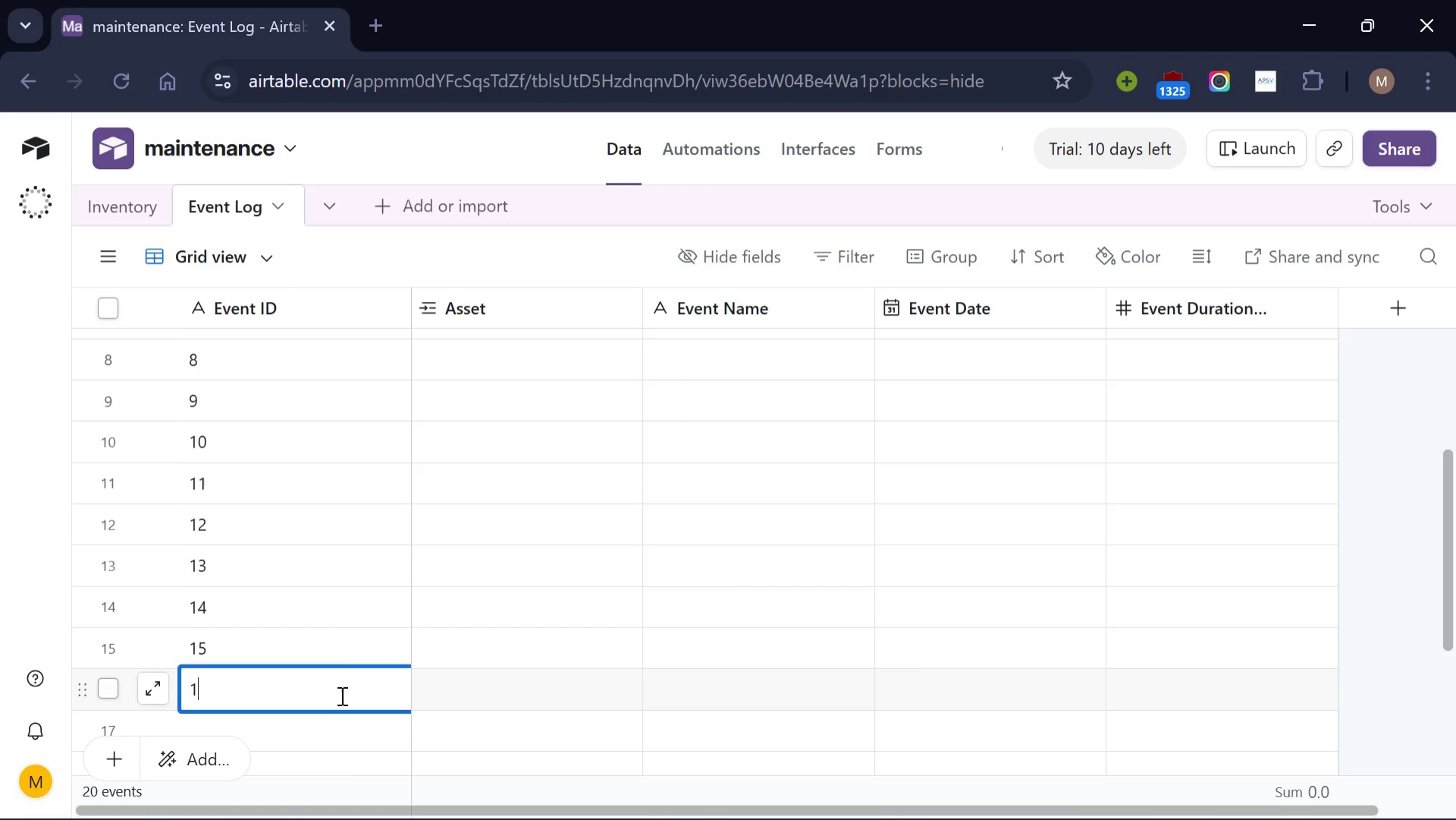 
type(16)
 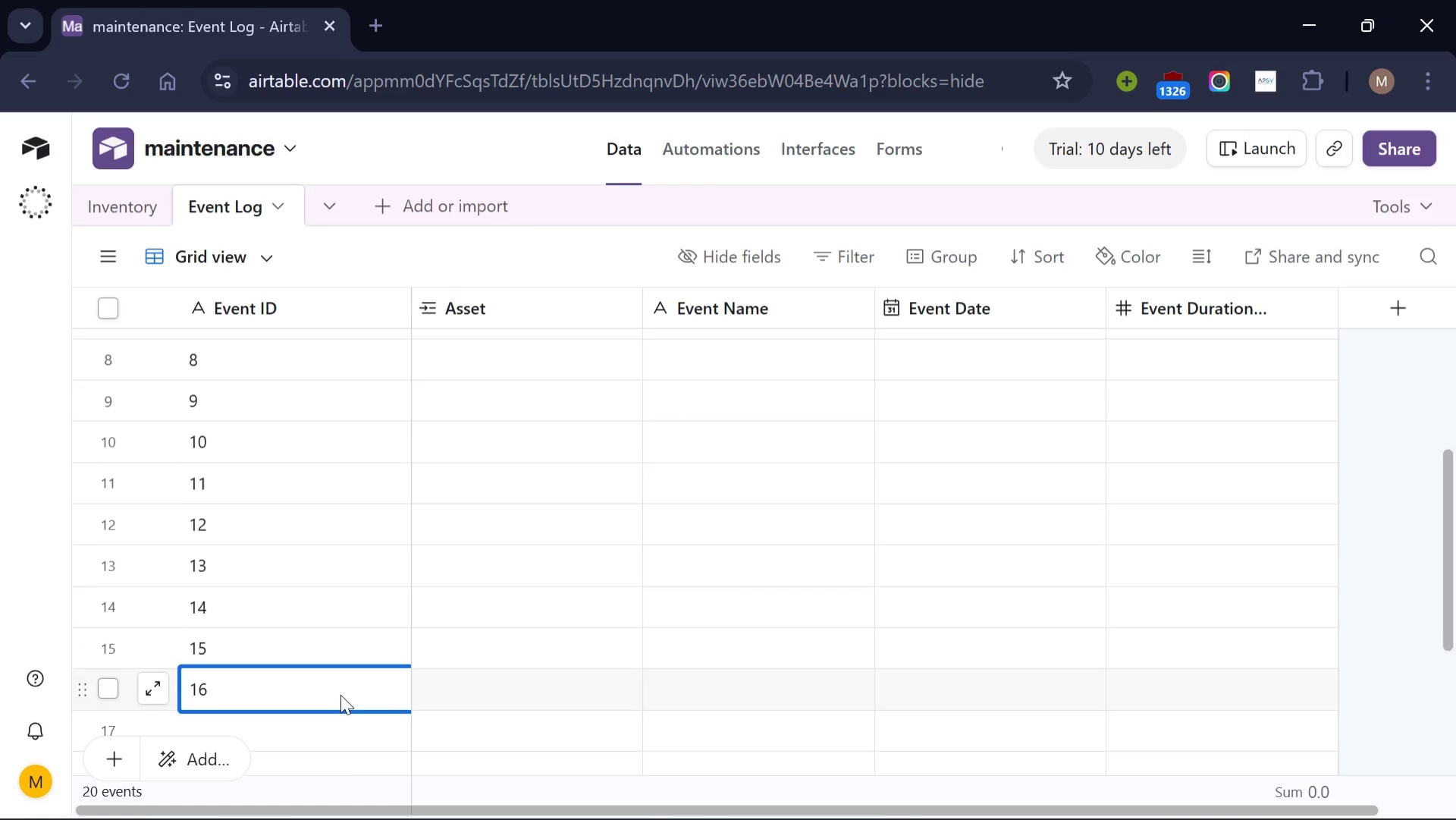 
scroll: coordinate [340, 694], scroll_direction: down, amount: 1.0
 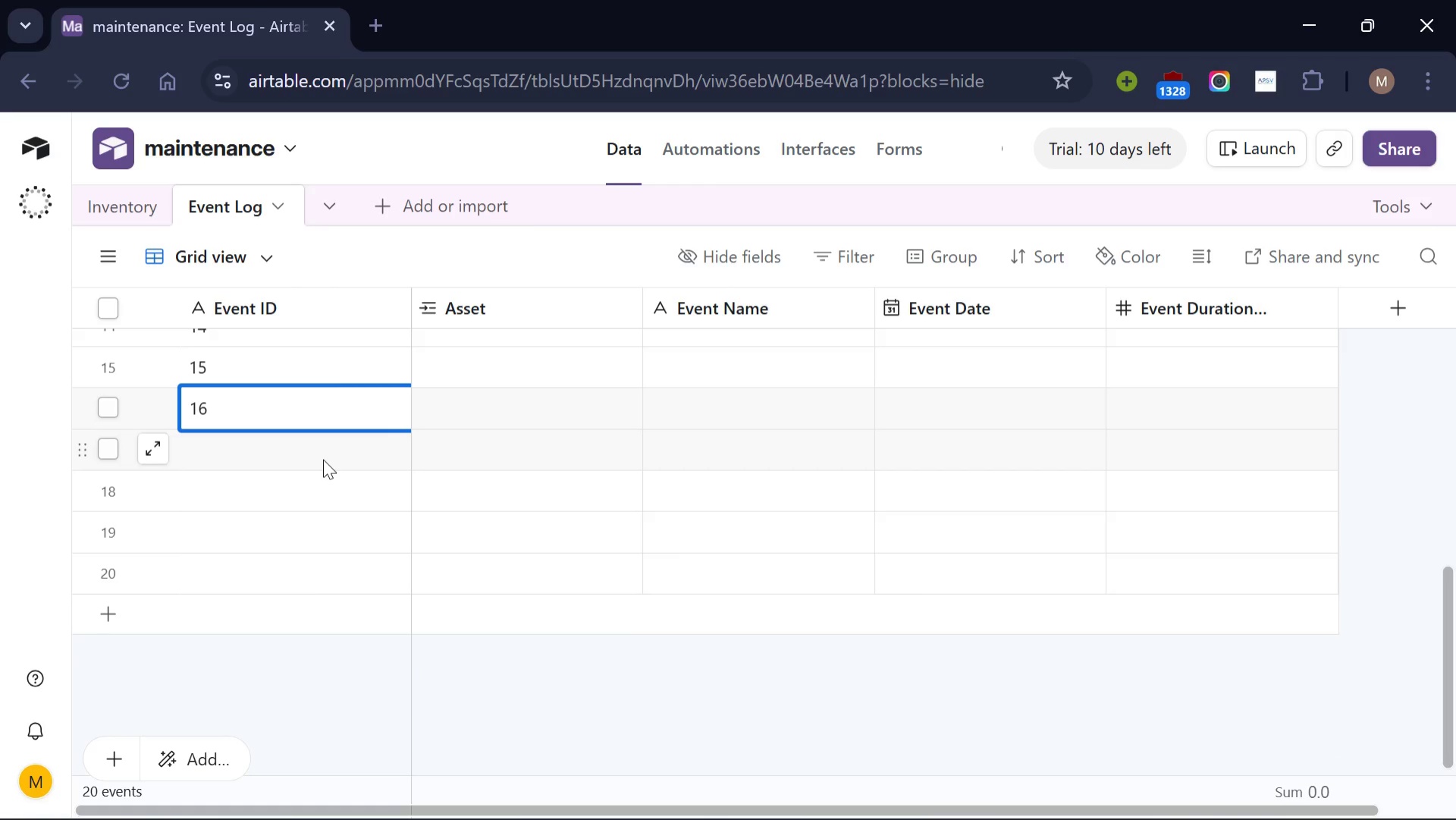 
left_click([323, 459])
 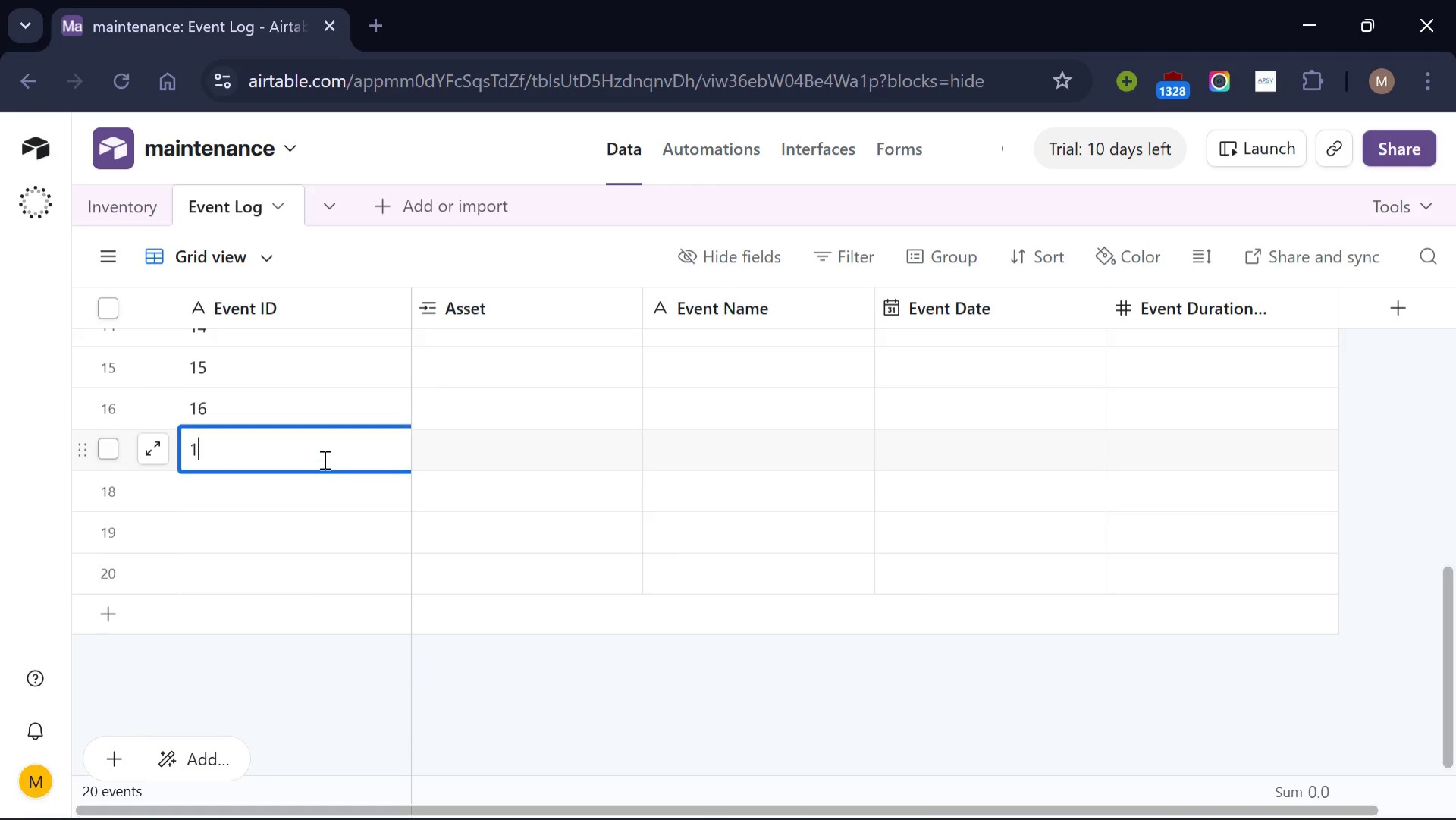 
type(17)
 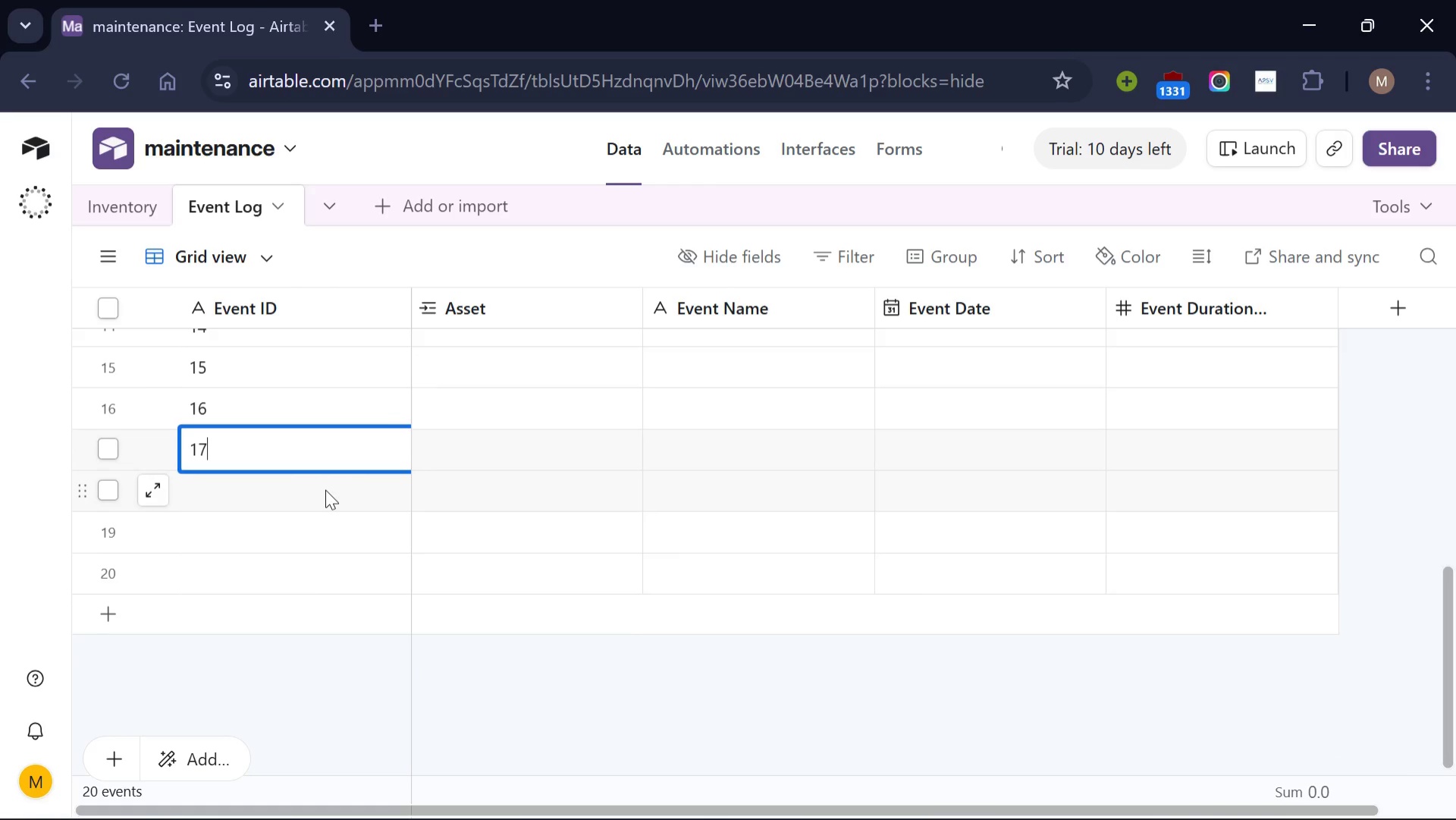 
left_click([325, 489])
 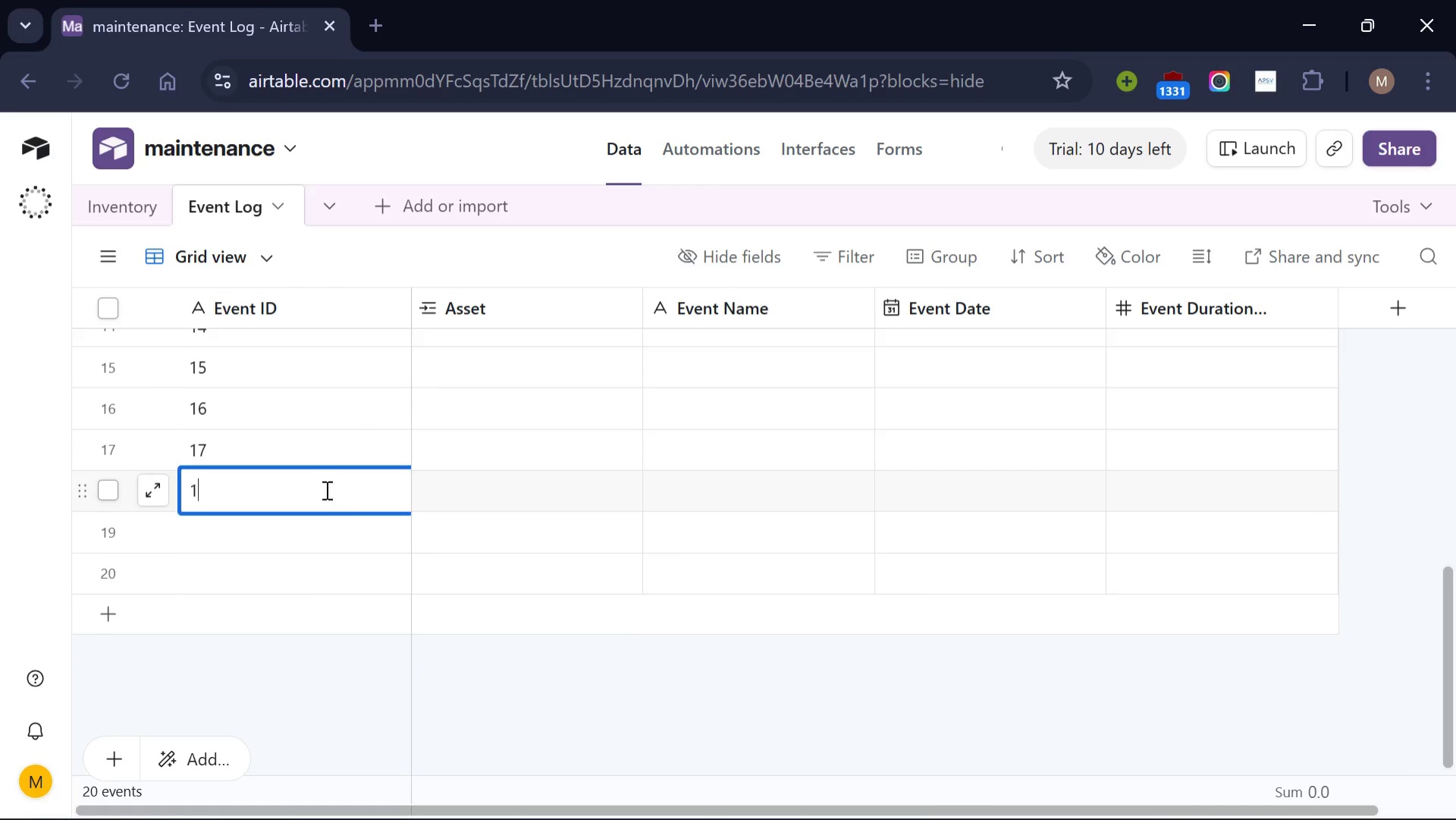 
type(18)
 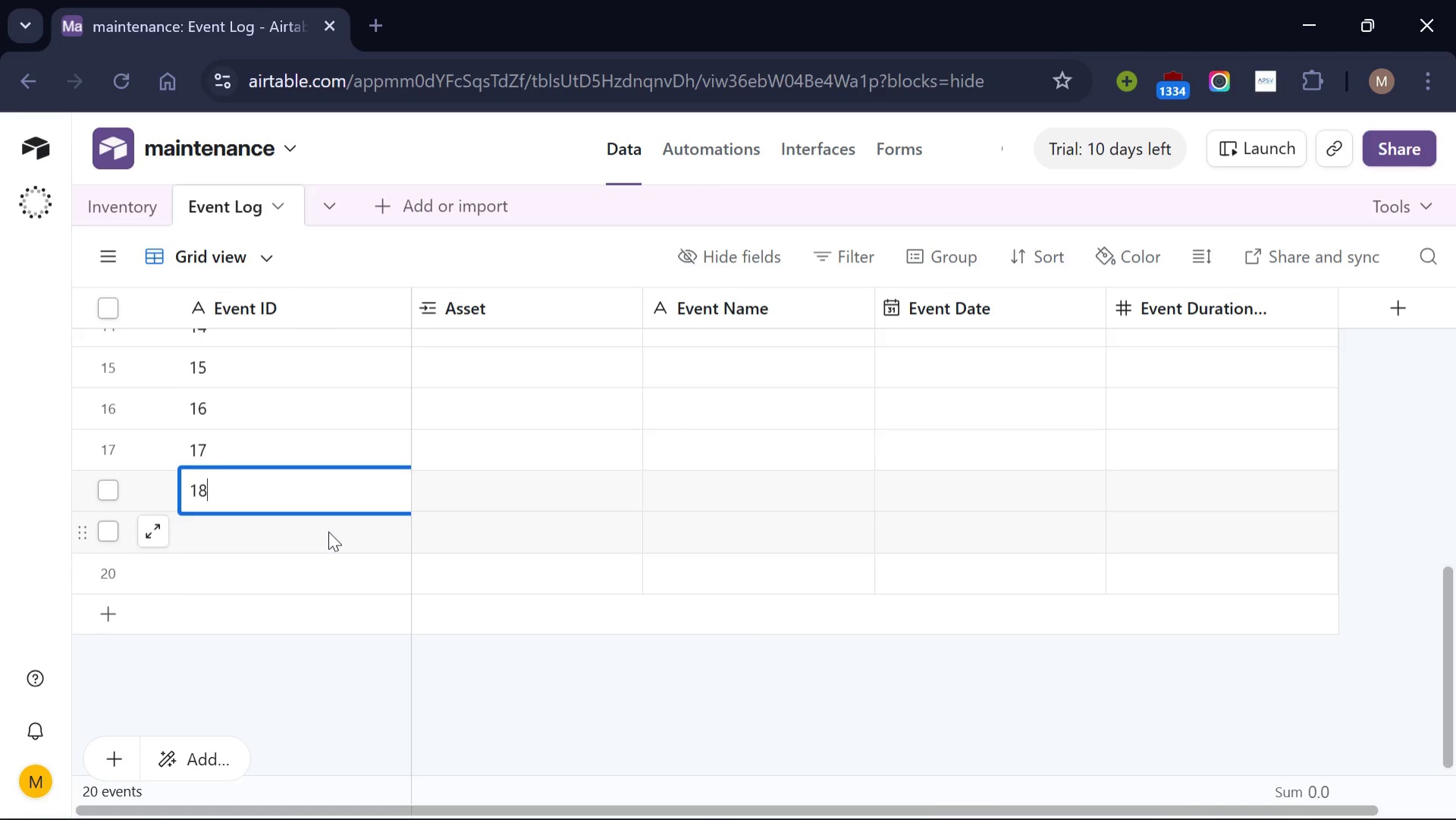 
left_click([328, 531])
 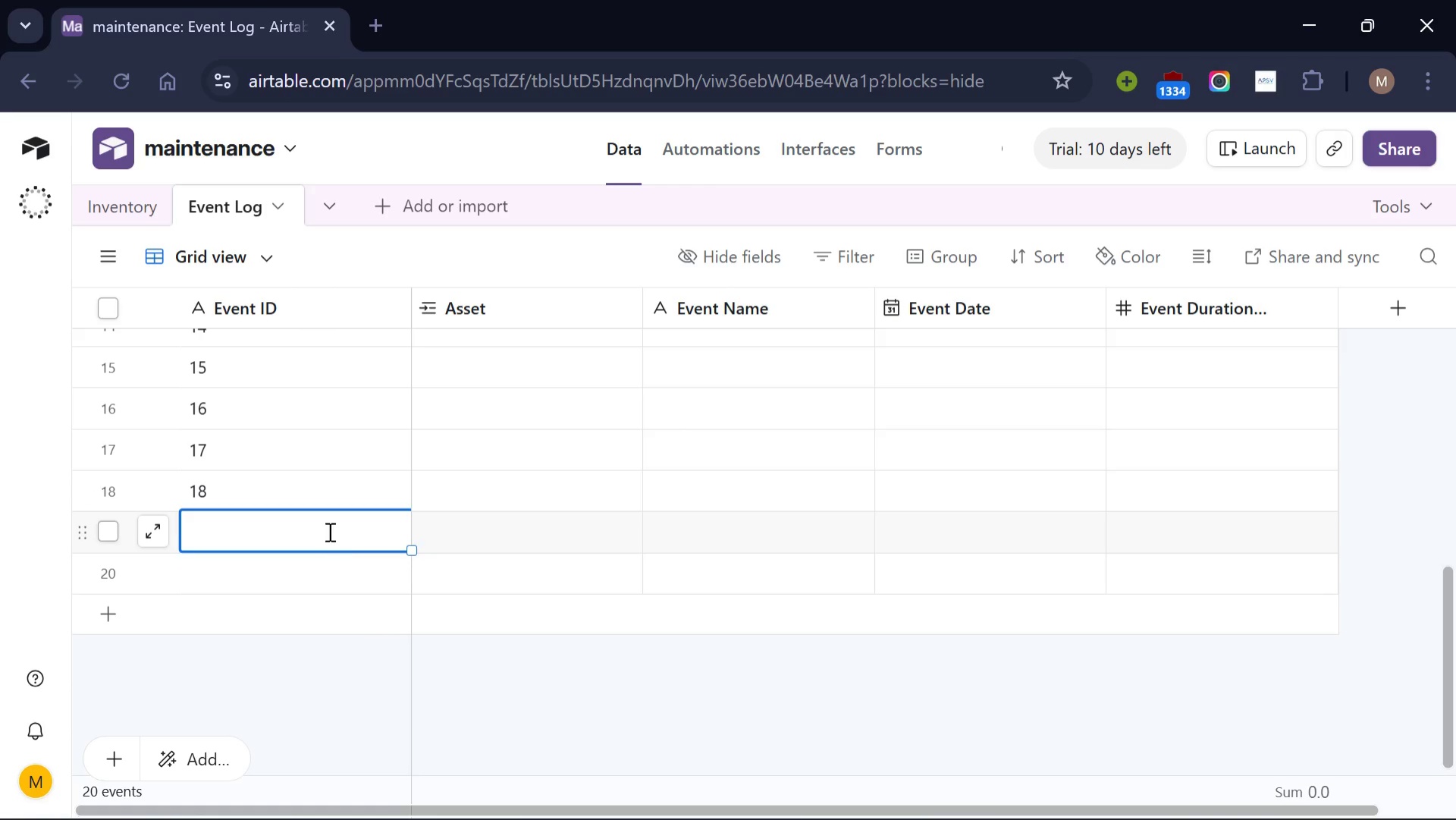 
type(19)
 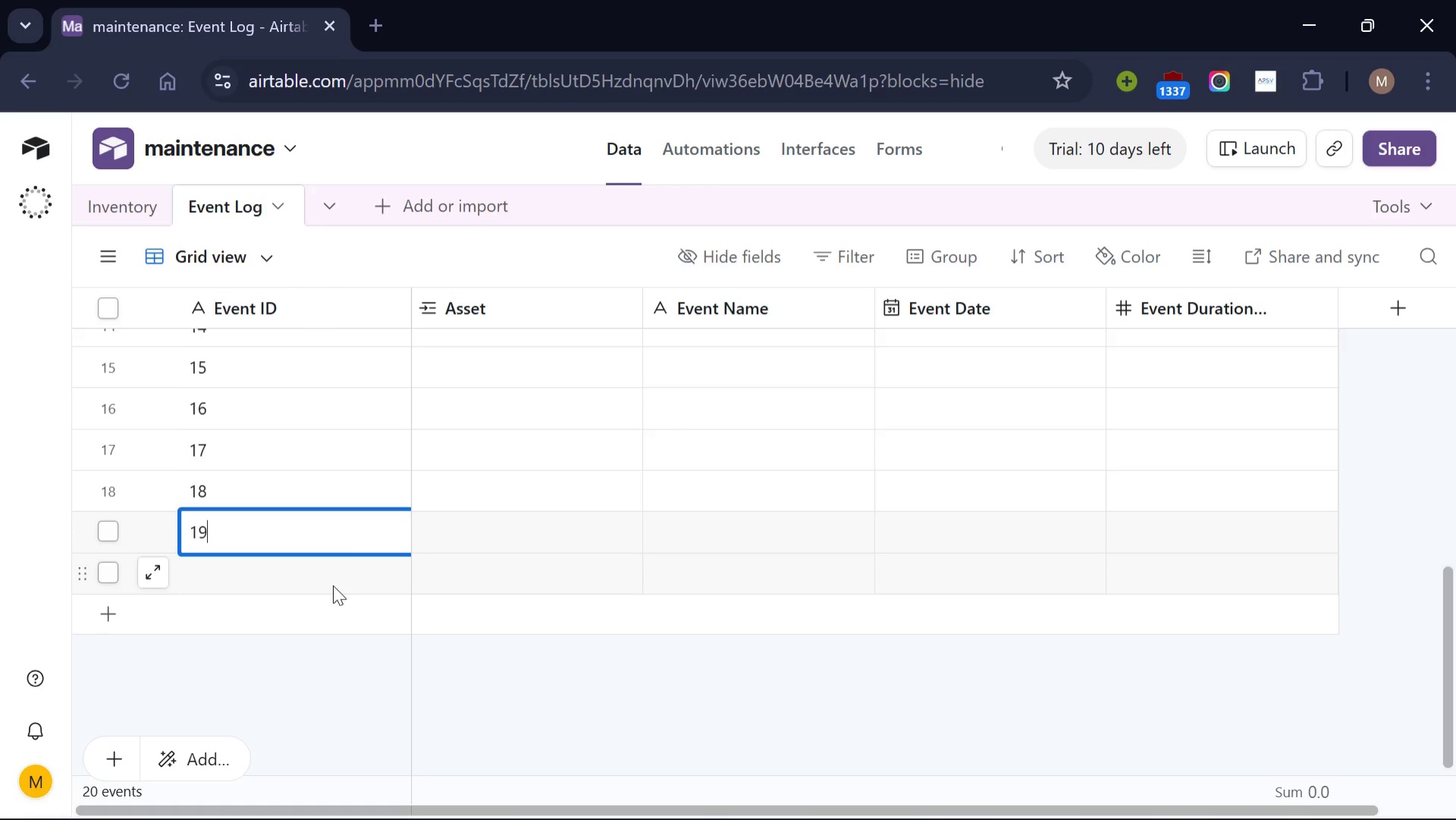 
left_click([333, 585])
 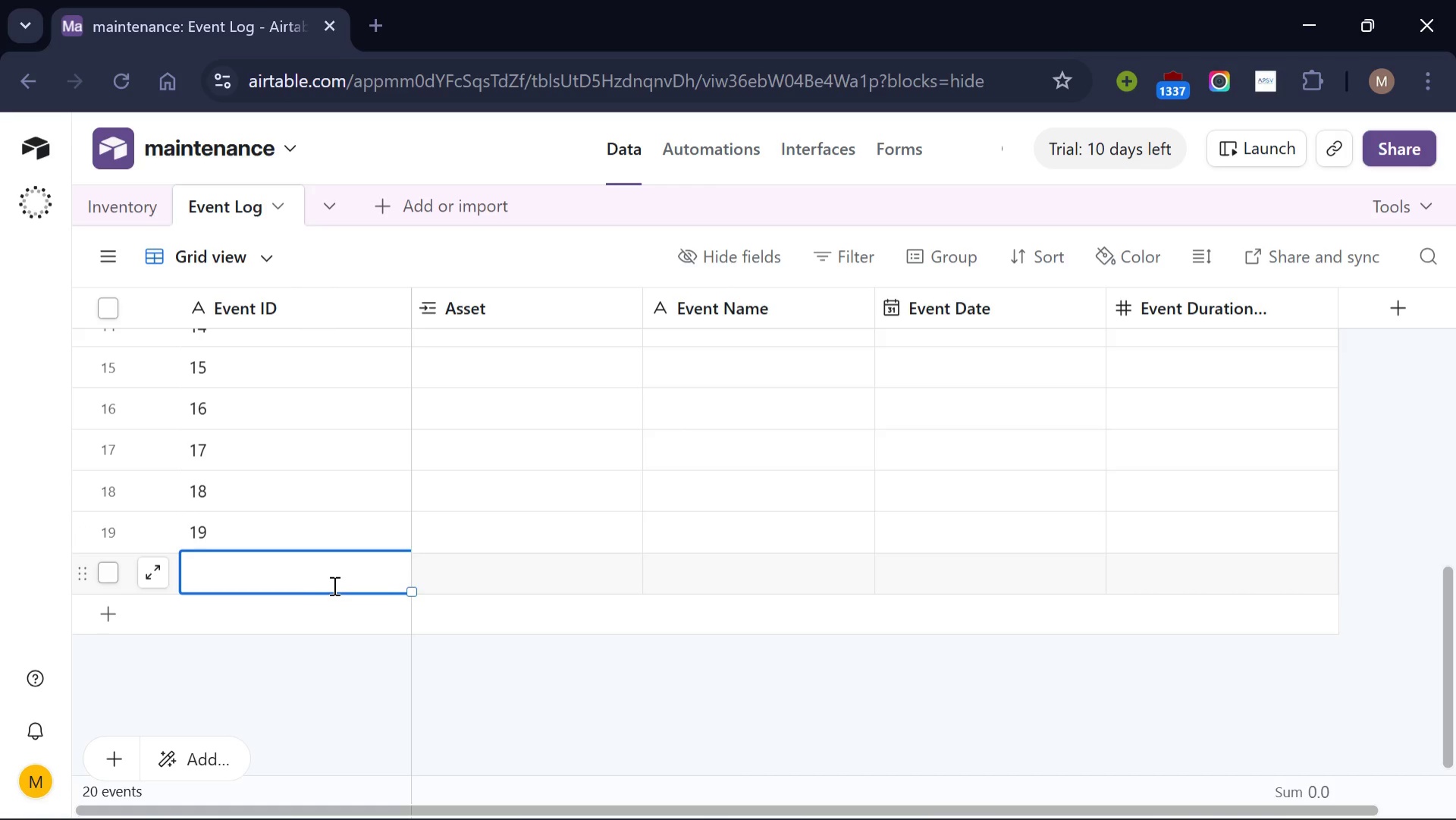 
type(20)
 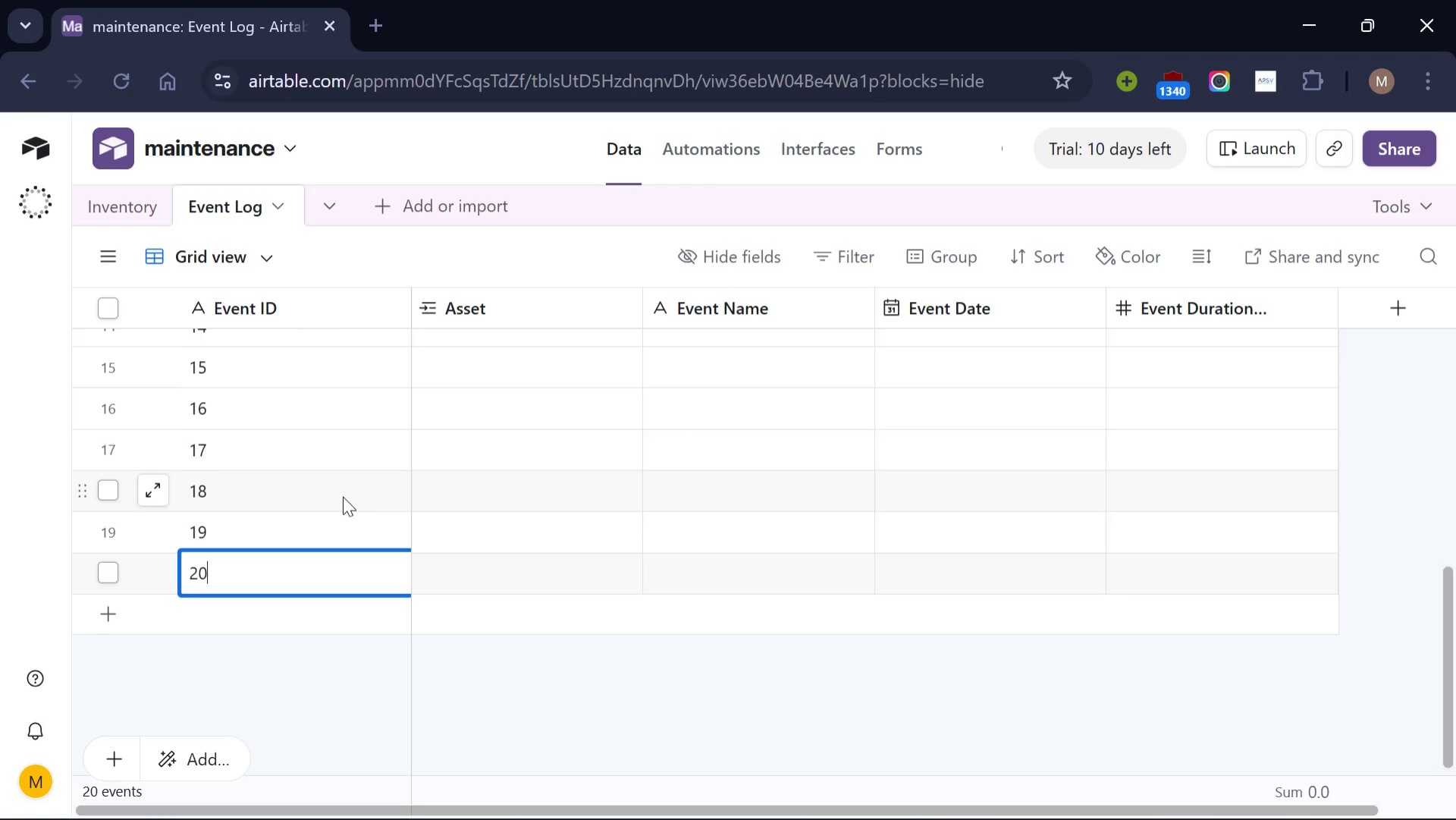 
scroll: coordinate [343, 496], scroll_direction: up, amount: 2.0
 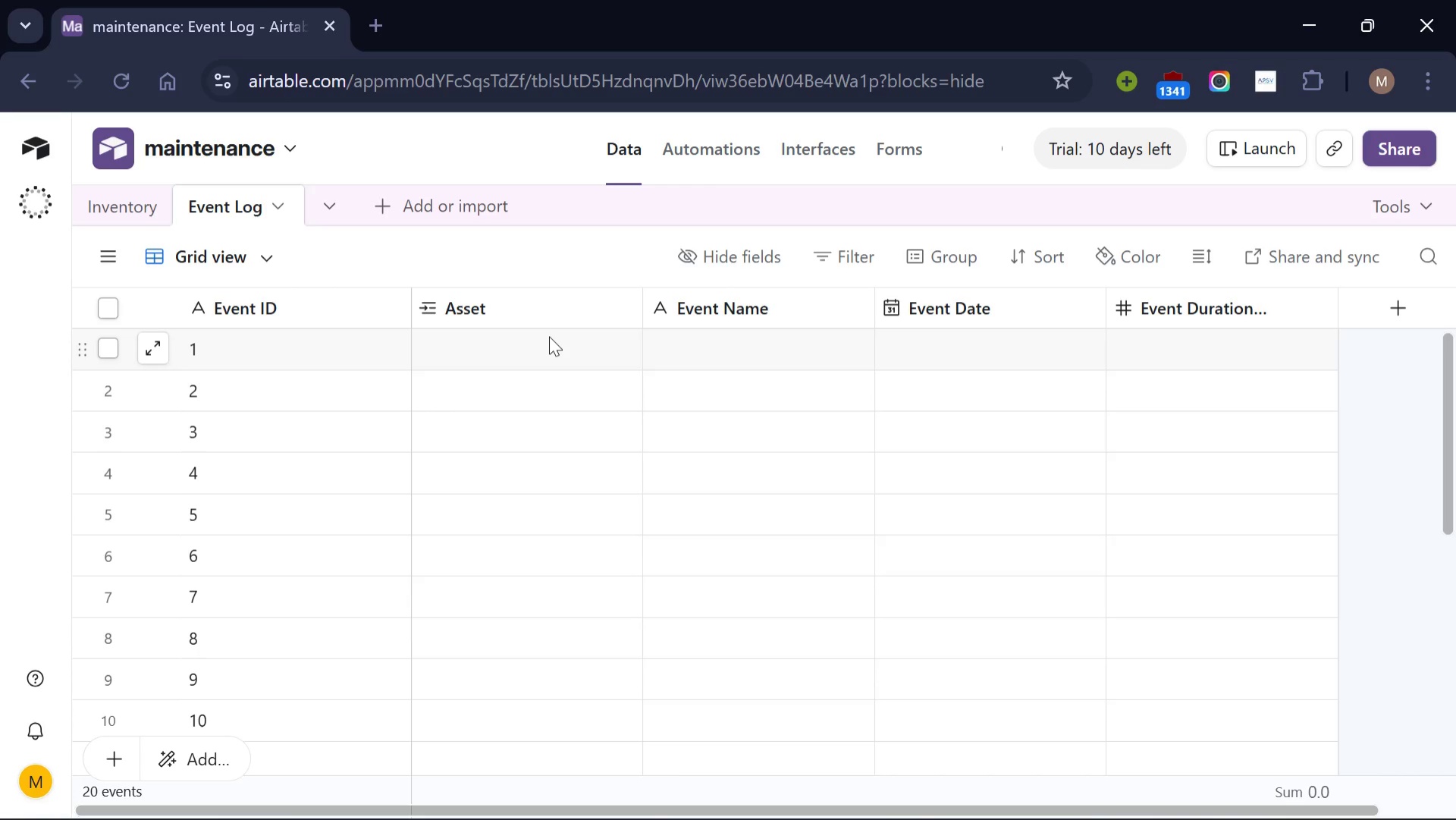 
left_click([549, 336])
 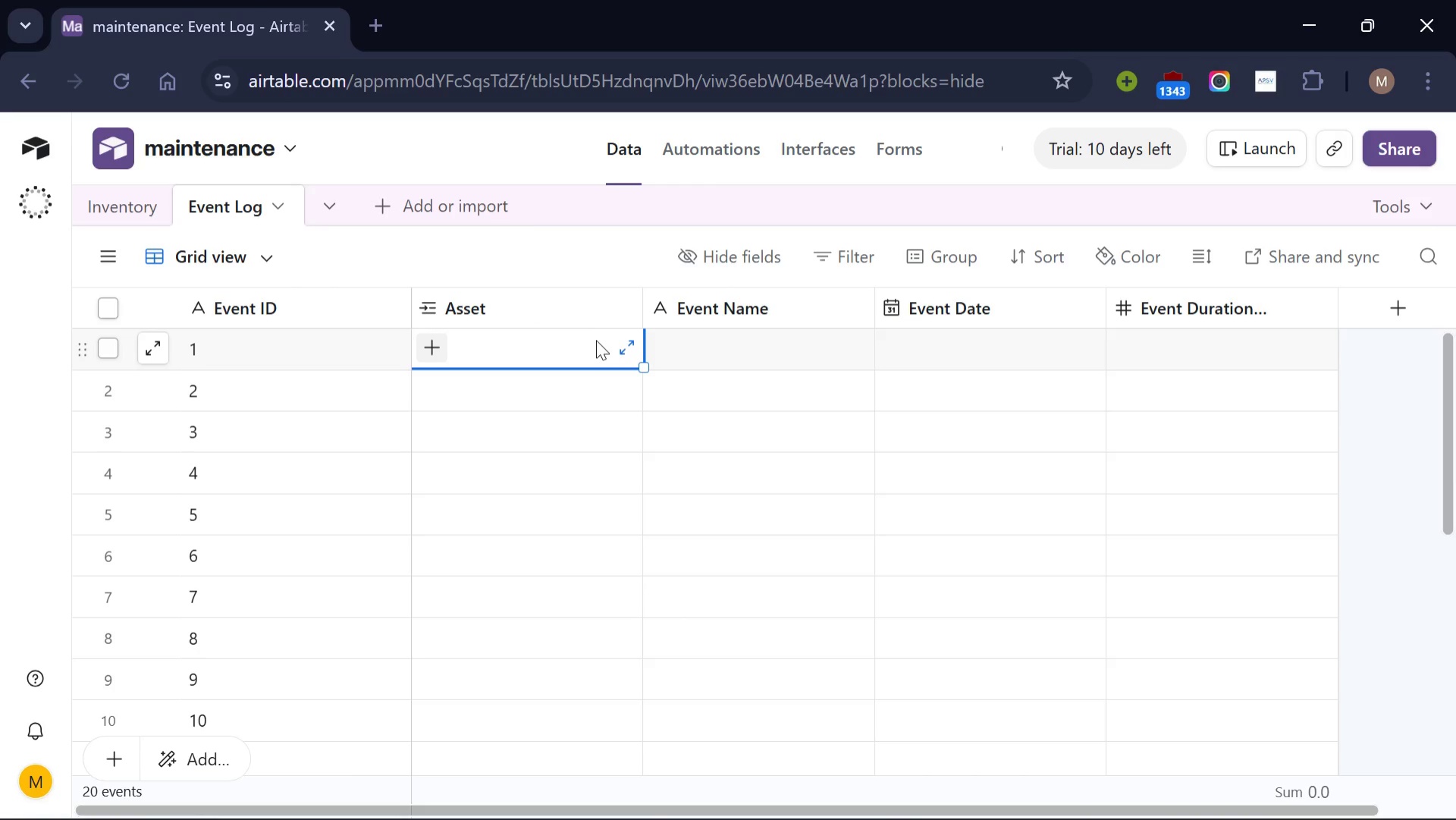 
wait(6.3)
 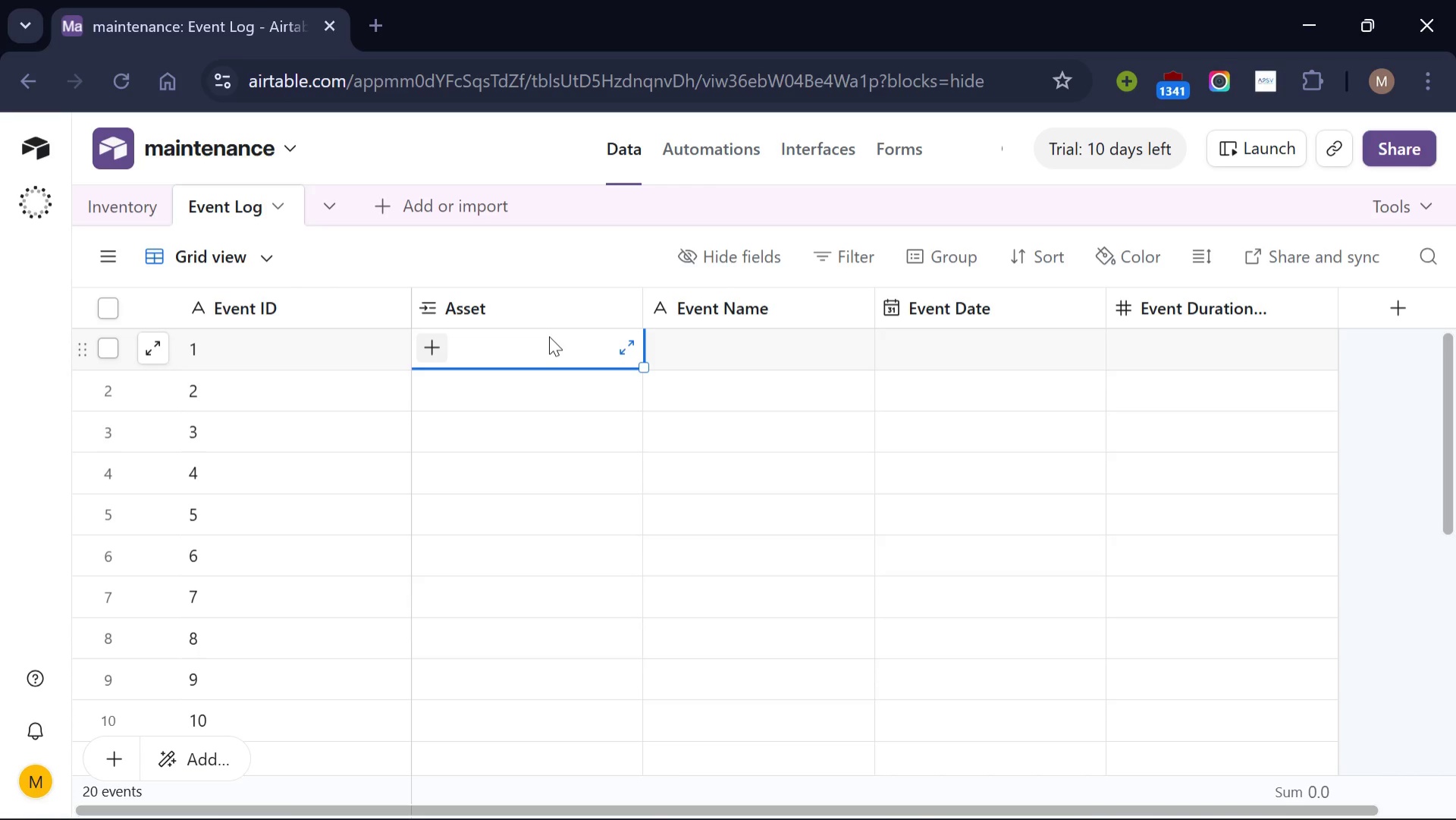 
left_click([441, 346])
 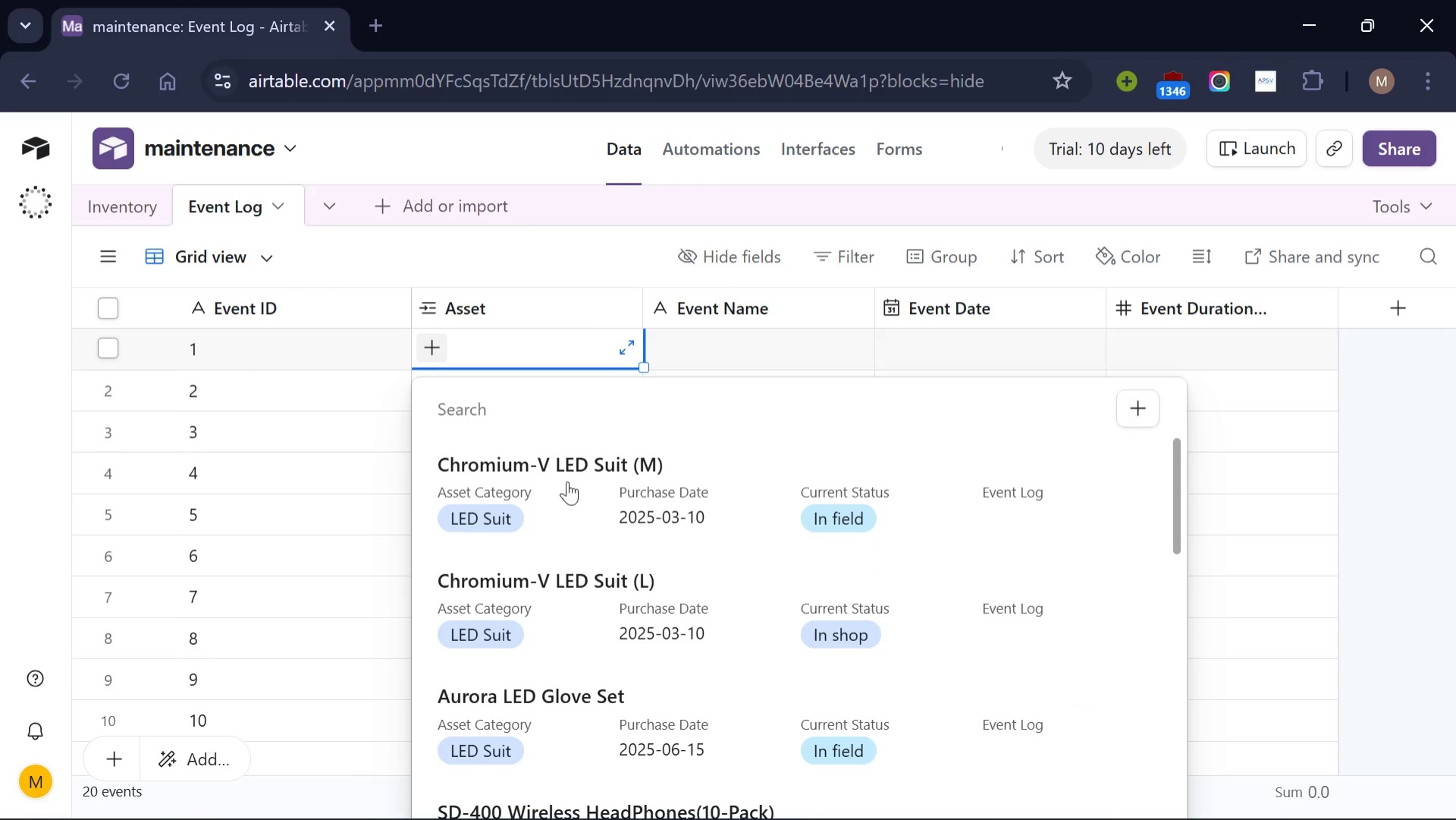 
left_click([582, 473])
 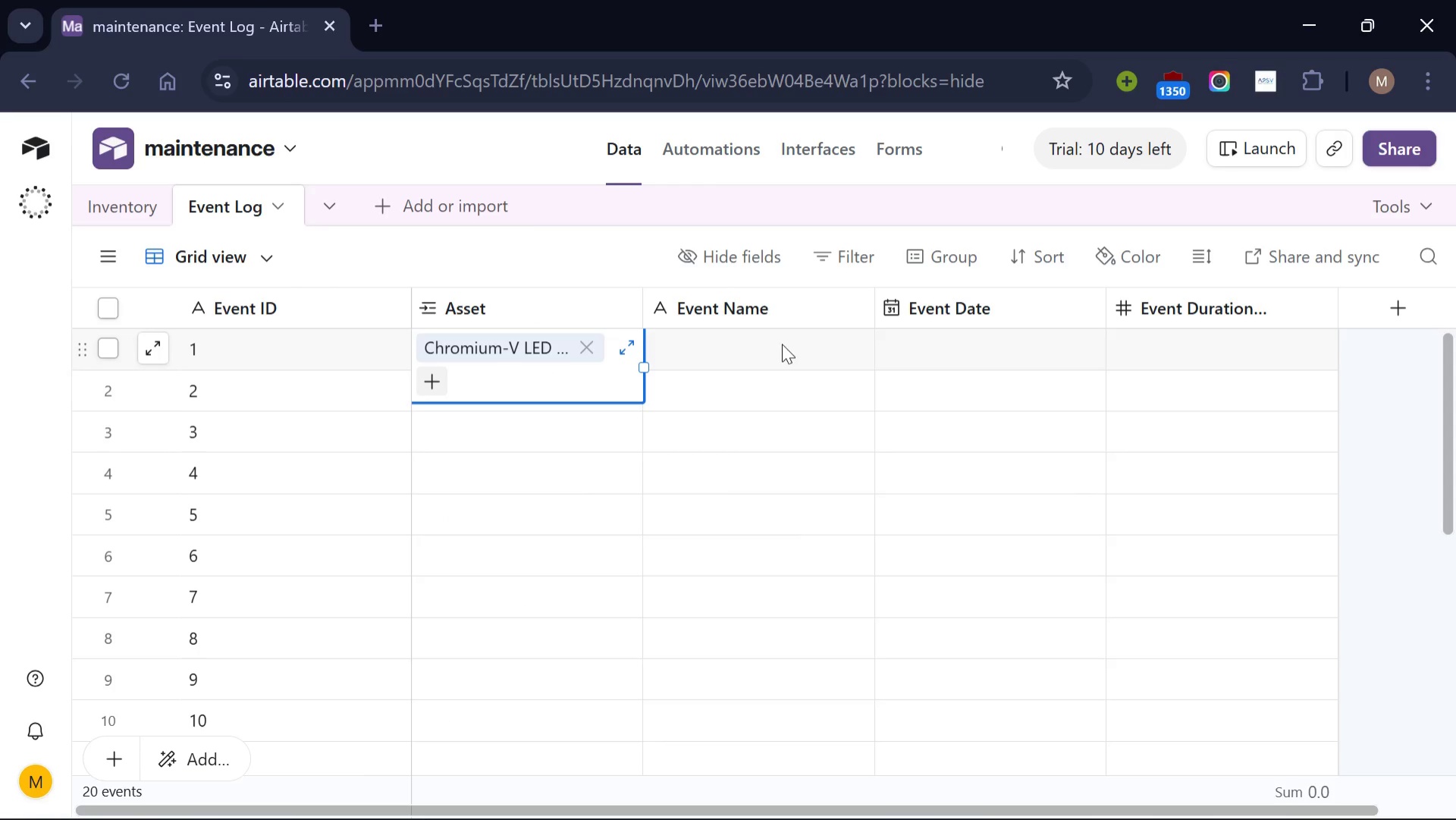 
left_click([782, 344])
 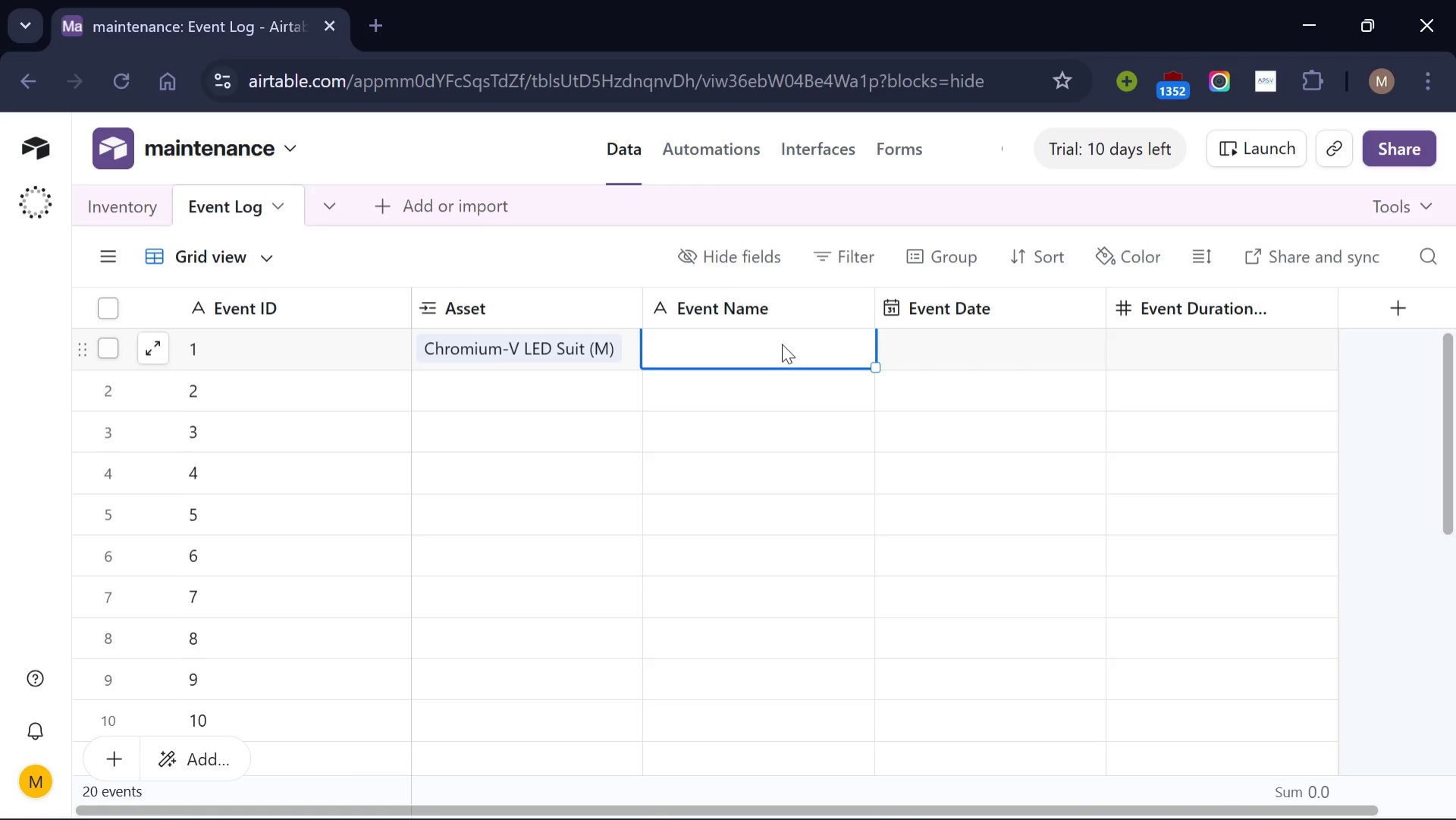 
wait(5.66)
 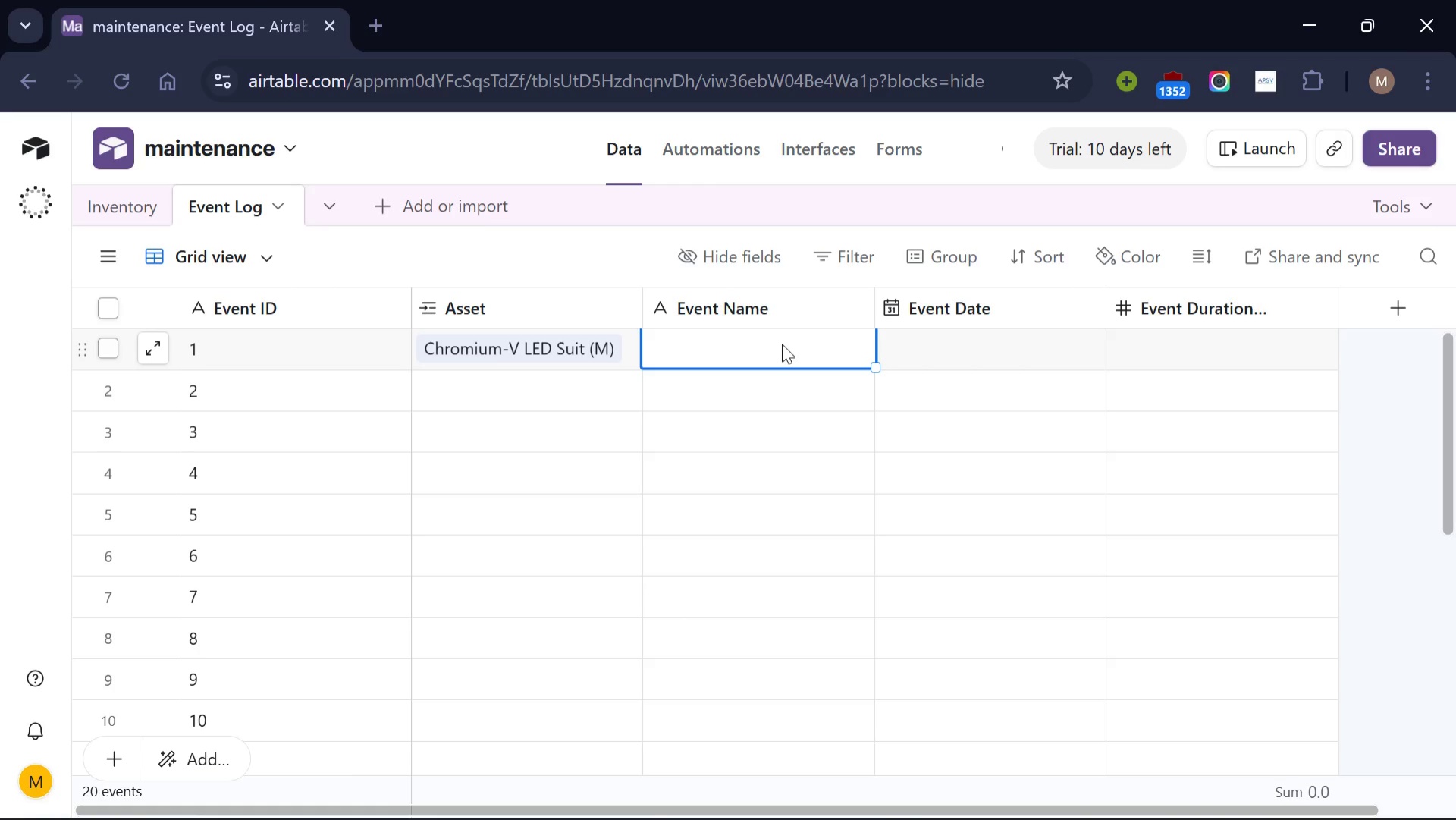 
type(Neon Night F)
key(Backspace)
type(Gala)
 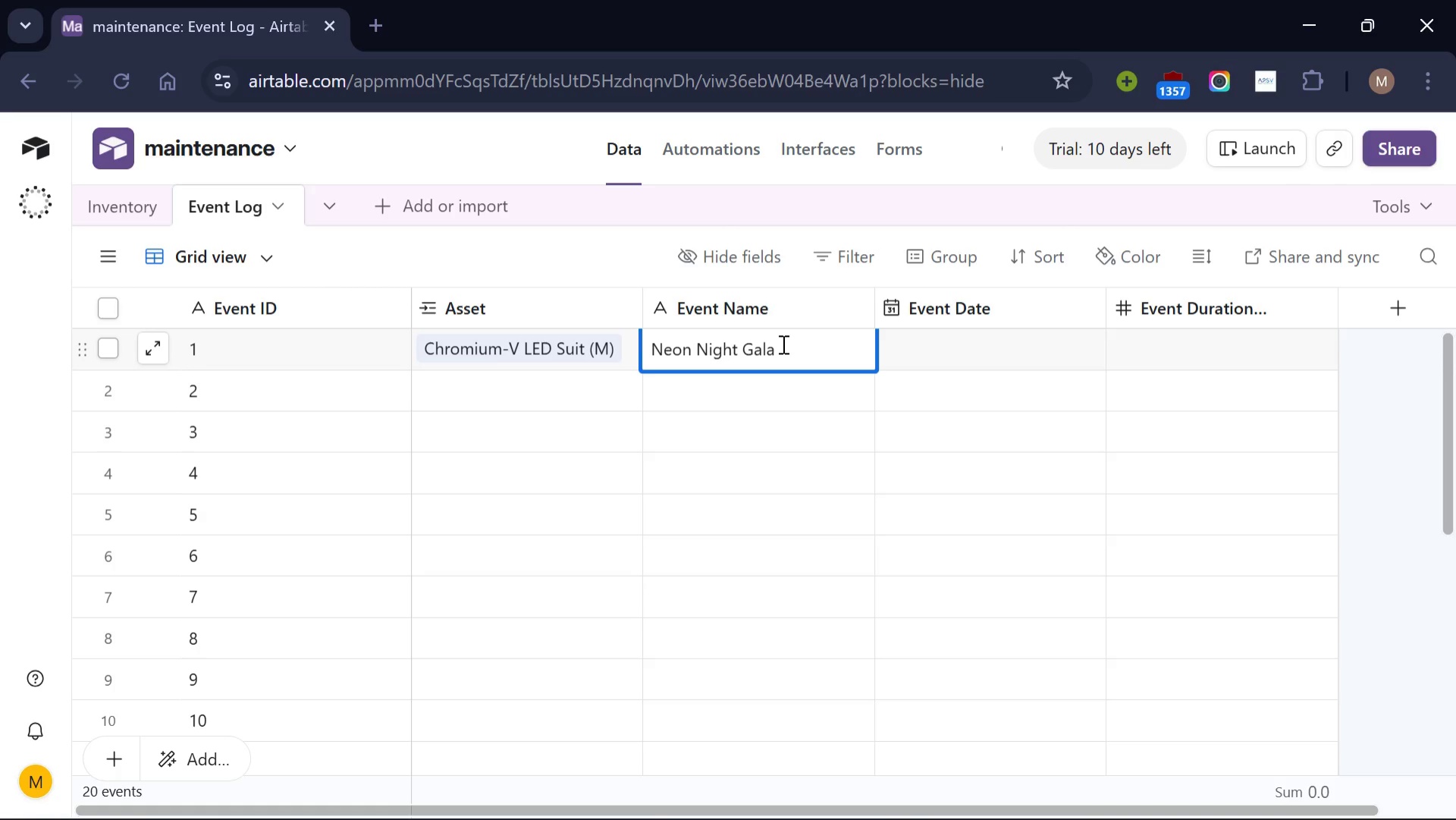 
left_click([959, 364])
 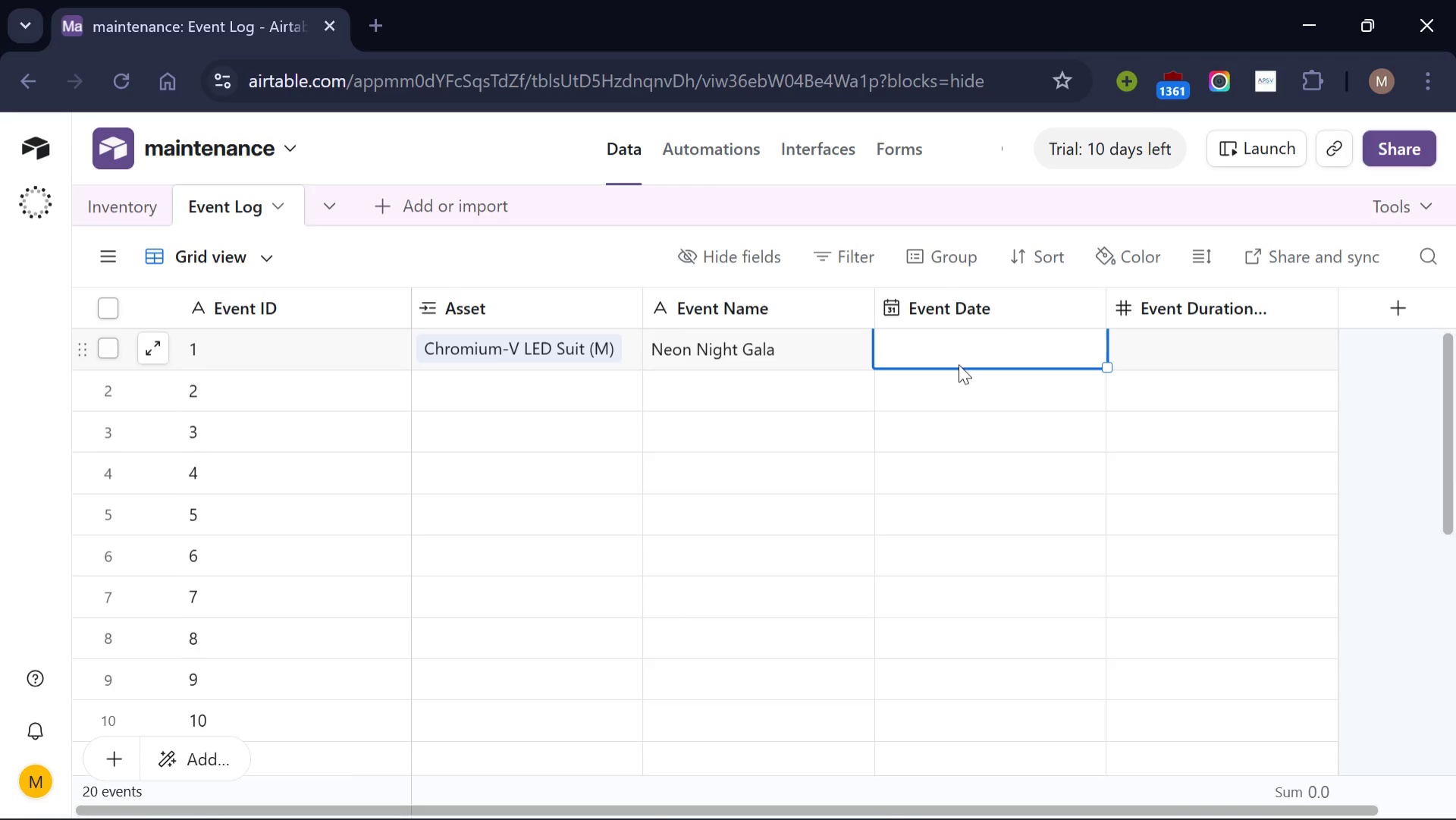 
wait(6.53)
 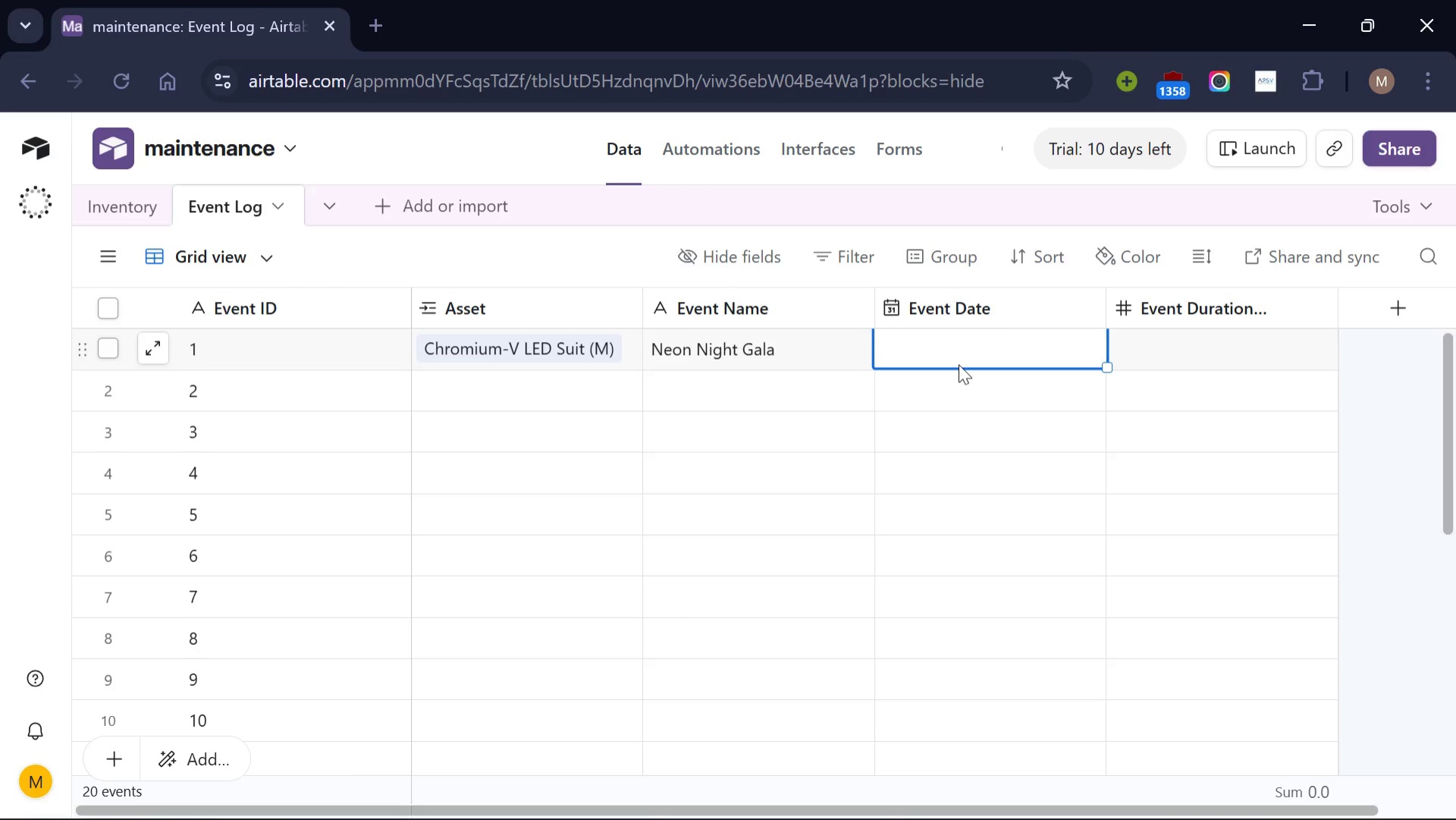 
type(2026-03-15)
 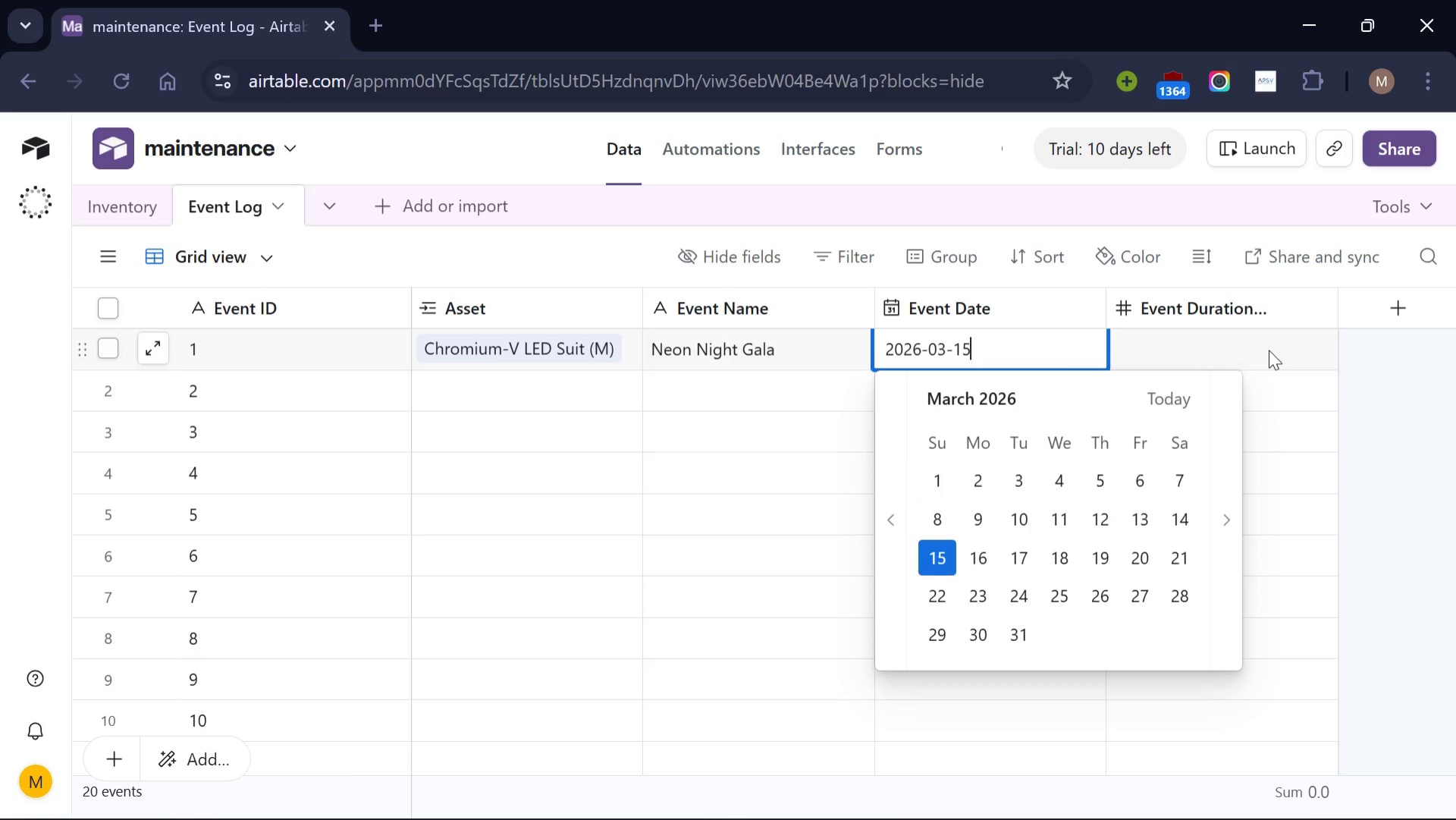 
left_click([1269, 350])
 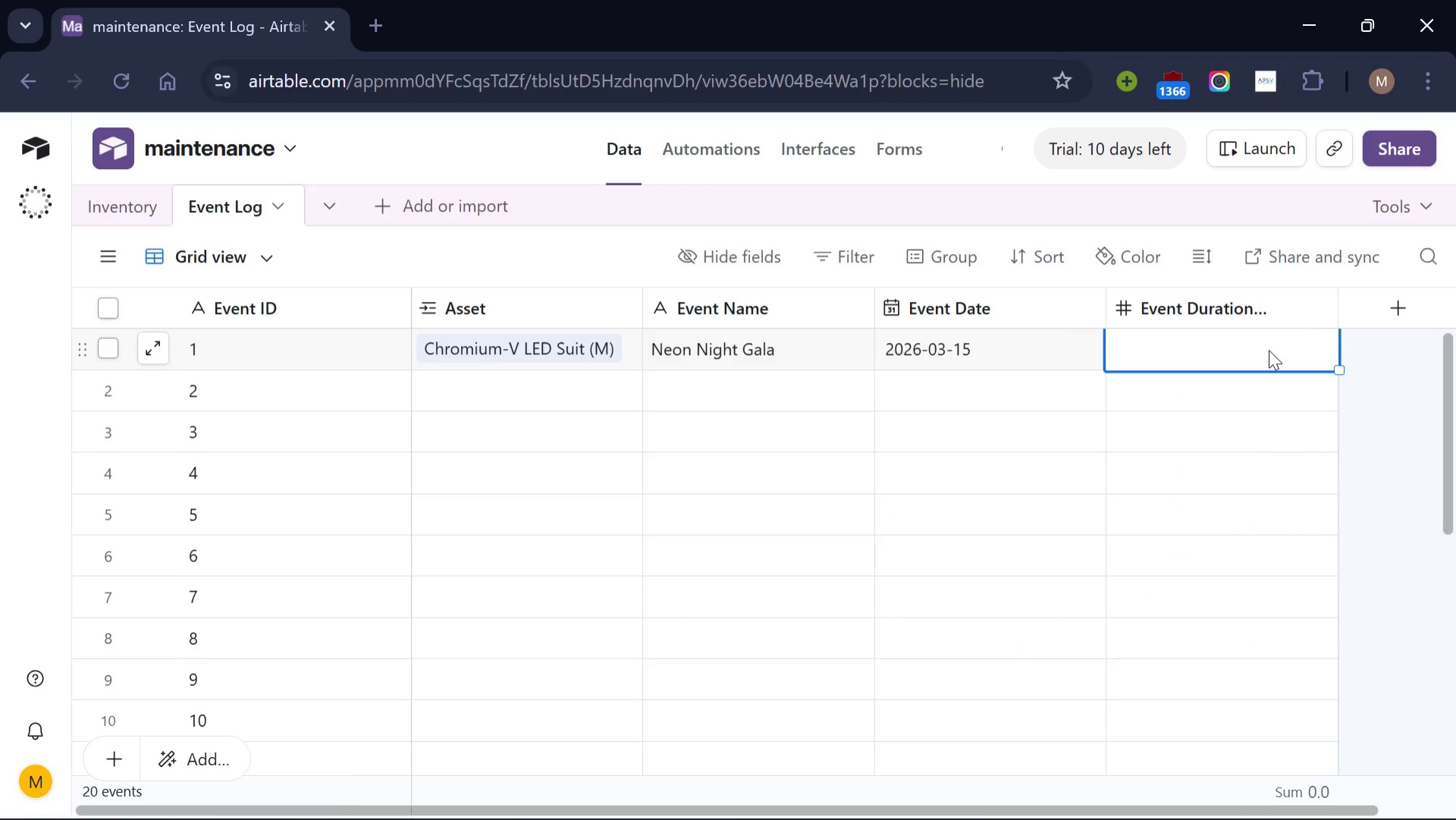 
key(4)
 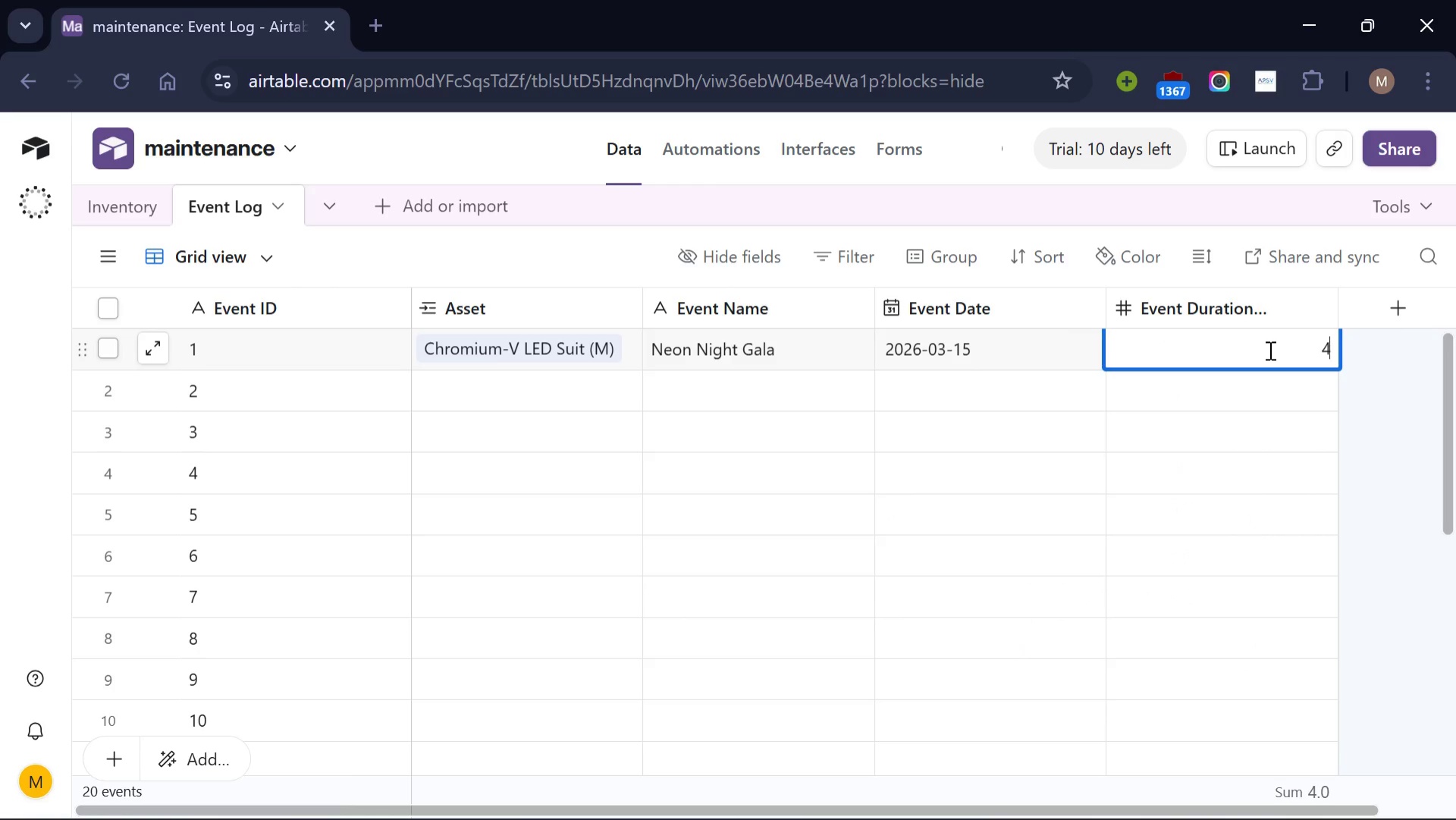 
key(Period)
 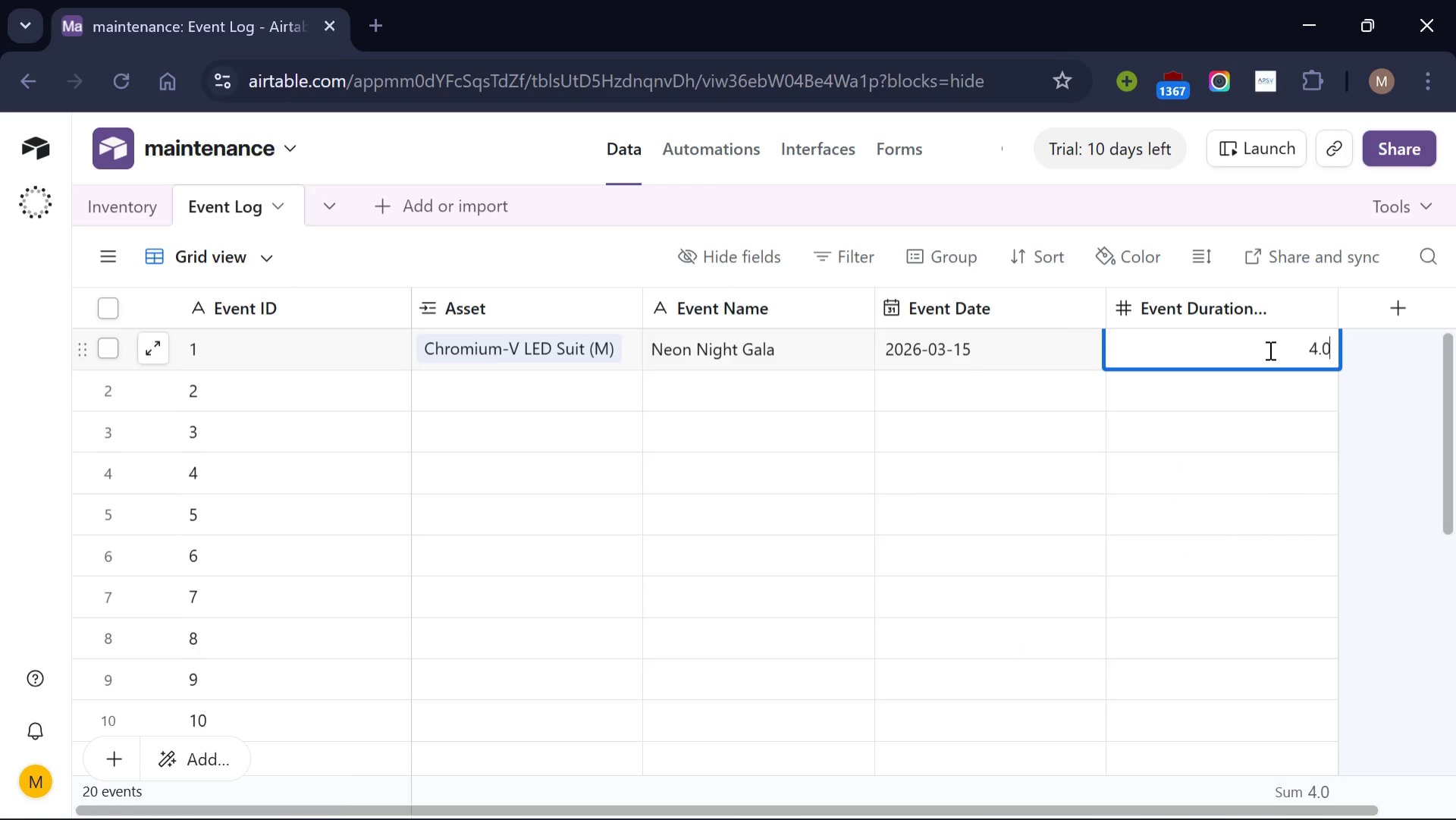 
key(0)
 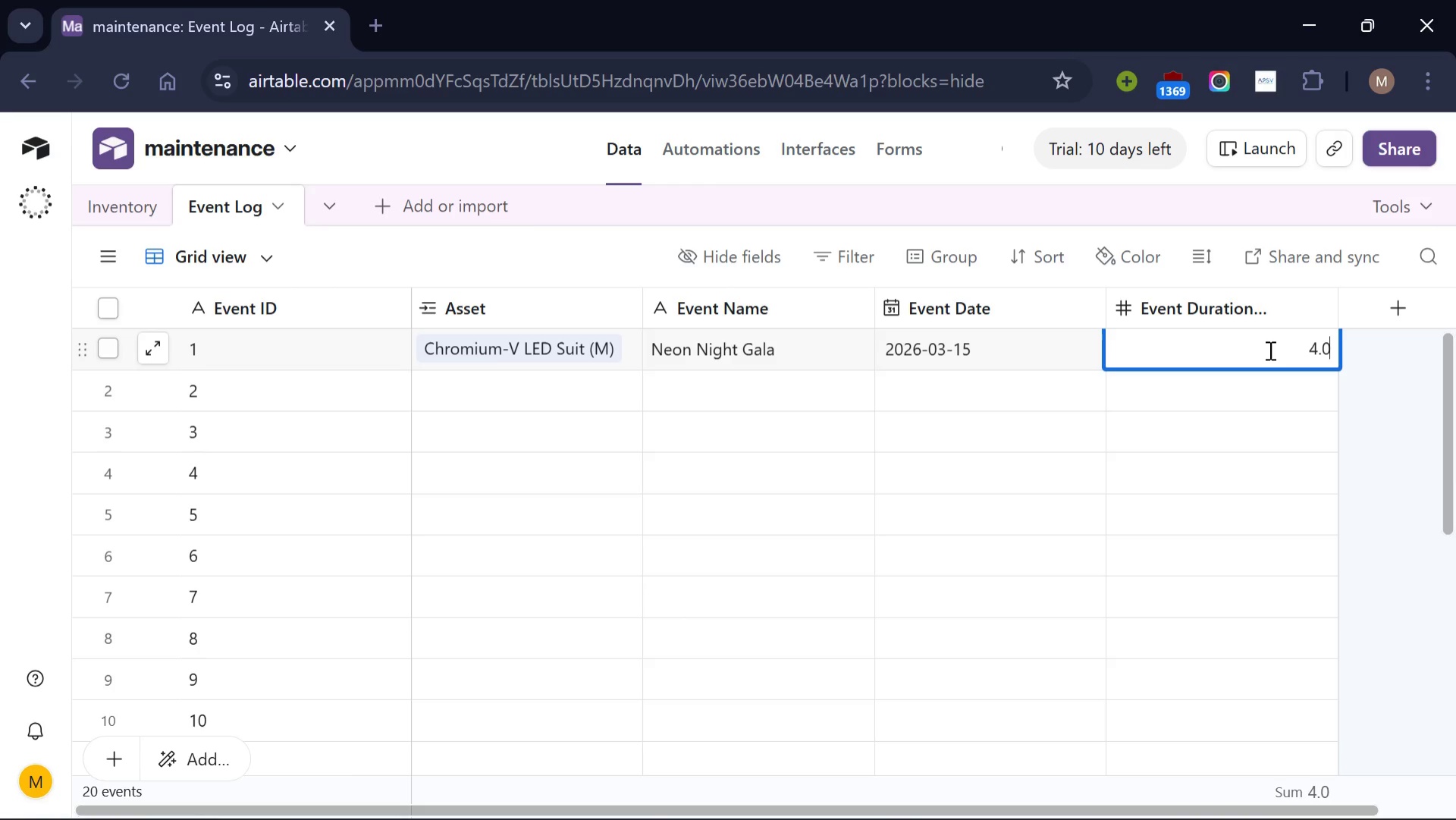 
key(Backspace)
 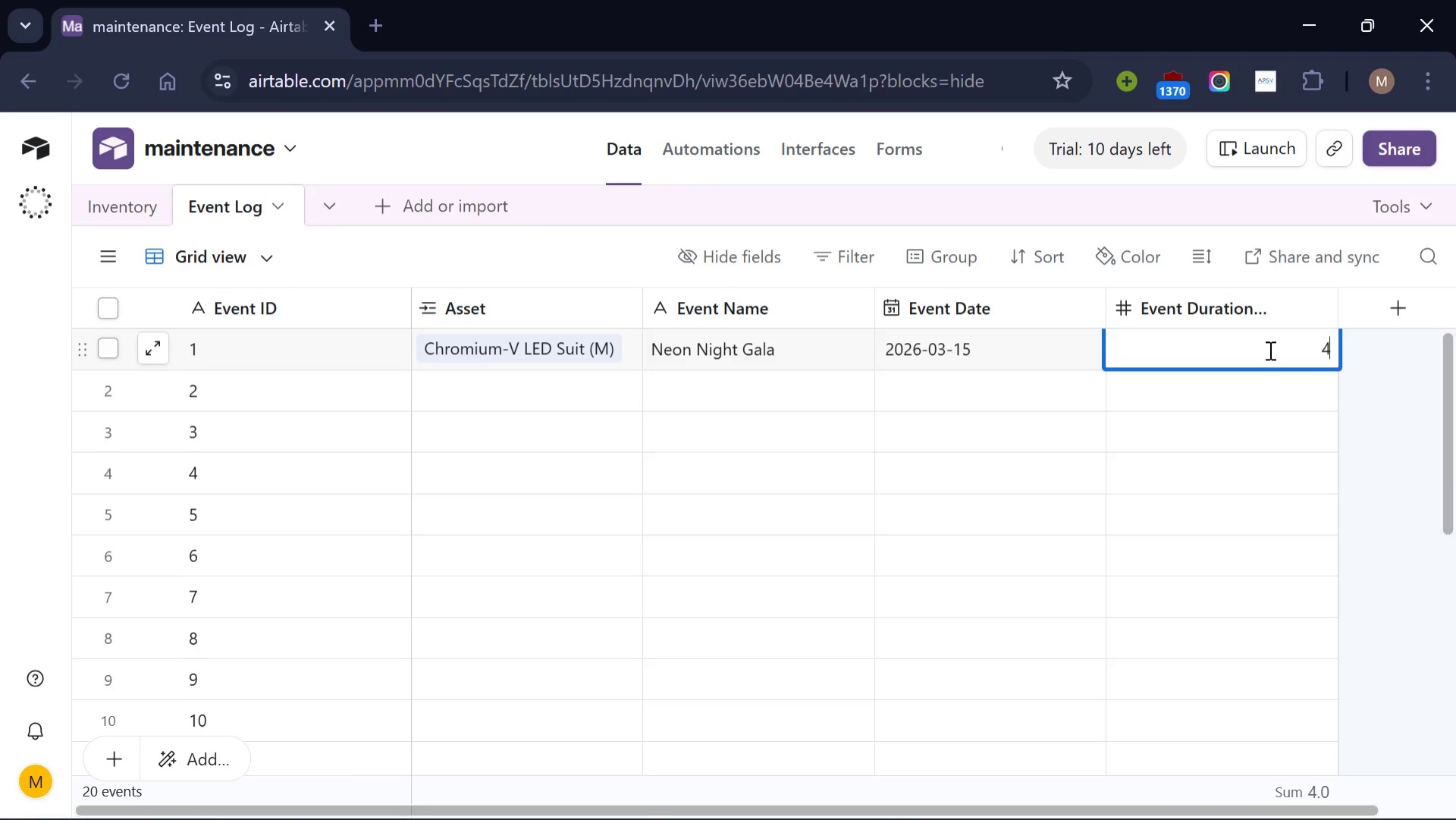 
key(Backspace)
 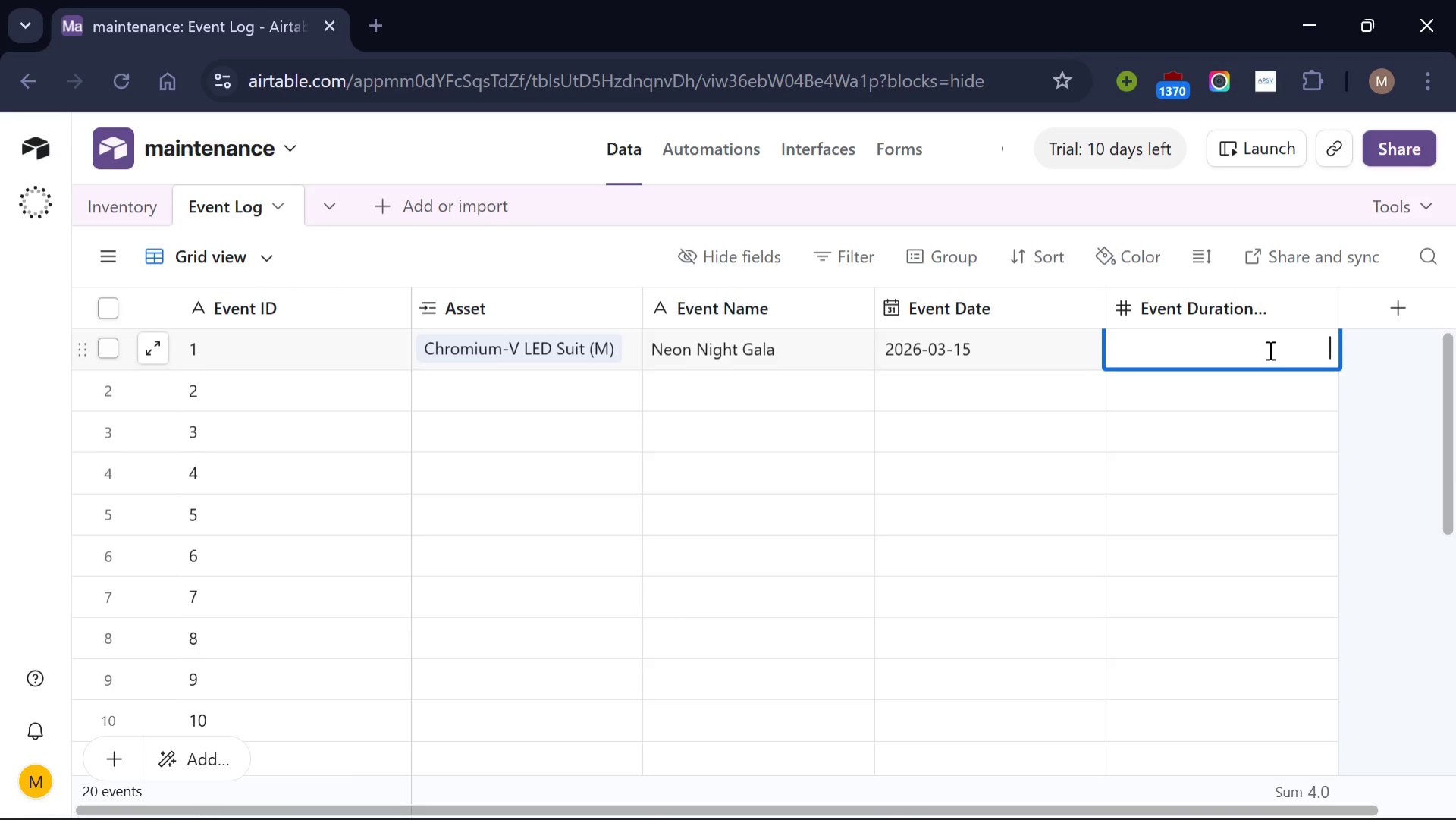 
key(Backspace)
 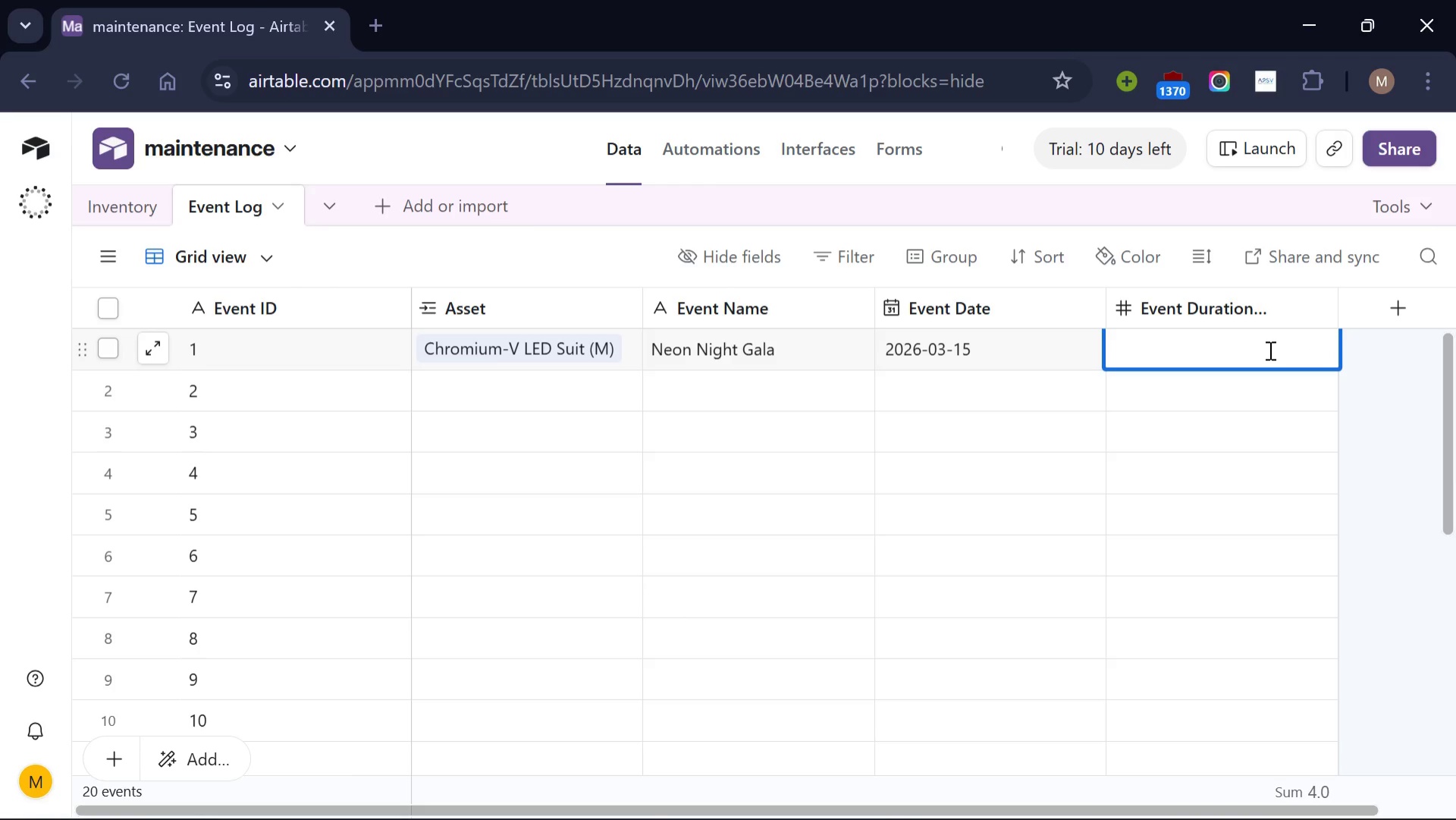 
key(Backspace)
 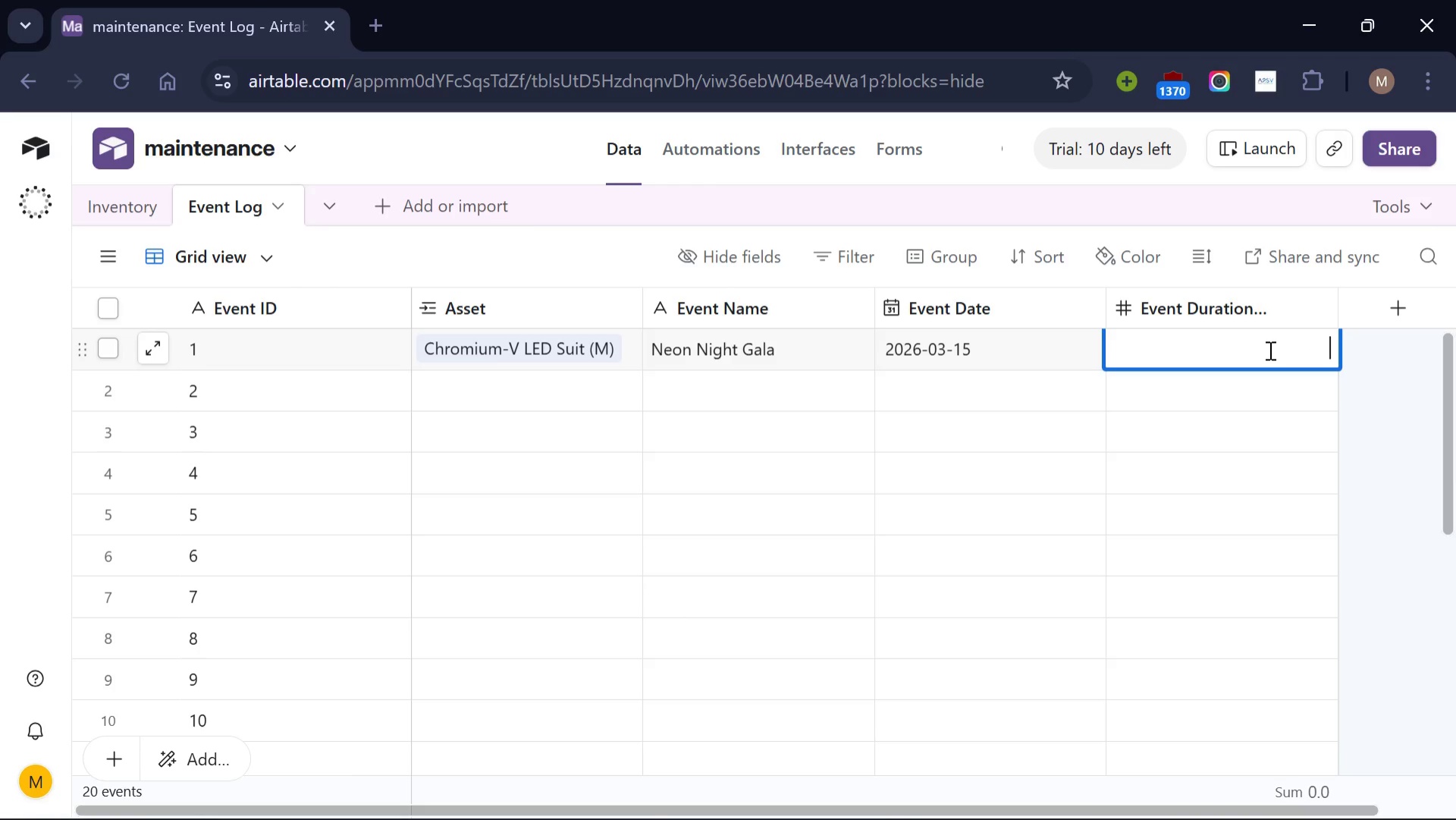 
key(4)
 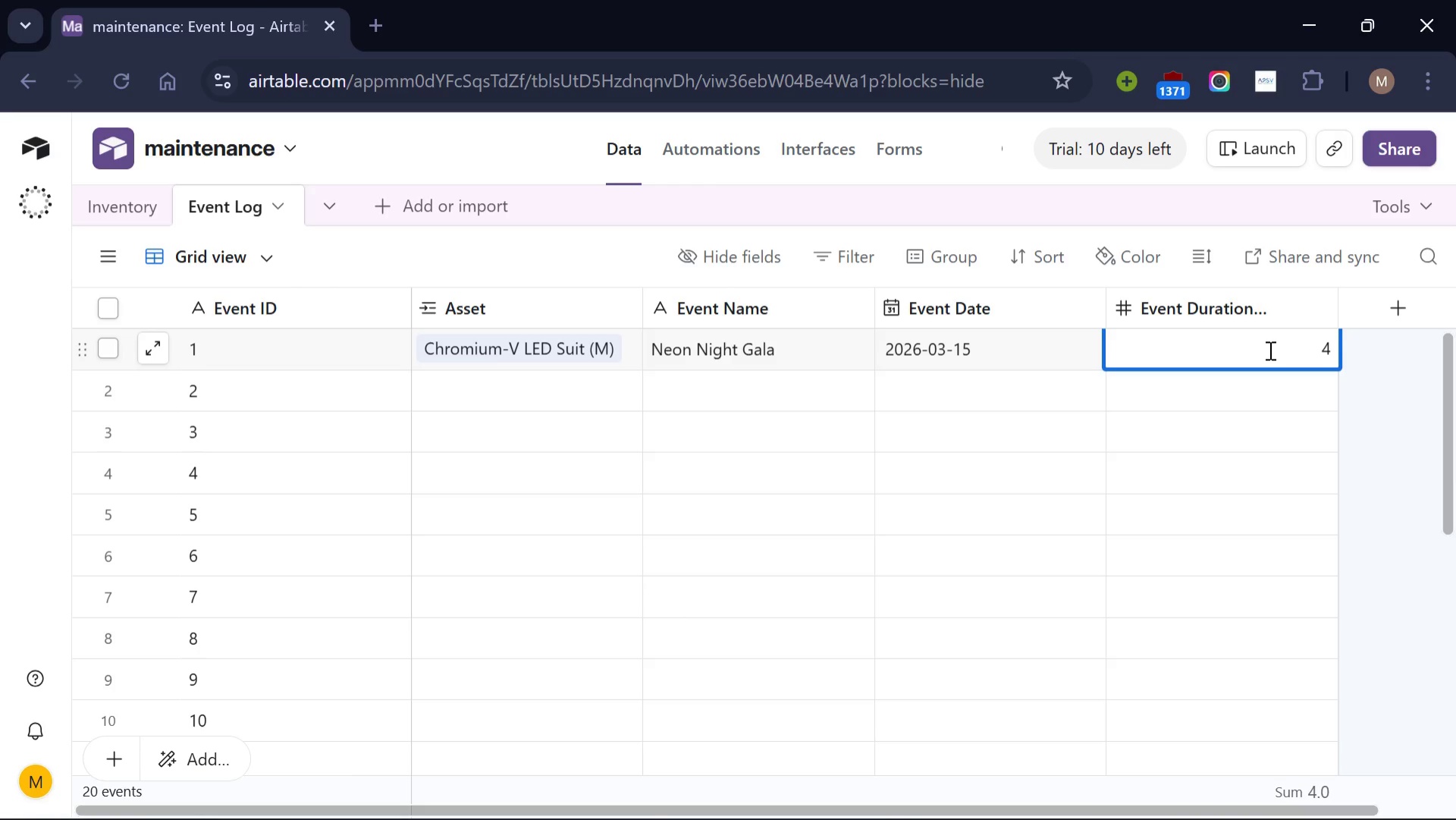 
key(Period)
 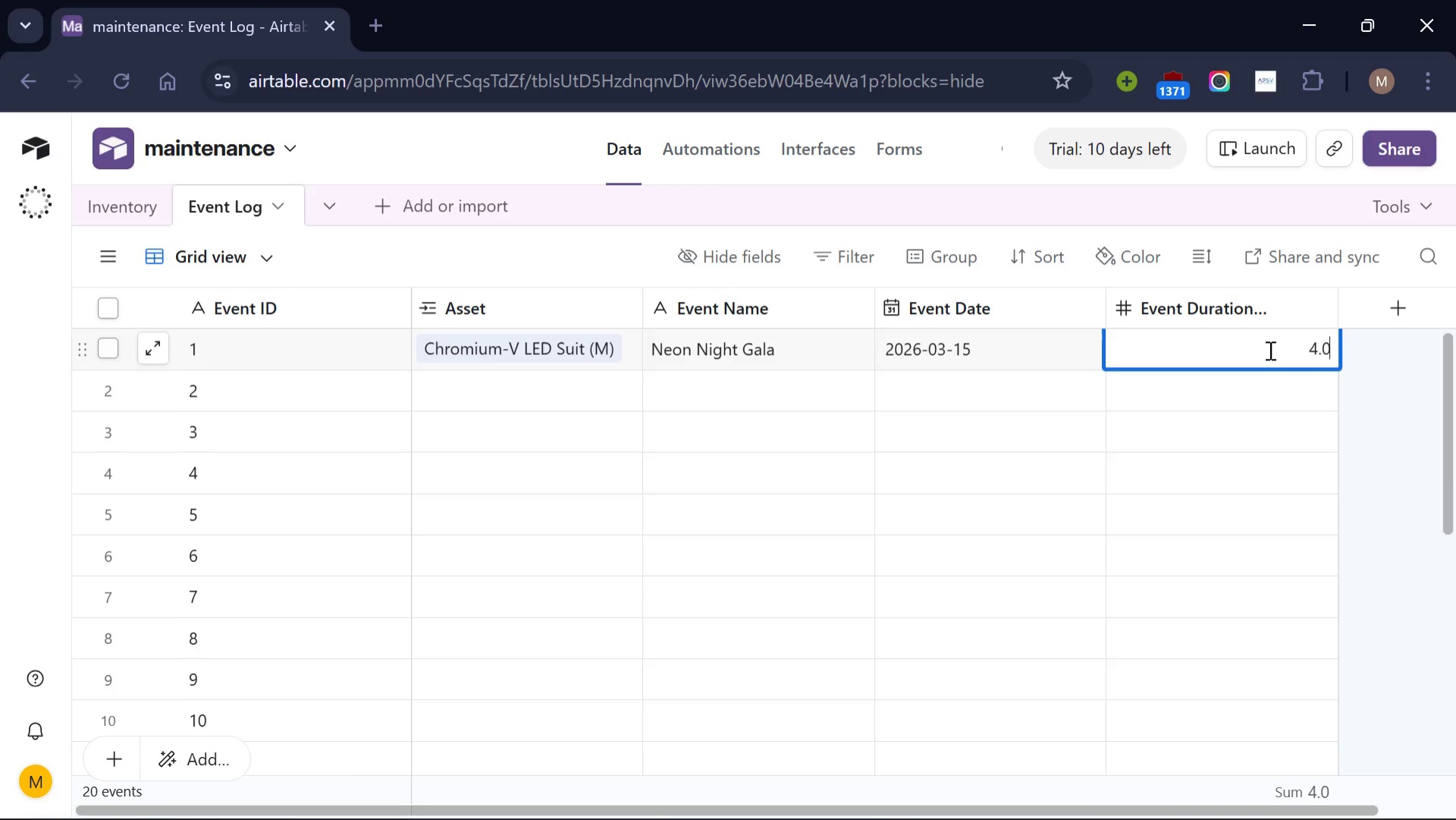 
key(0)
 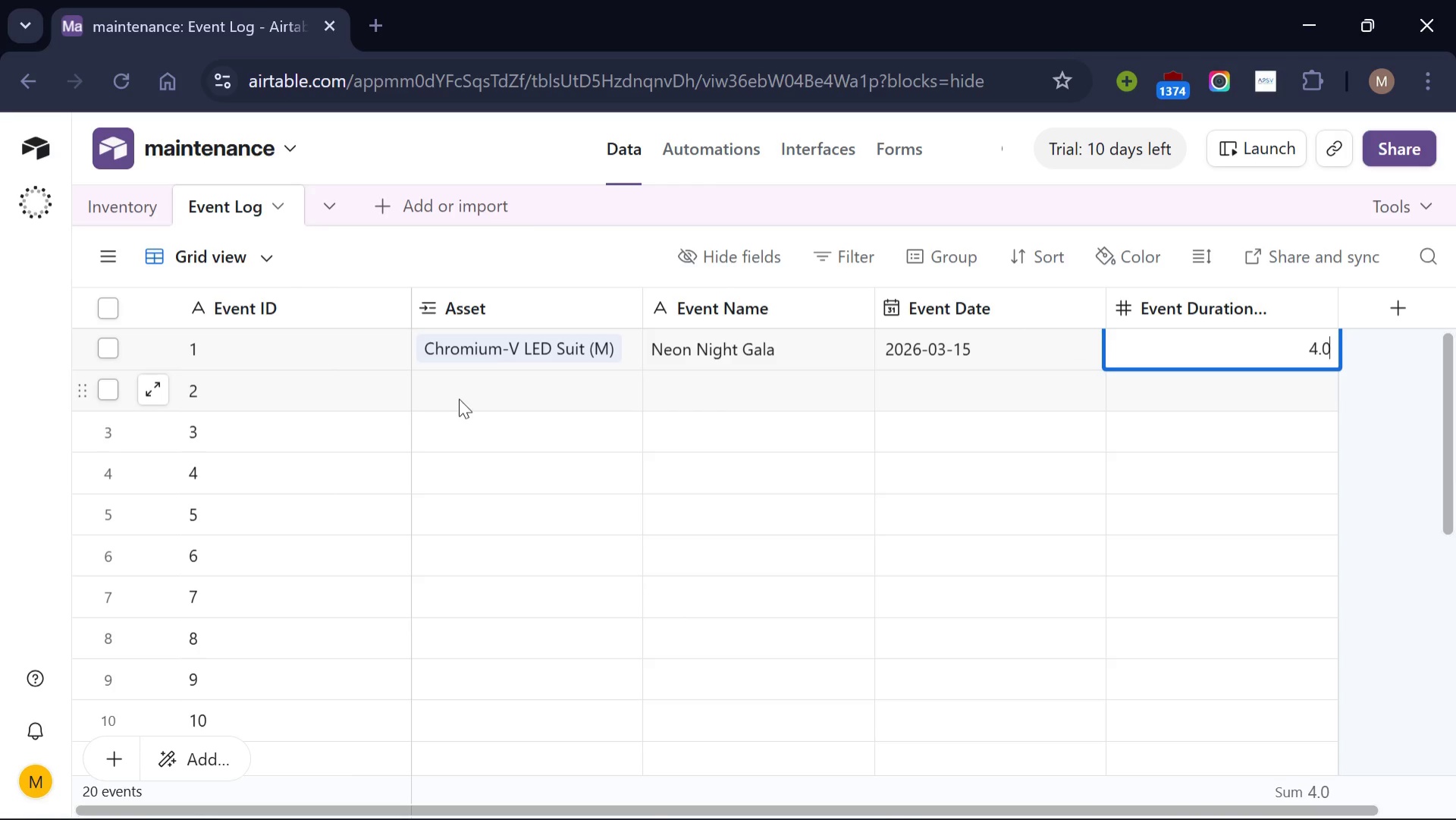 
left_click([491, 395])
 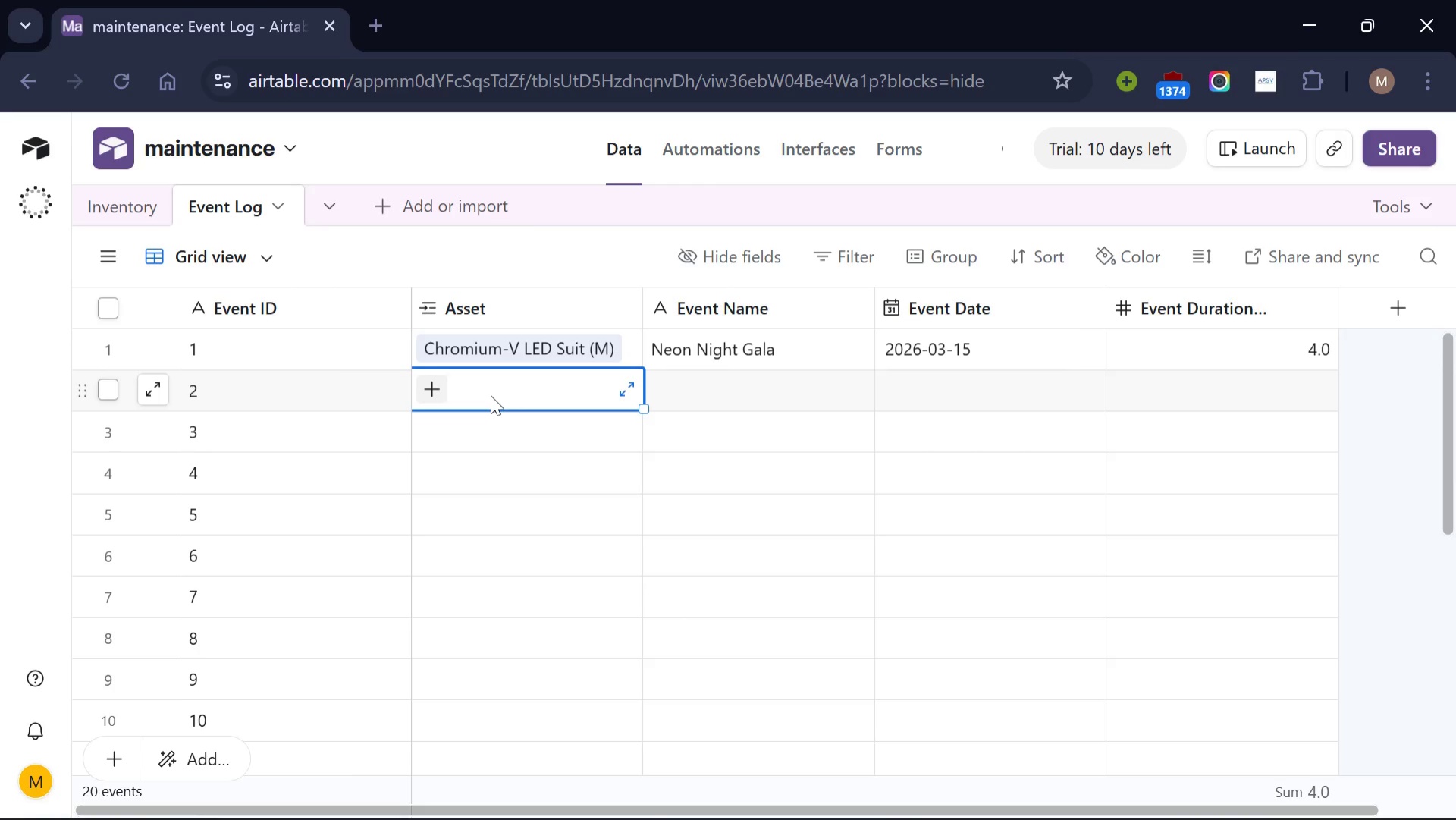 
wait(6.62)
 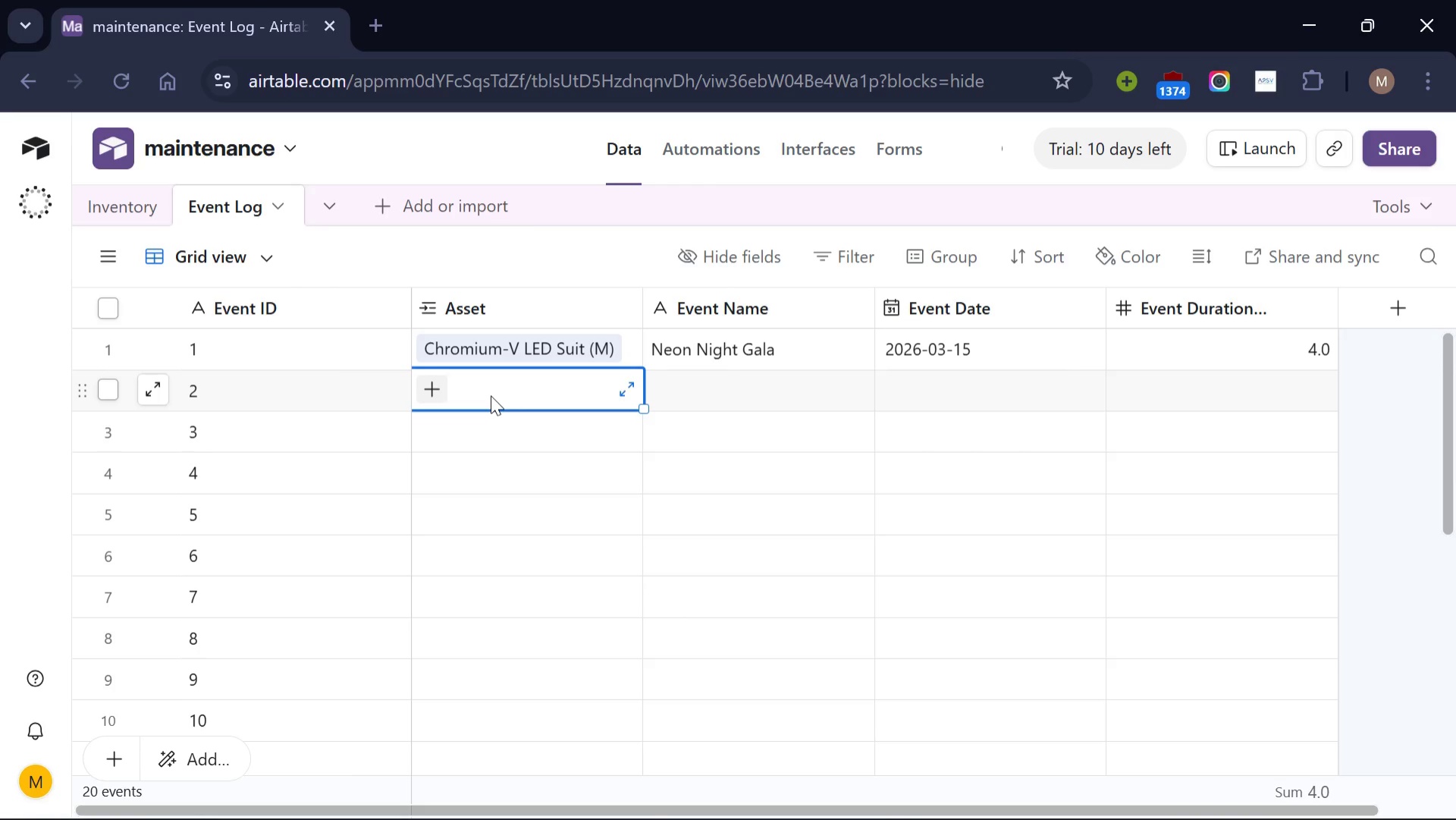 
left_click([426, 391])
 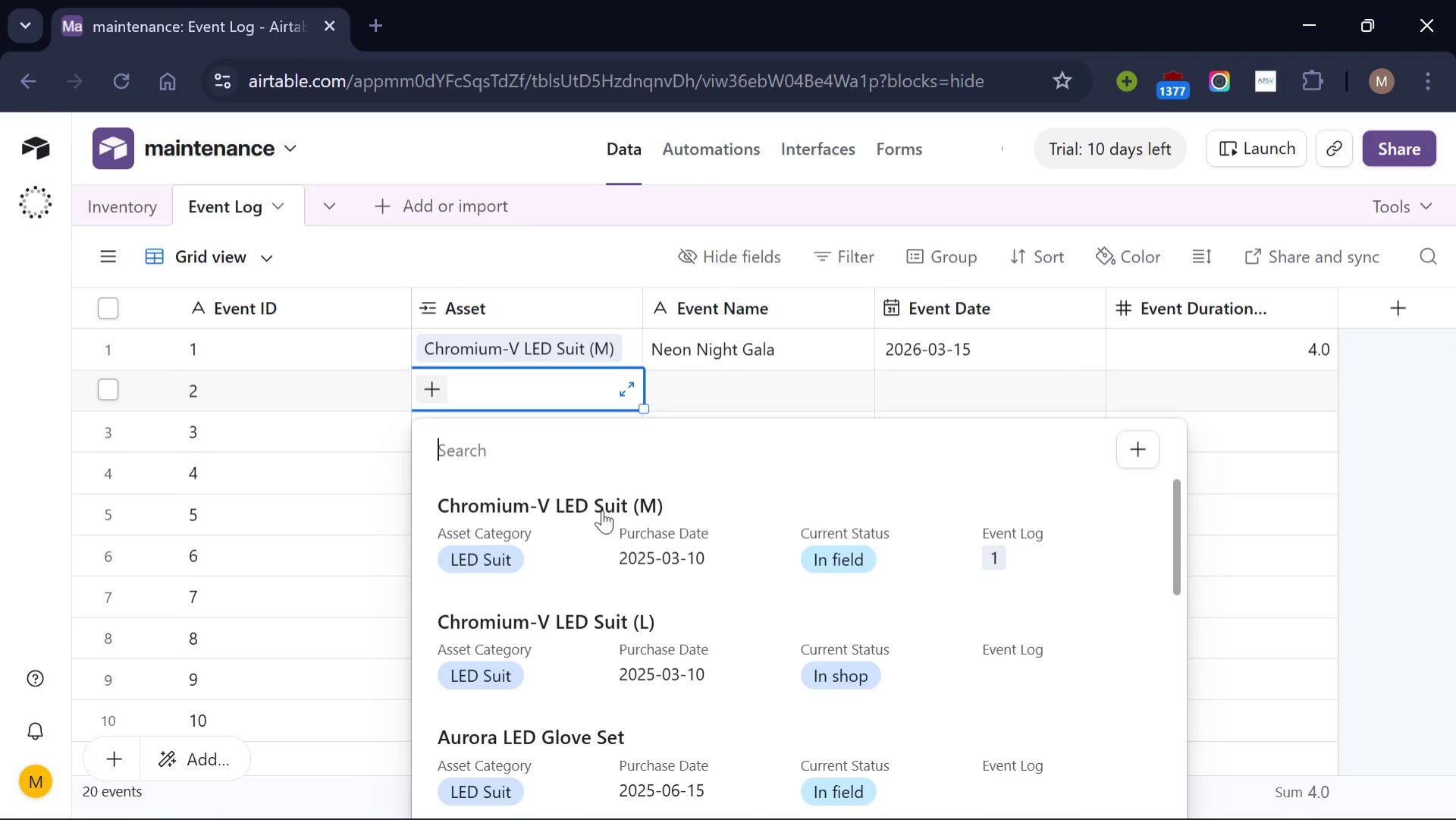 
left_click([604, 506])
 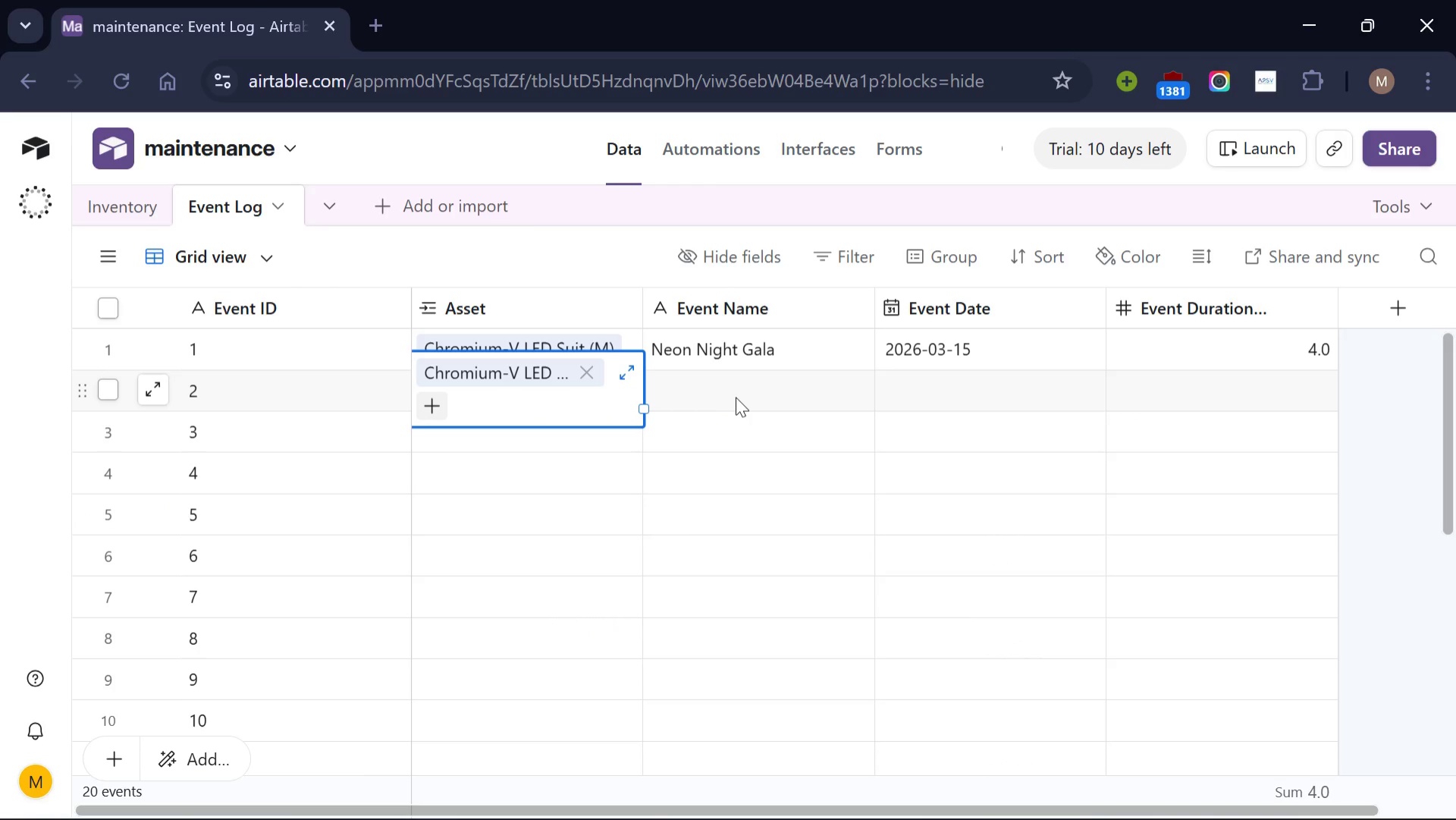 
left_click([736, 397])
 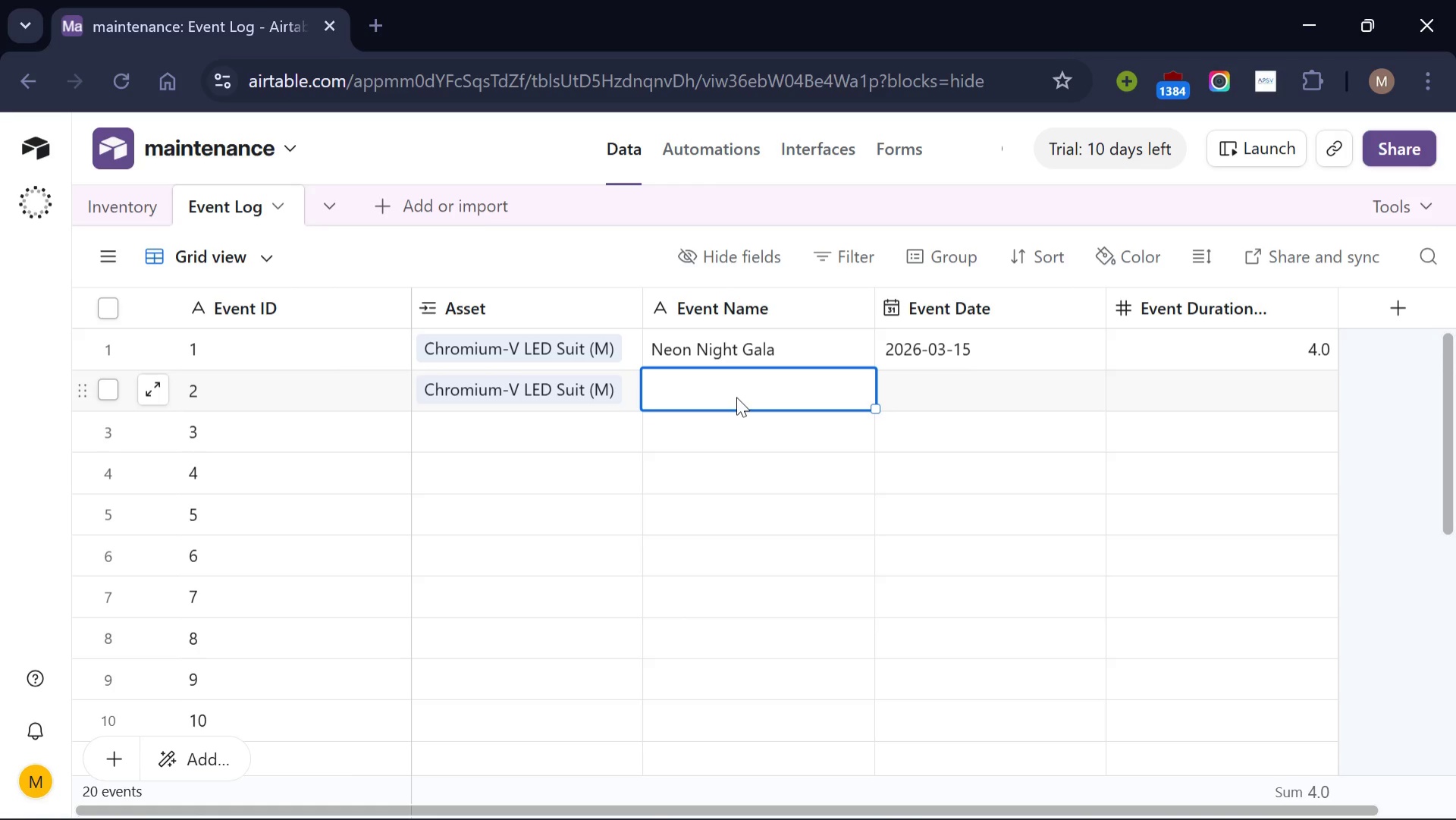 
type(Tech ex)
key(Backspace)
key(Backspace)
type(Expo AfterParty)
 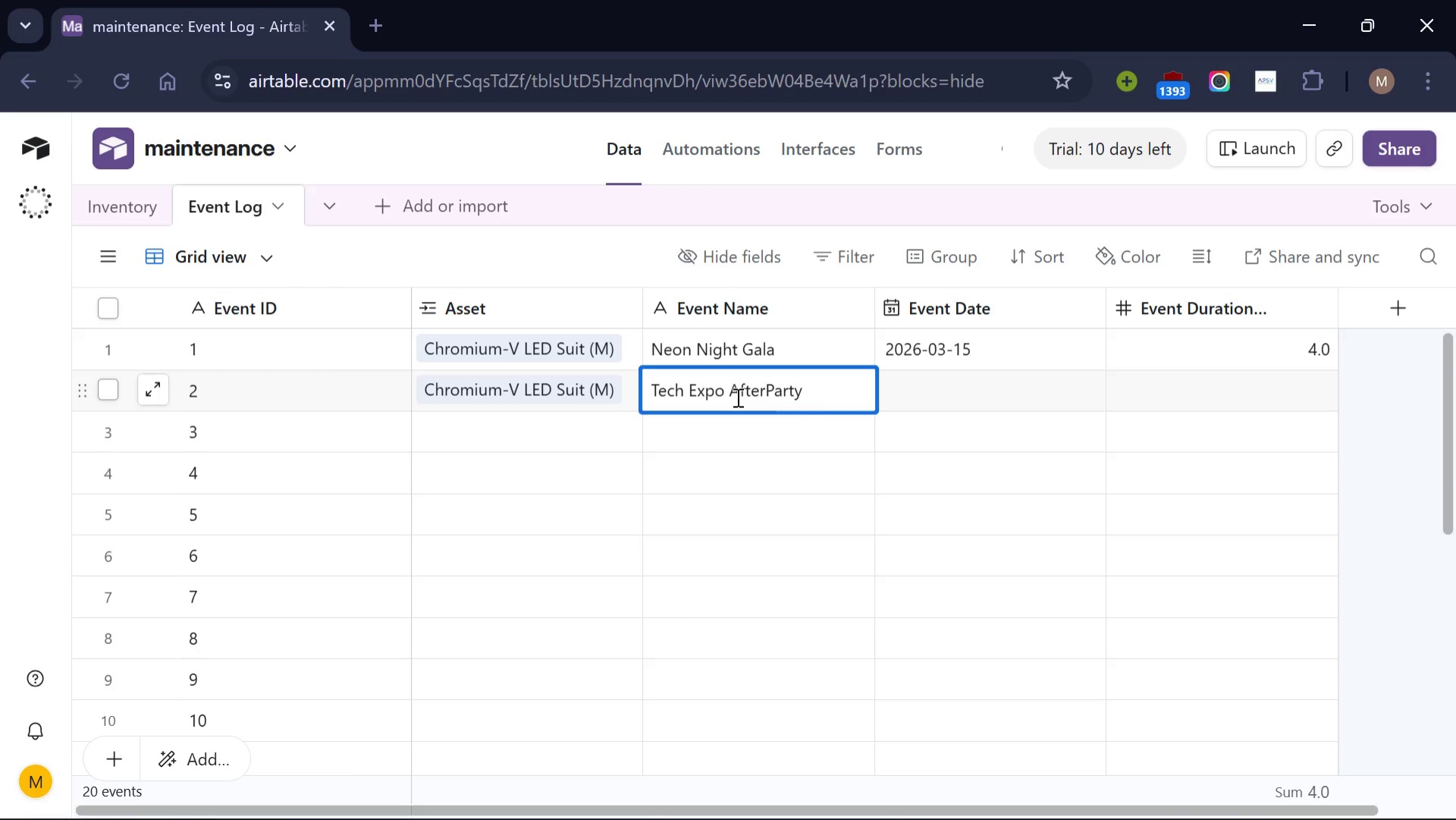 
left_click([981, 386])
 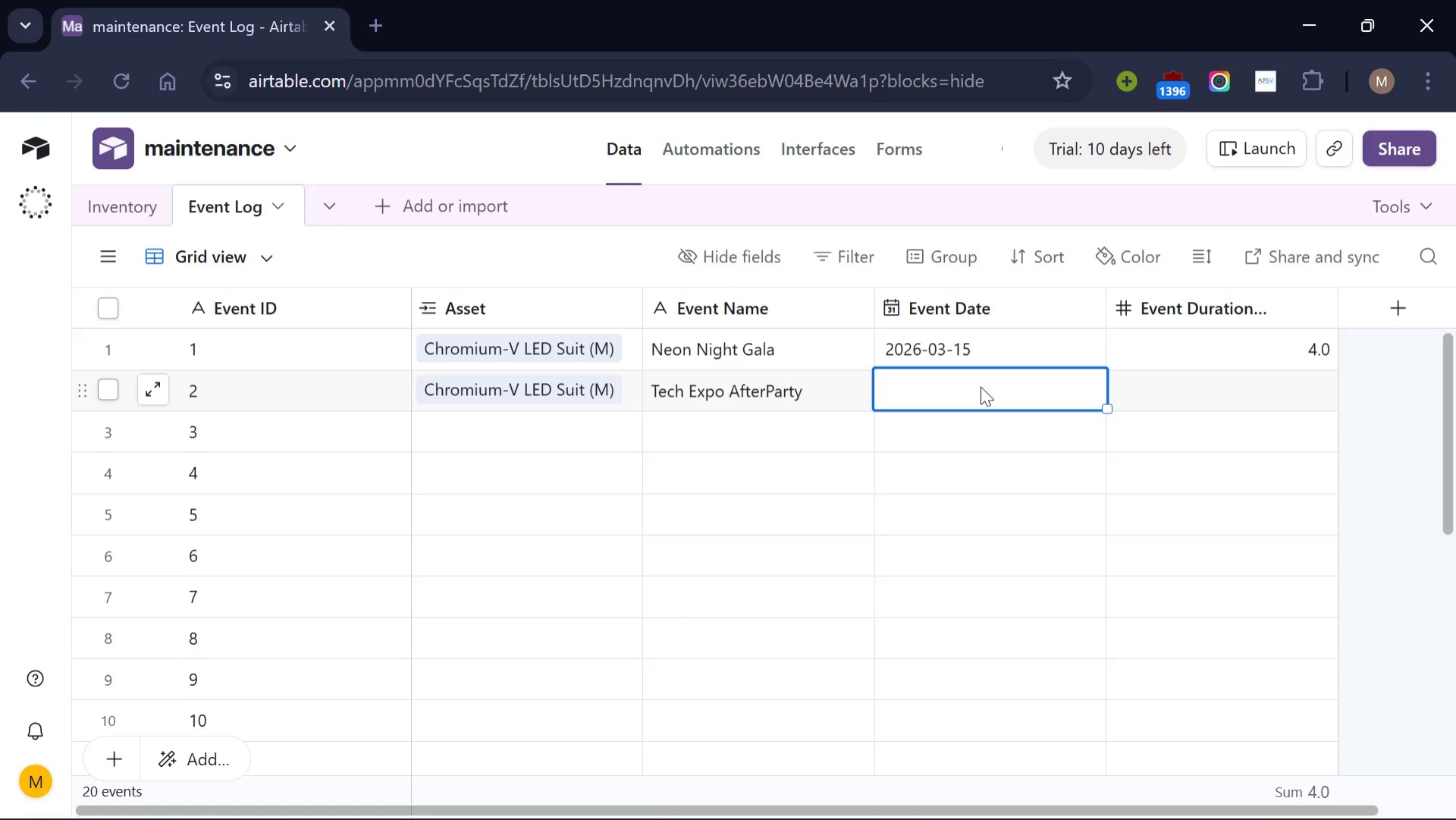 
type(2026-03-28)
 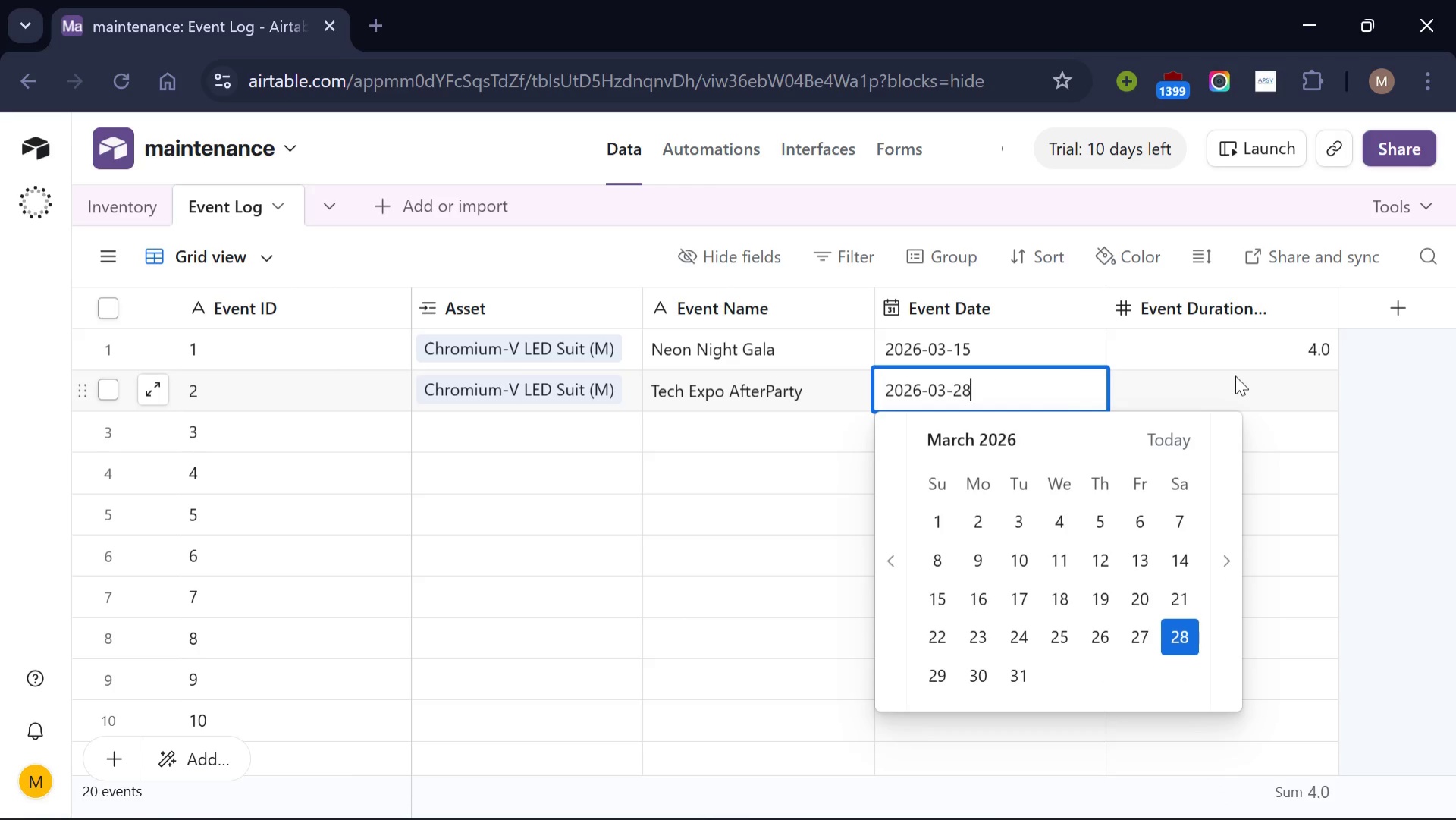 
left_click([1235, 375])
 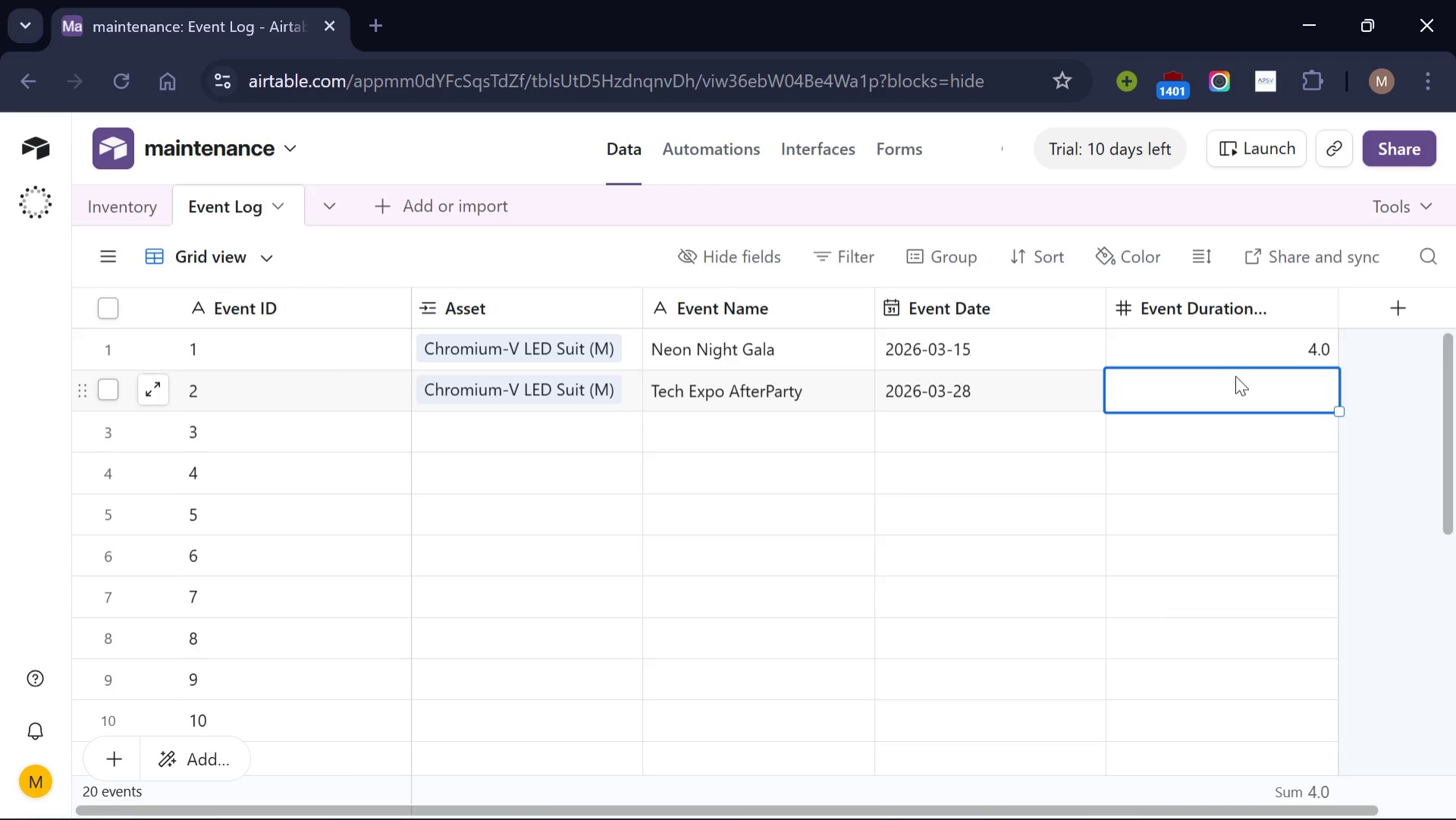 
key(3)
 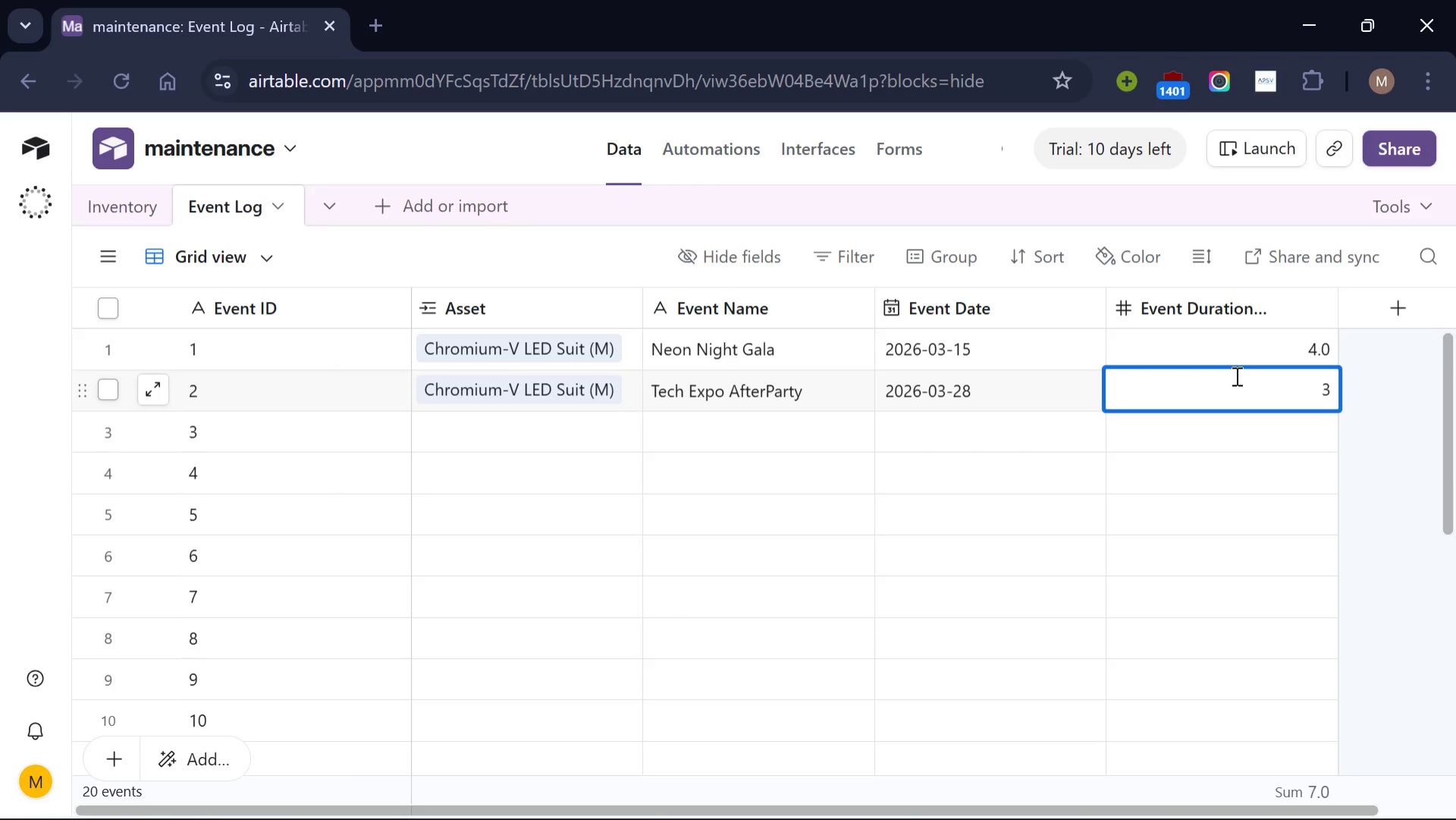 
key(Period)
 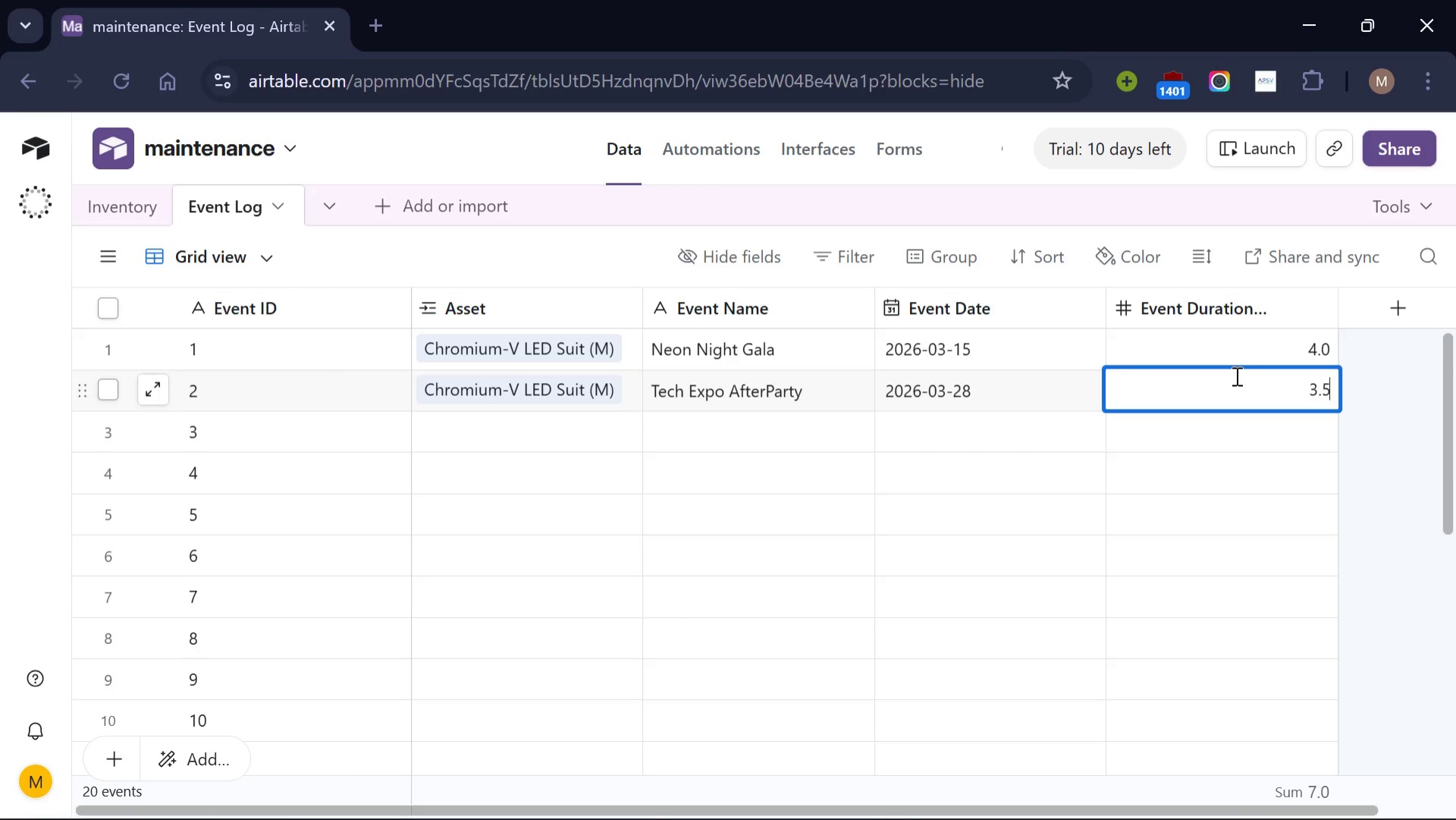 
key(5)
 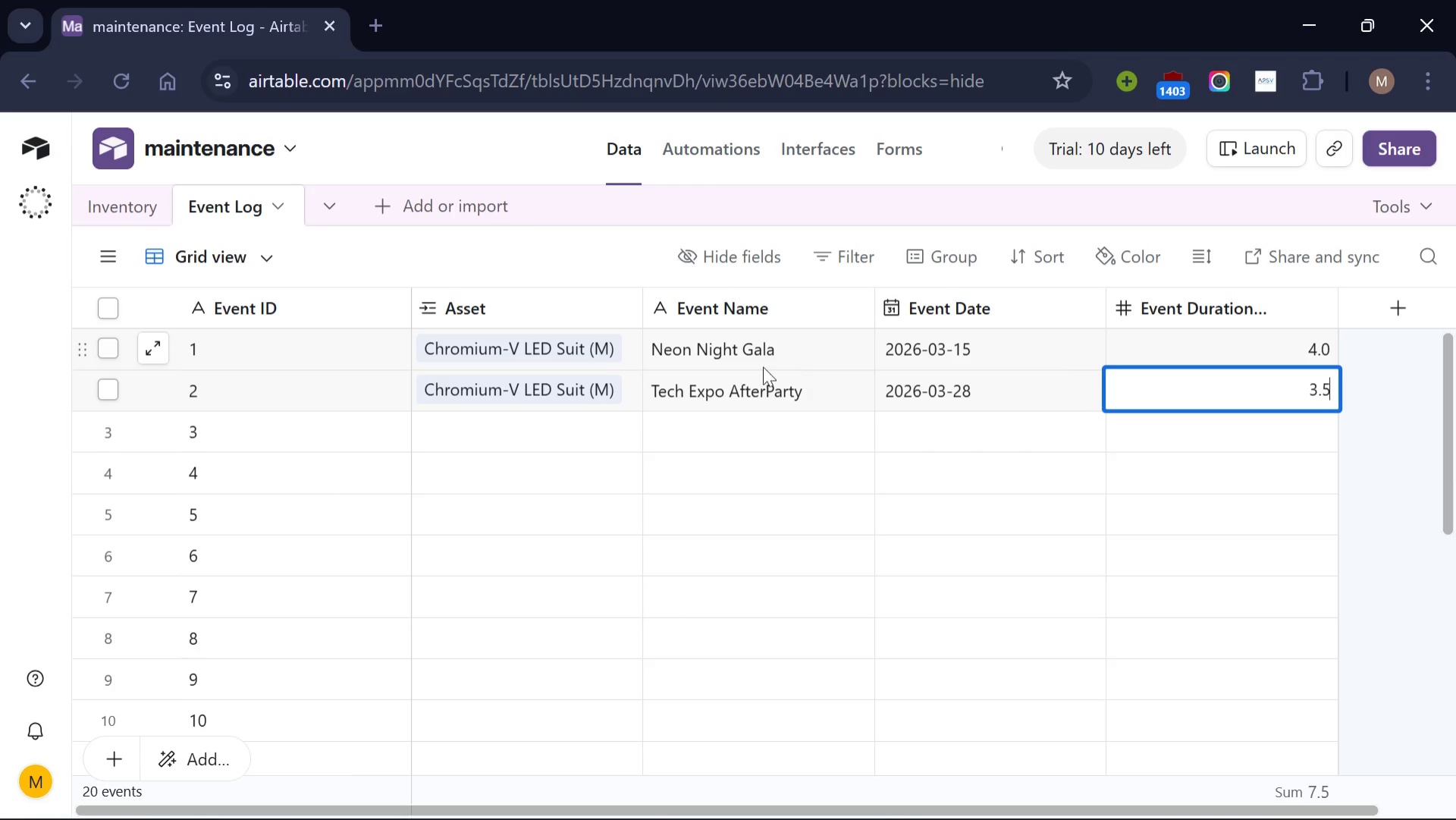 
scroll: coordinate [741, 368], scroll_direction: up, amount: 1.0
 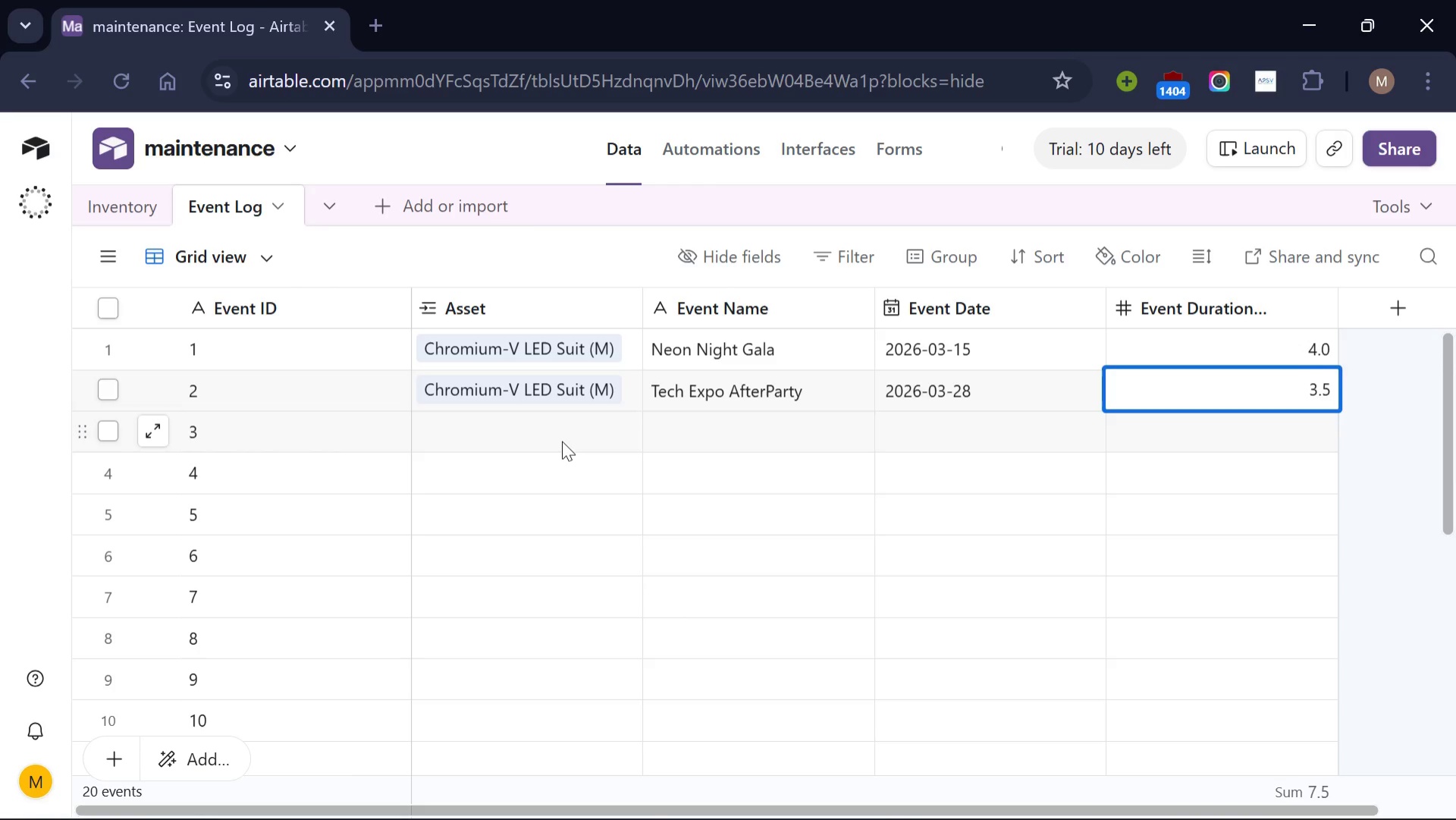 
left_click([562, 441])
 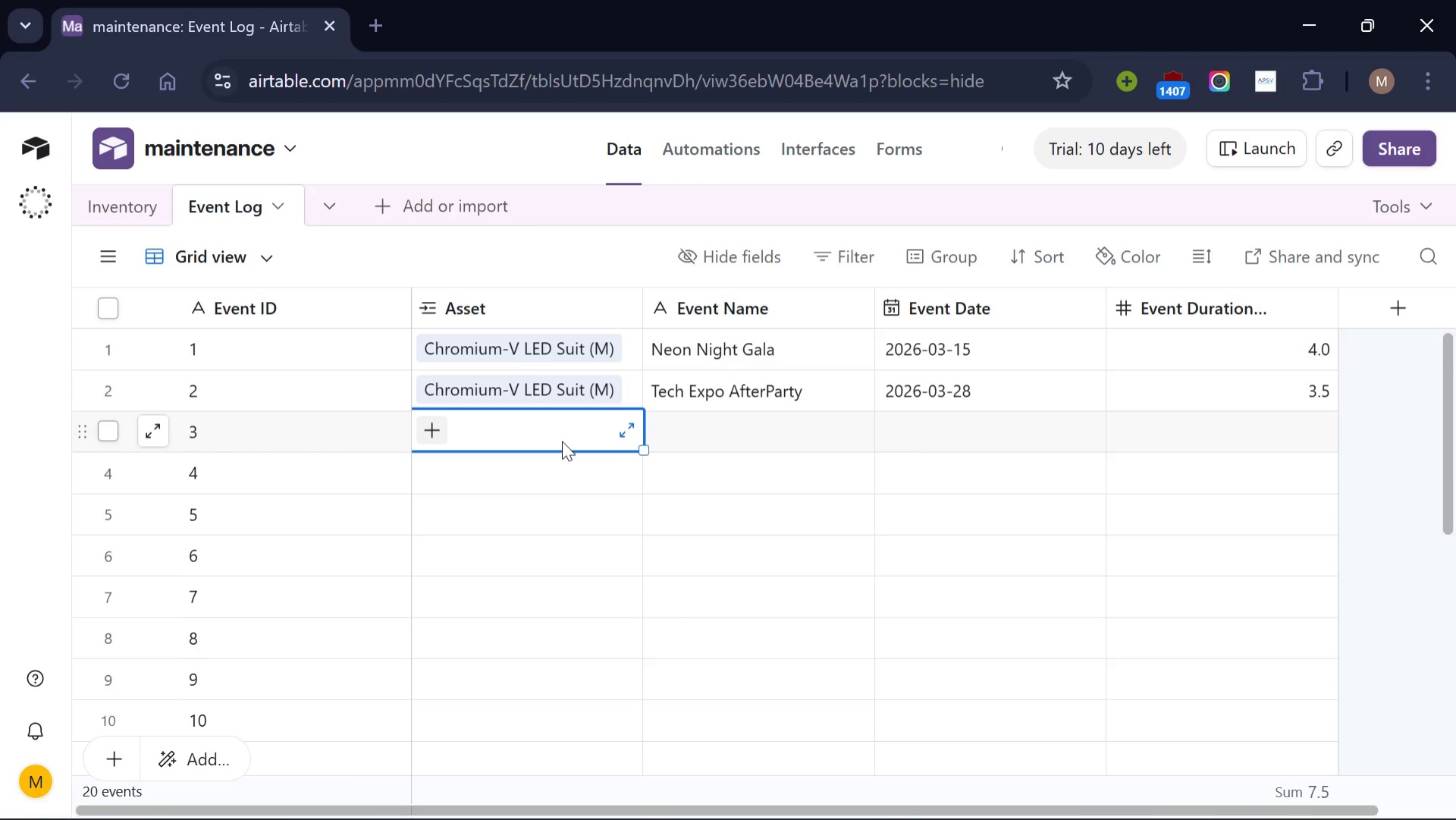 
left_click([562, 441])
 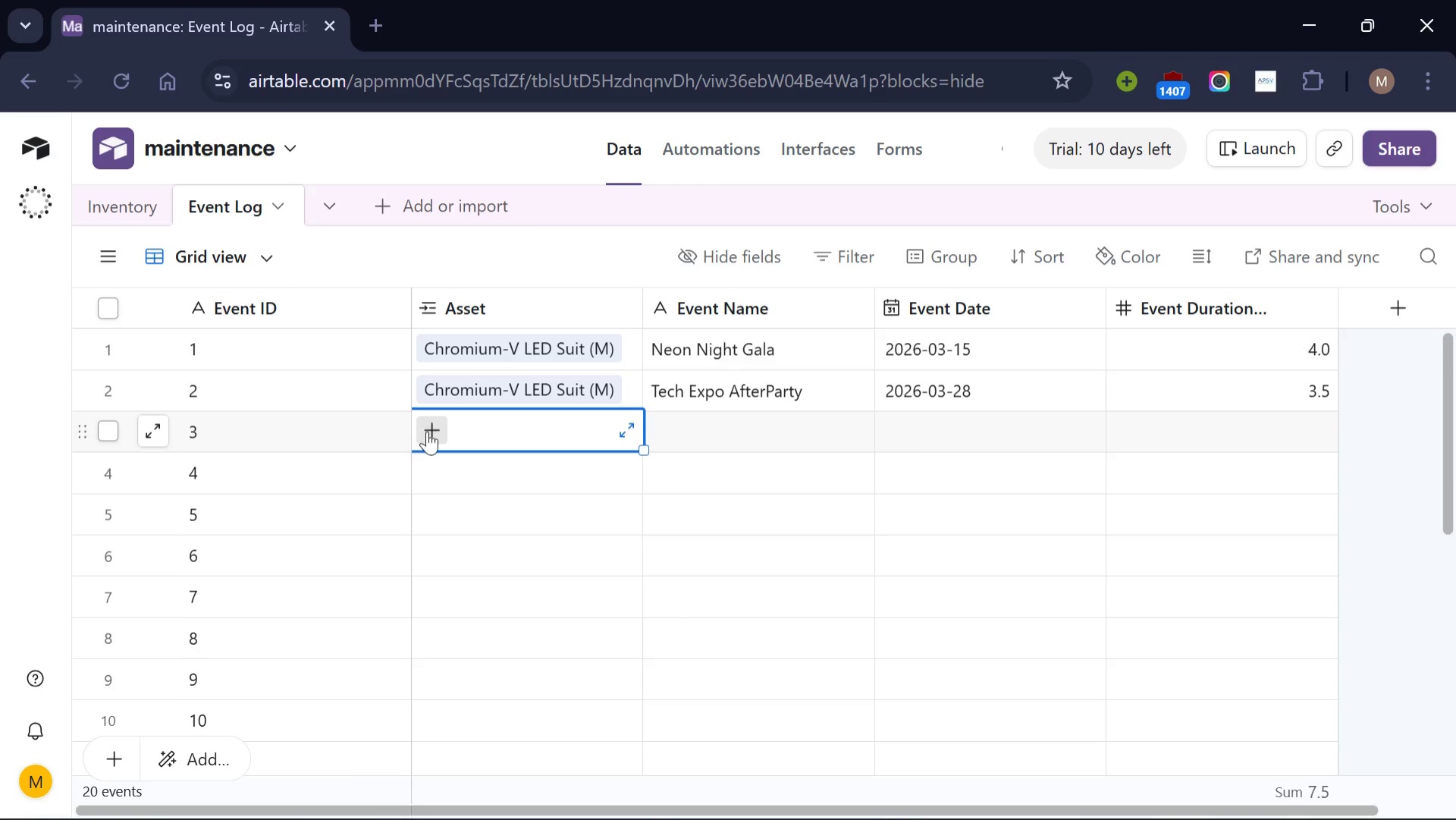 
left_click([429, 431])
 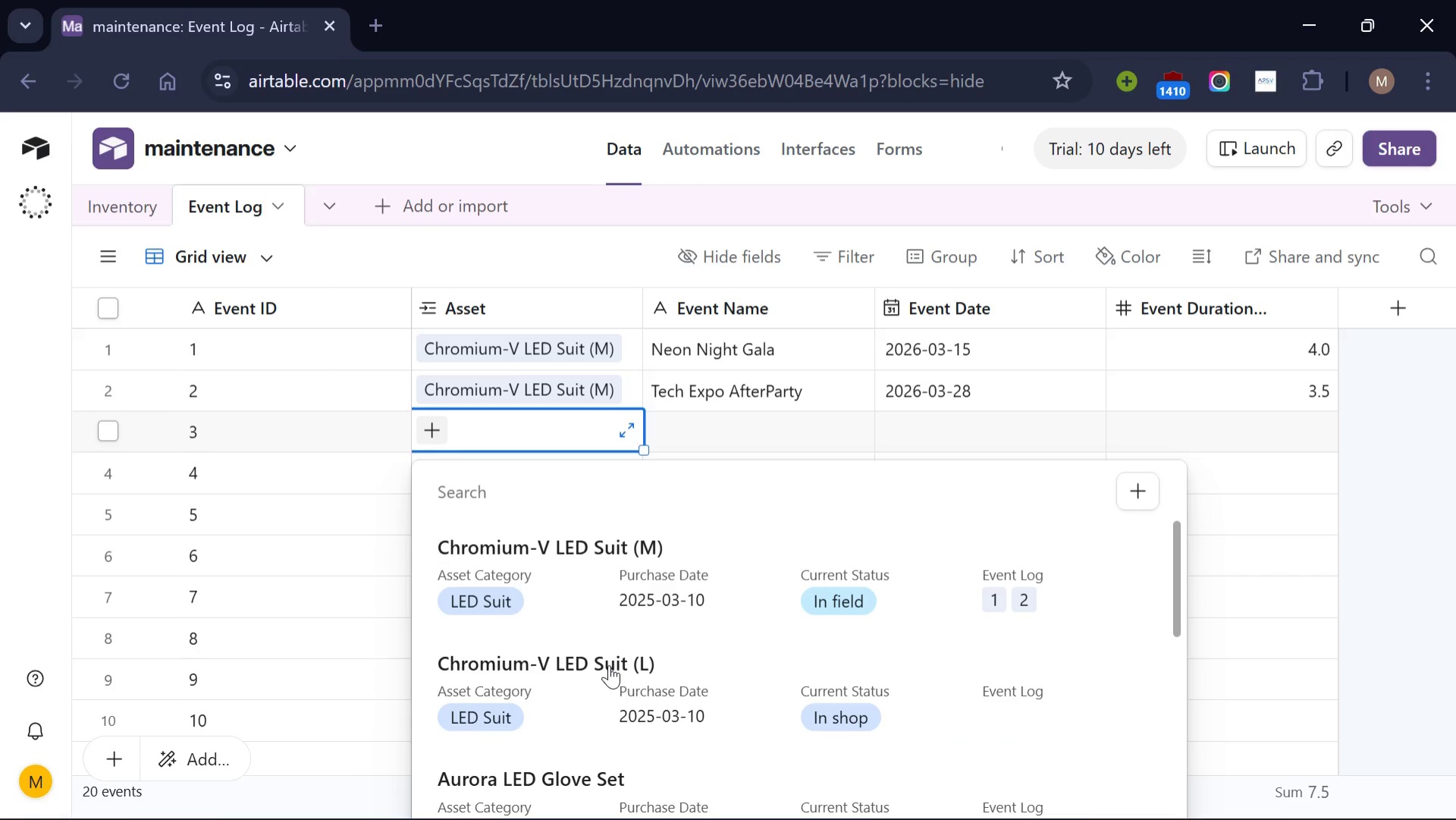 
left_click([608, 663])
 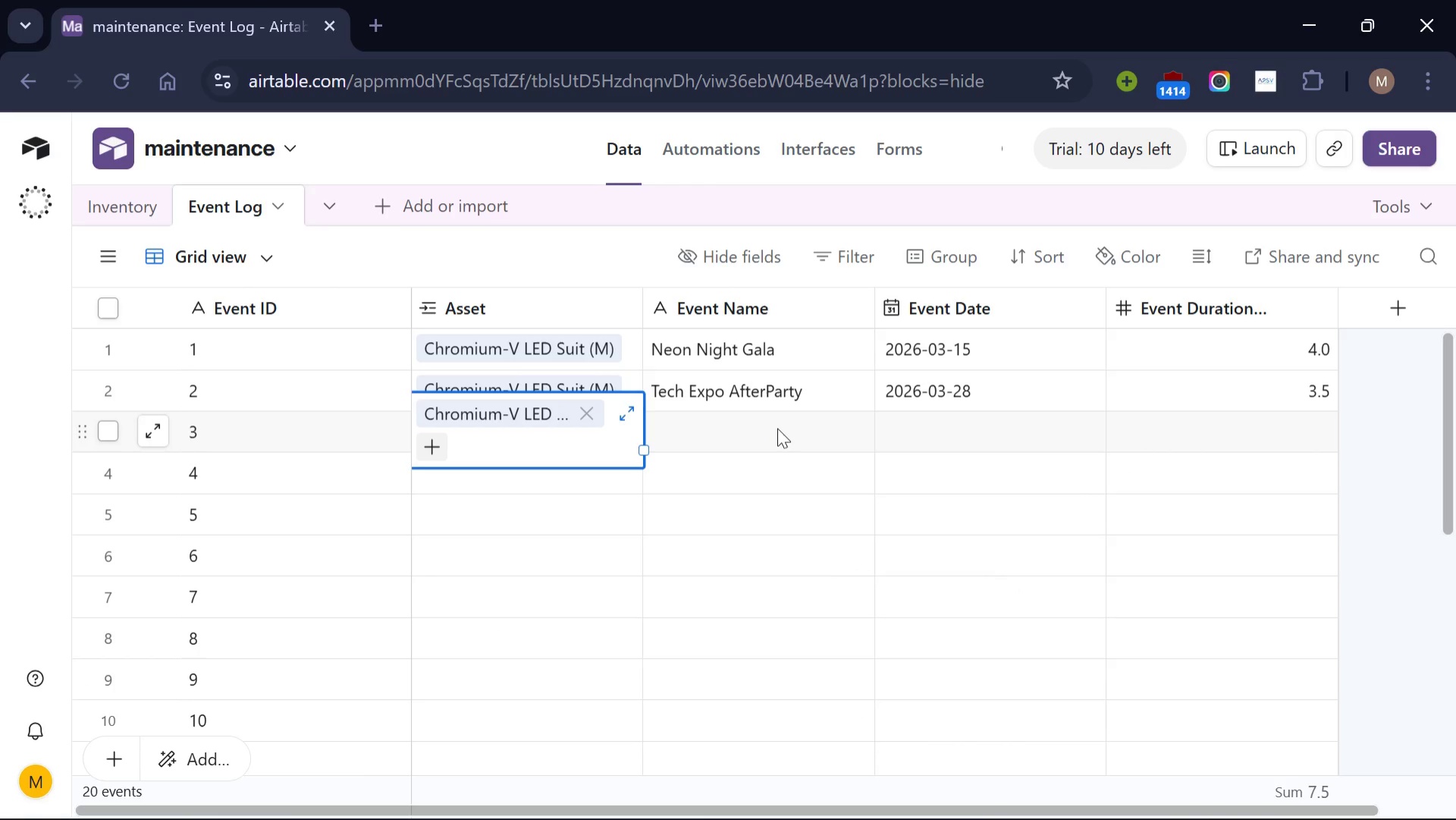 
left_click([777, 429])
 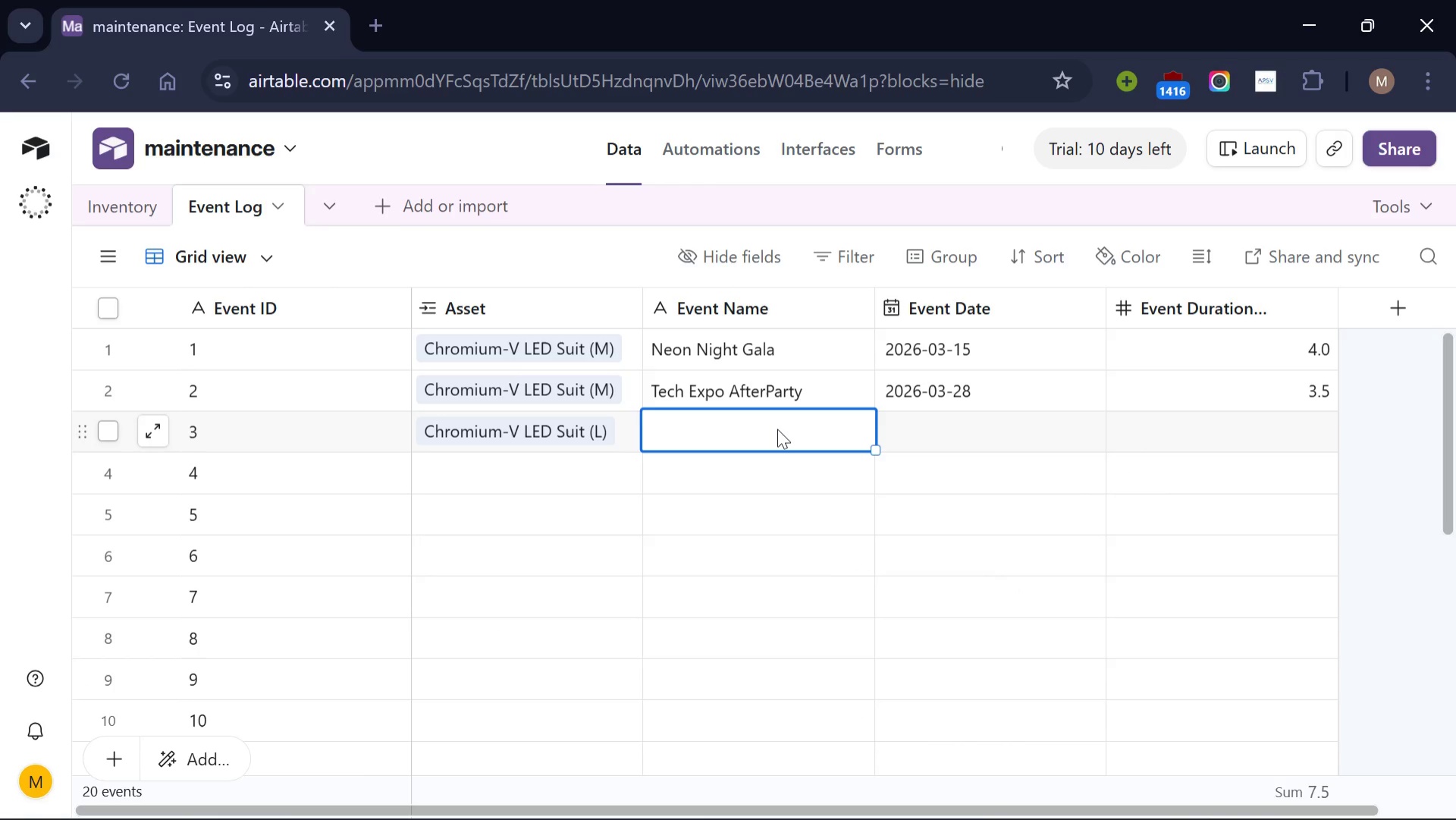 
type(Corpo)
 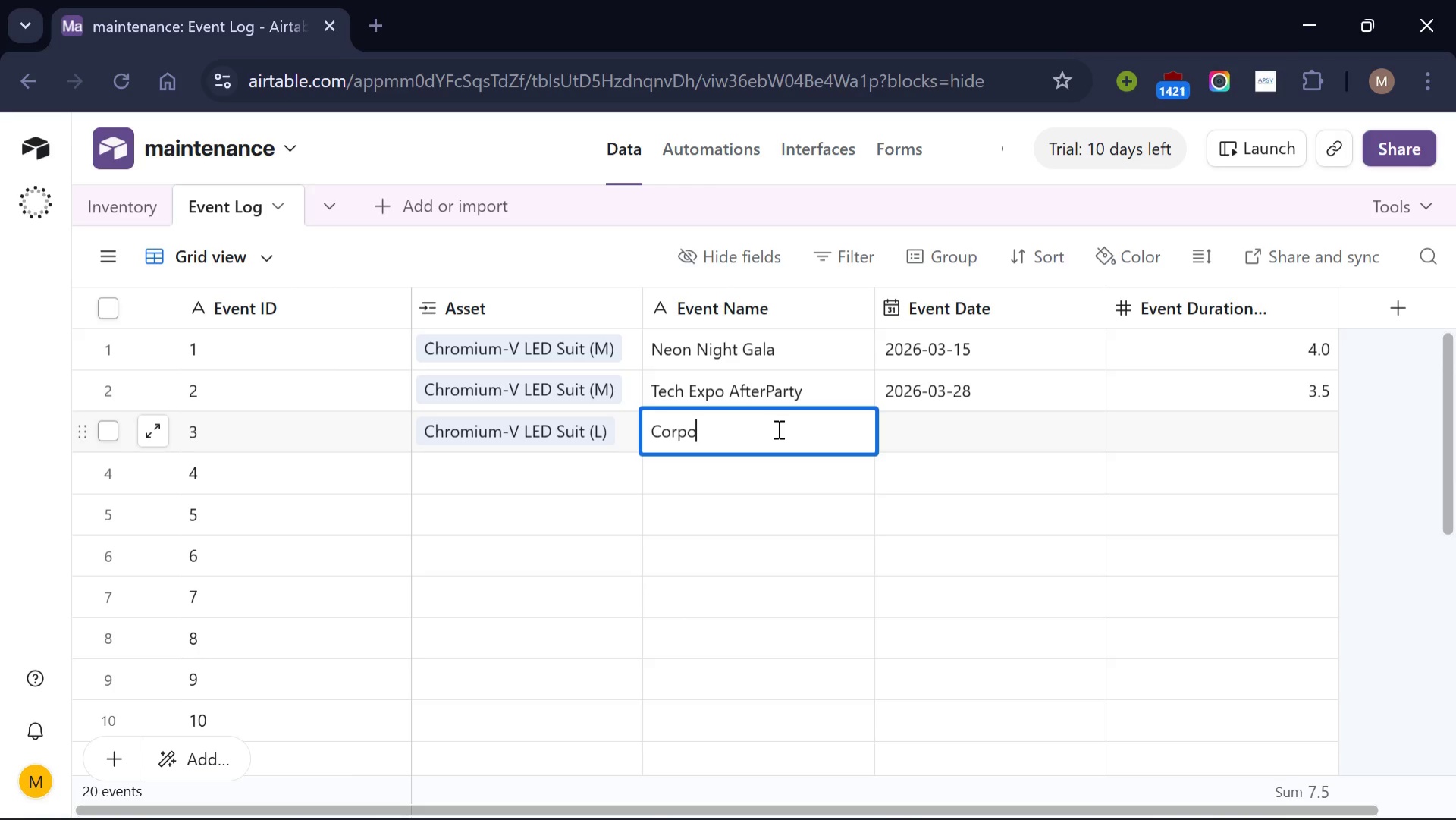 
type(rate Retreat)
 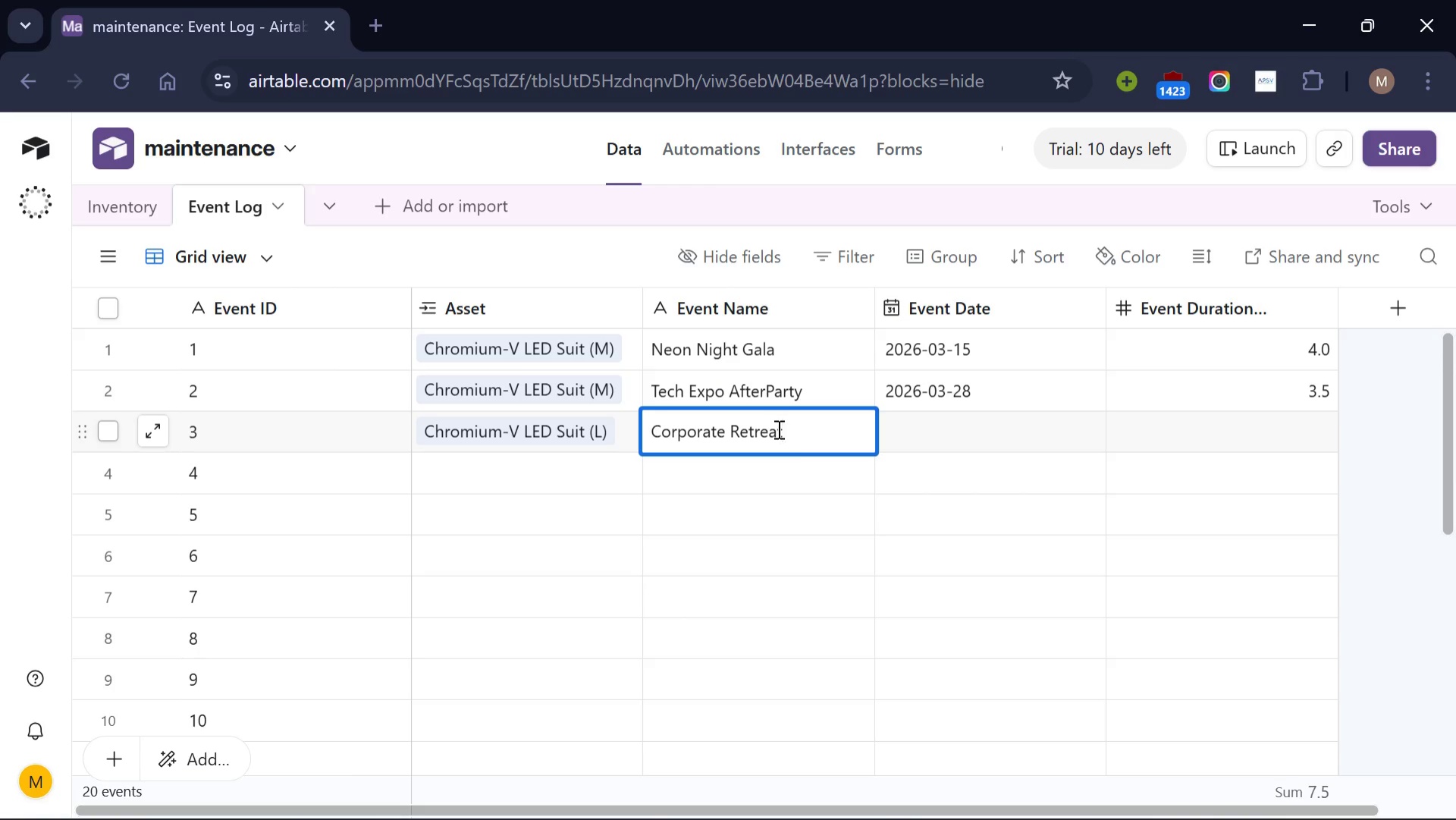 
left_click([960, 435])
 